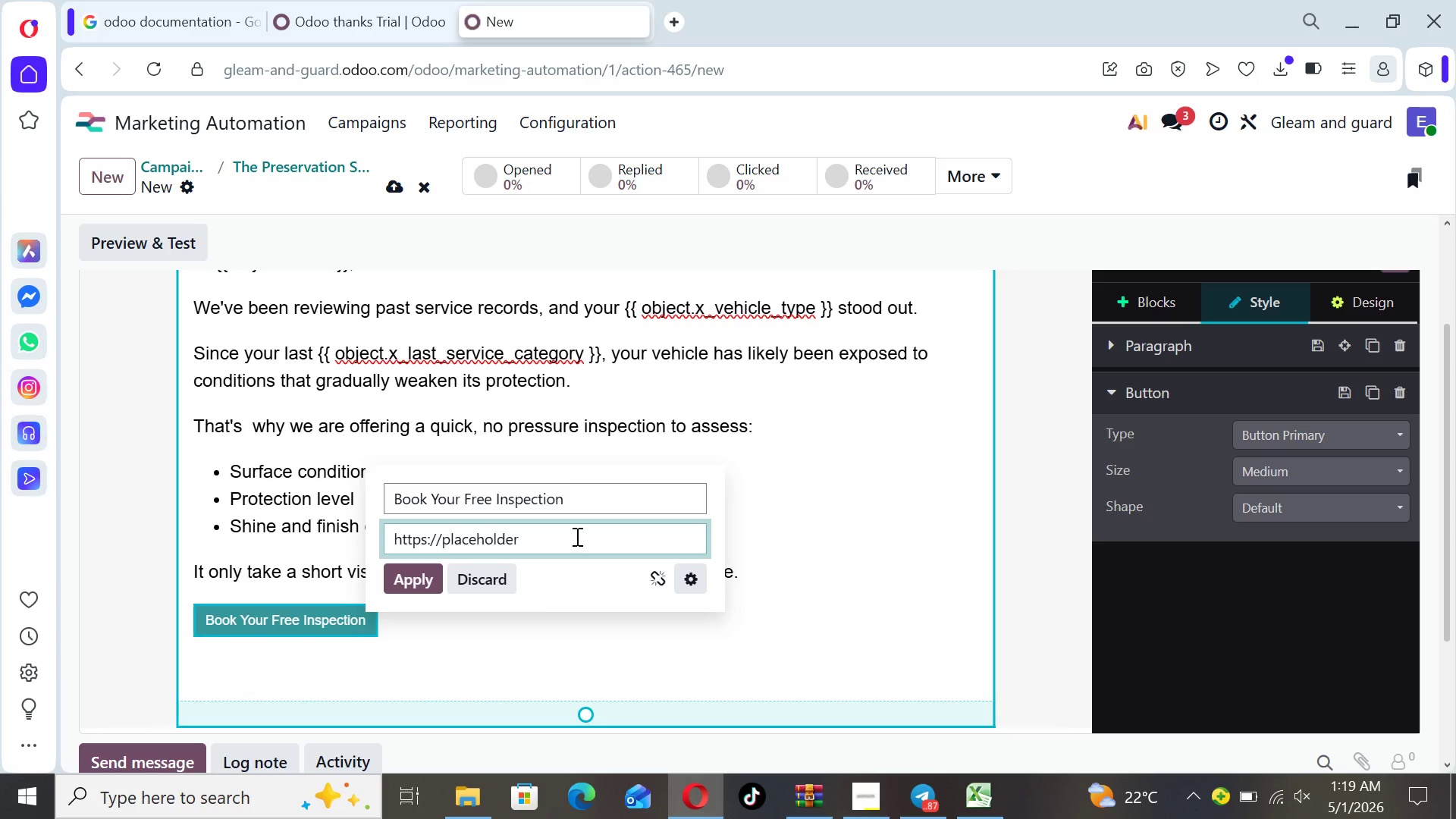 
type(-booko)
key(Backspace)
type(ing-link.com)
 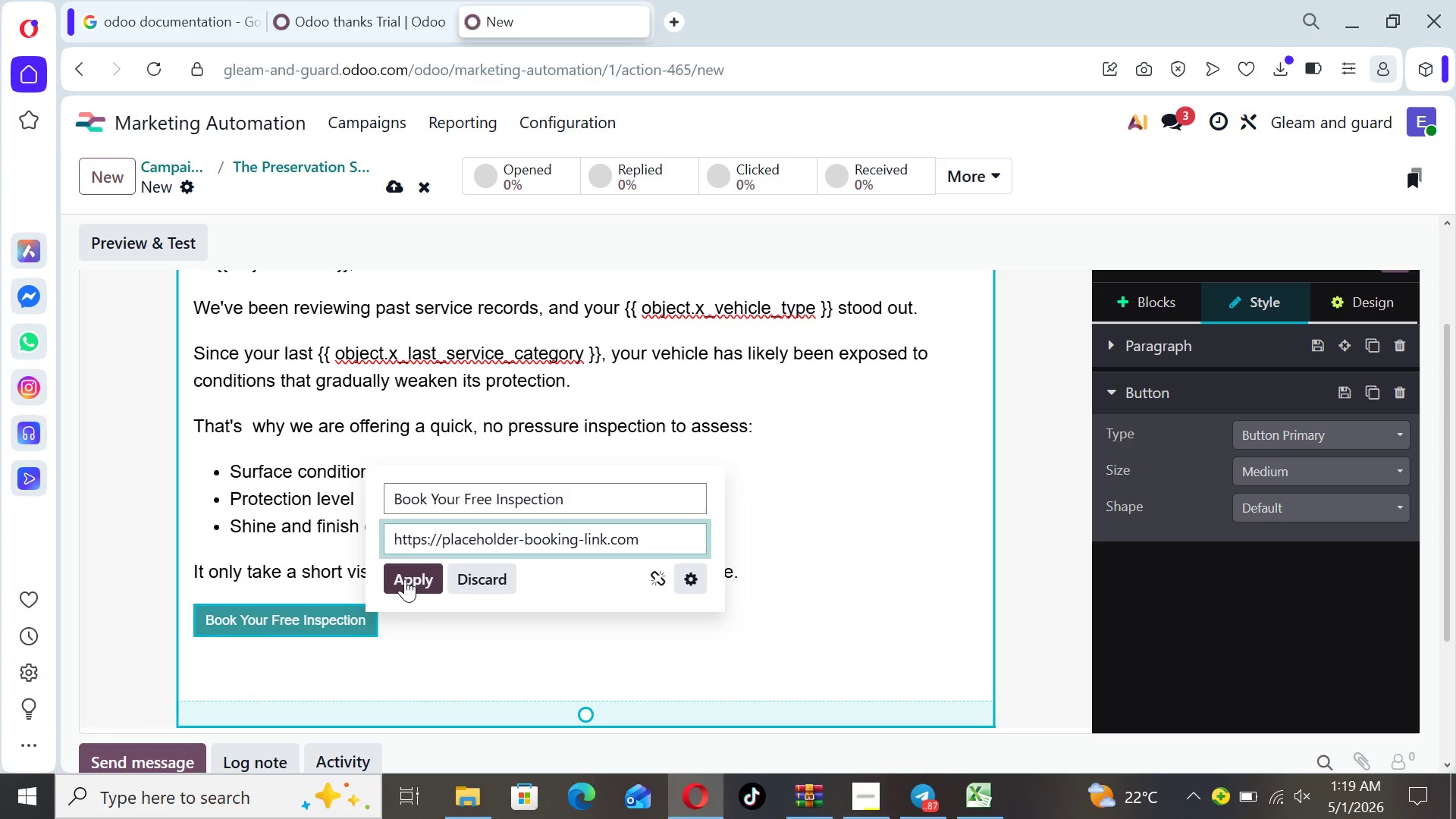 
left_click([405, 579])
 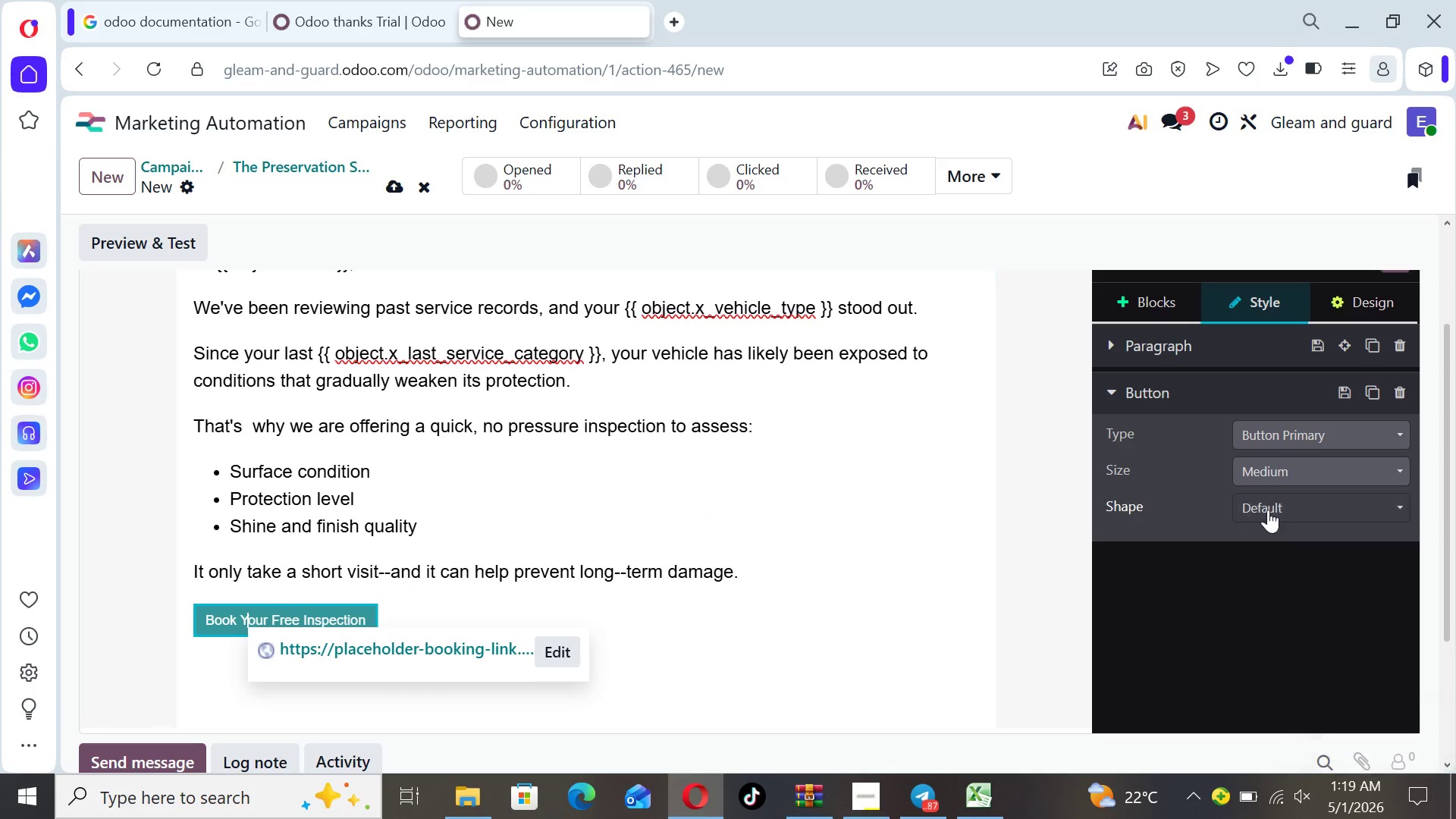 
left_click([1313, 464])
 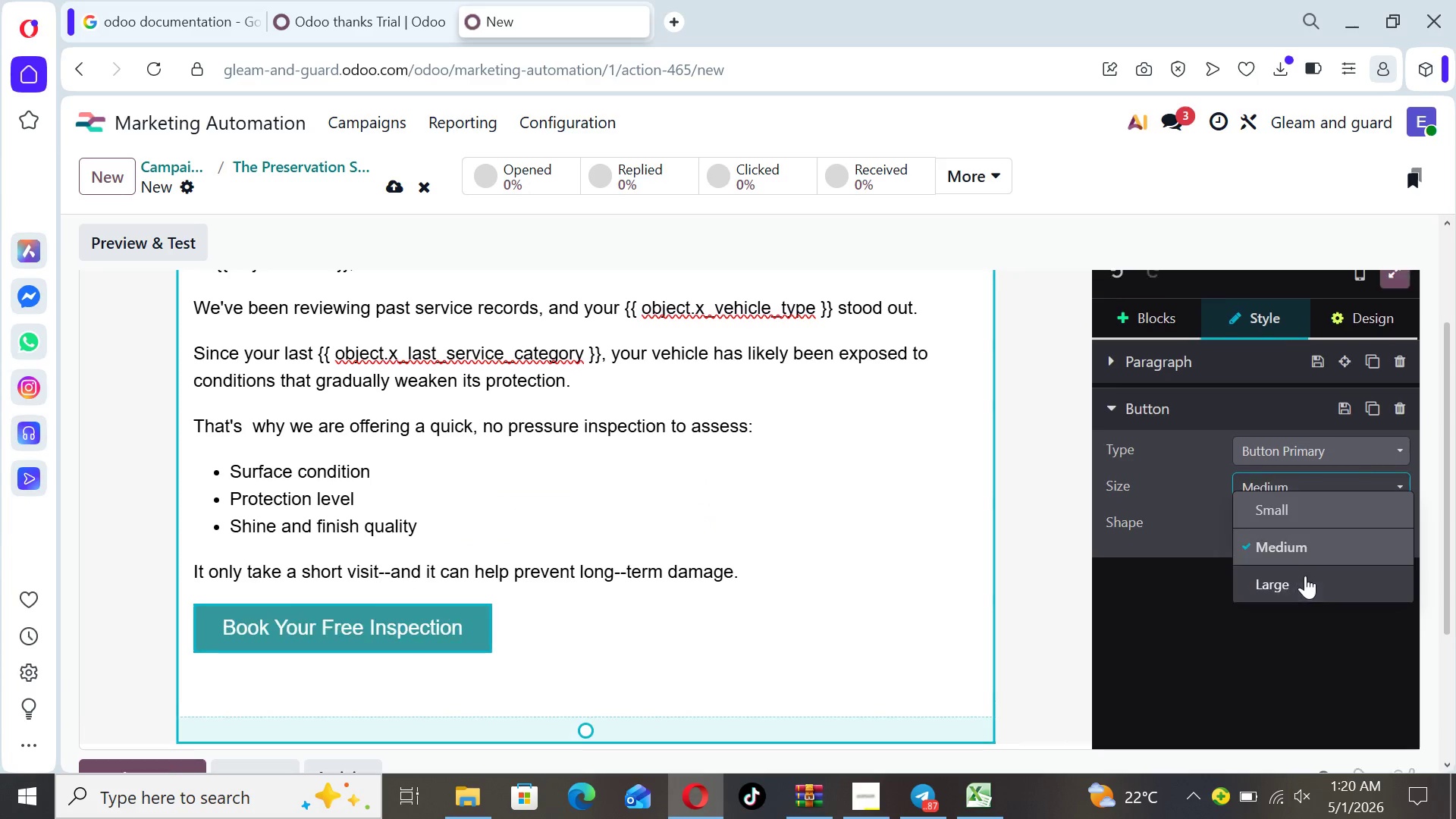 
left_click([1305, 578])
 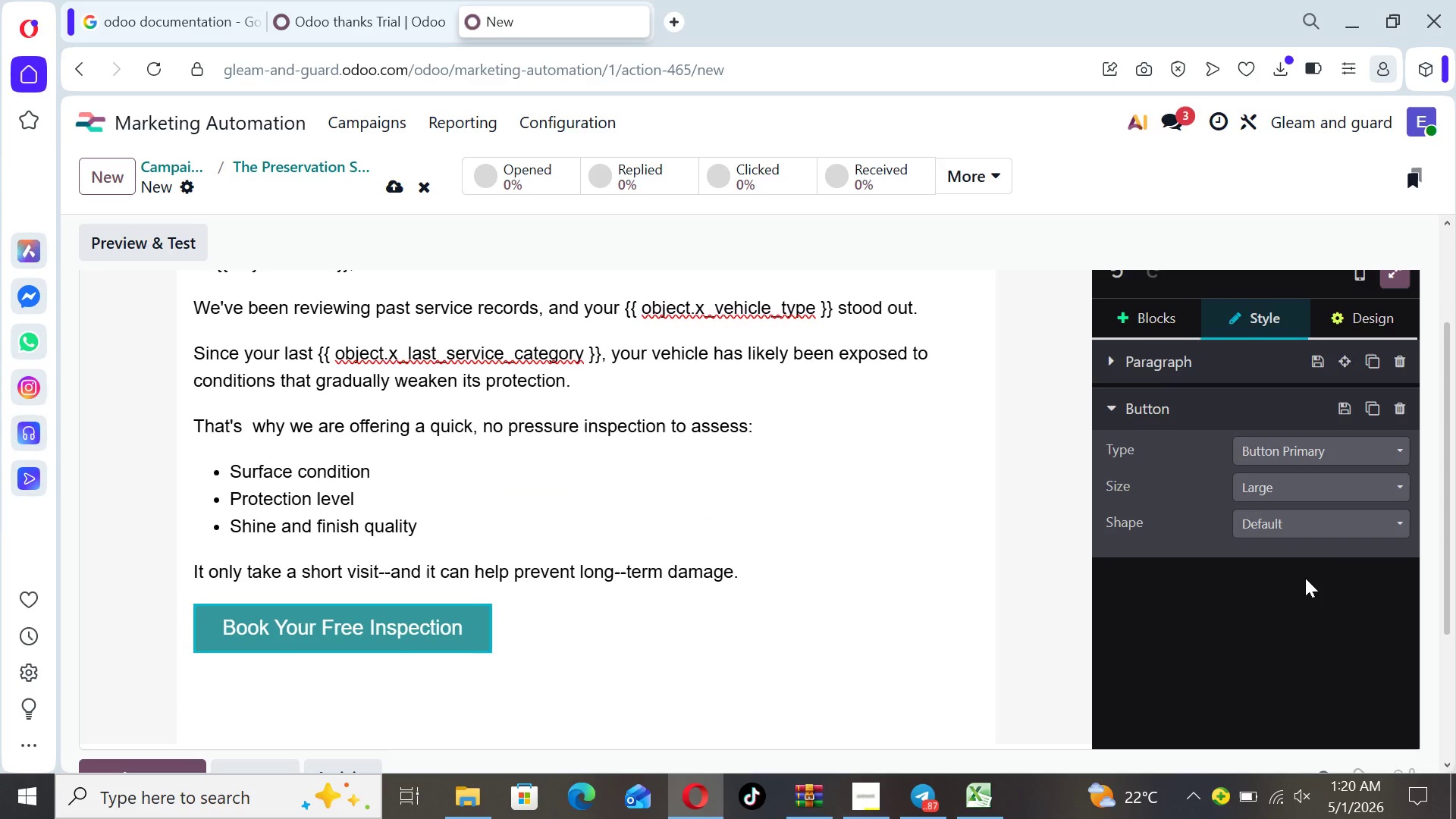 
wait(5.44)
 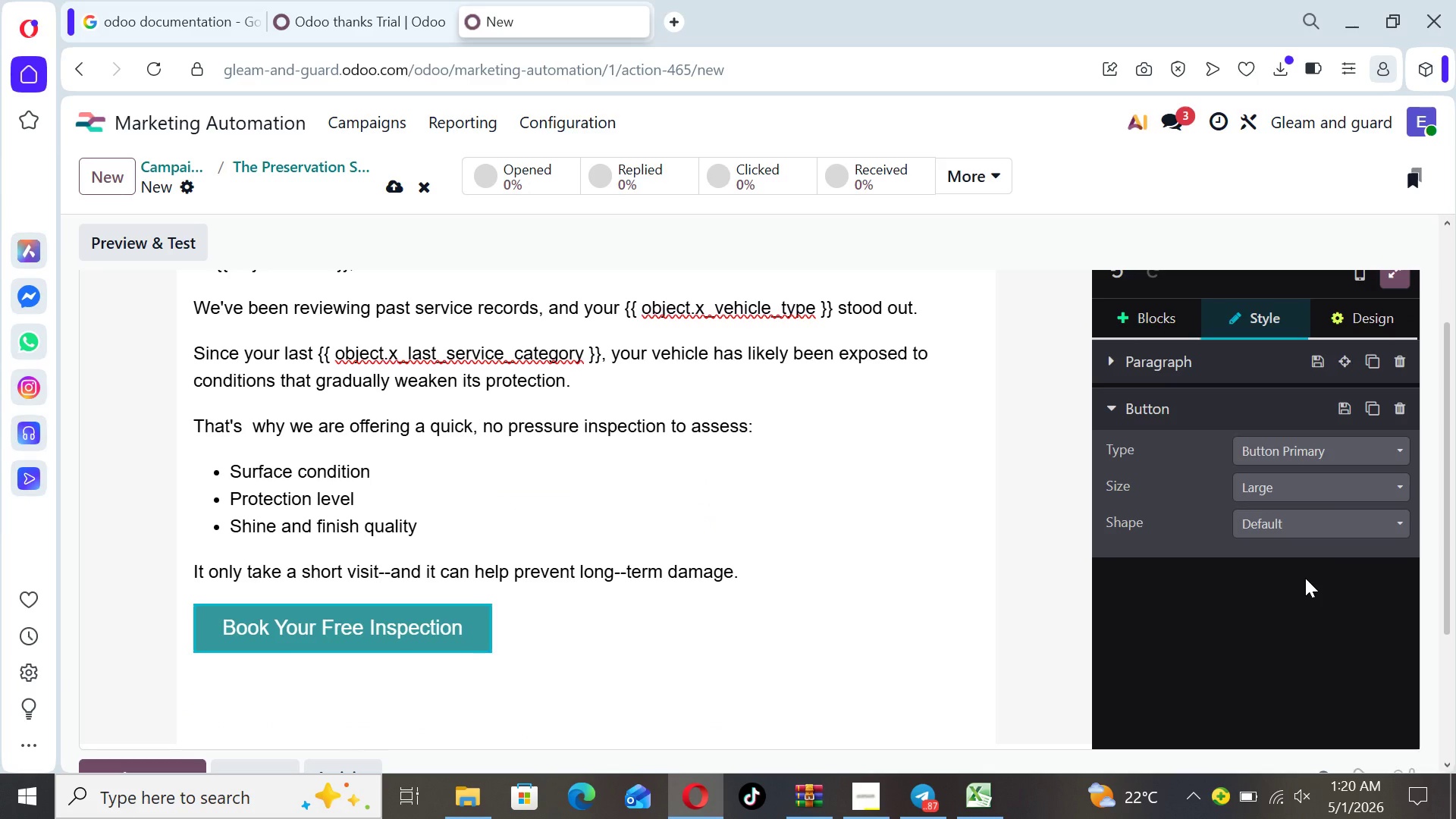 
left_click([515, 636])
 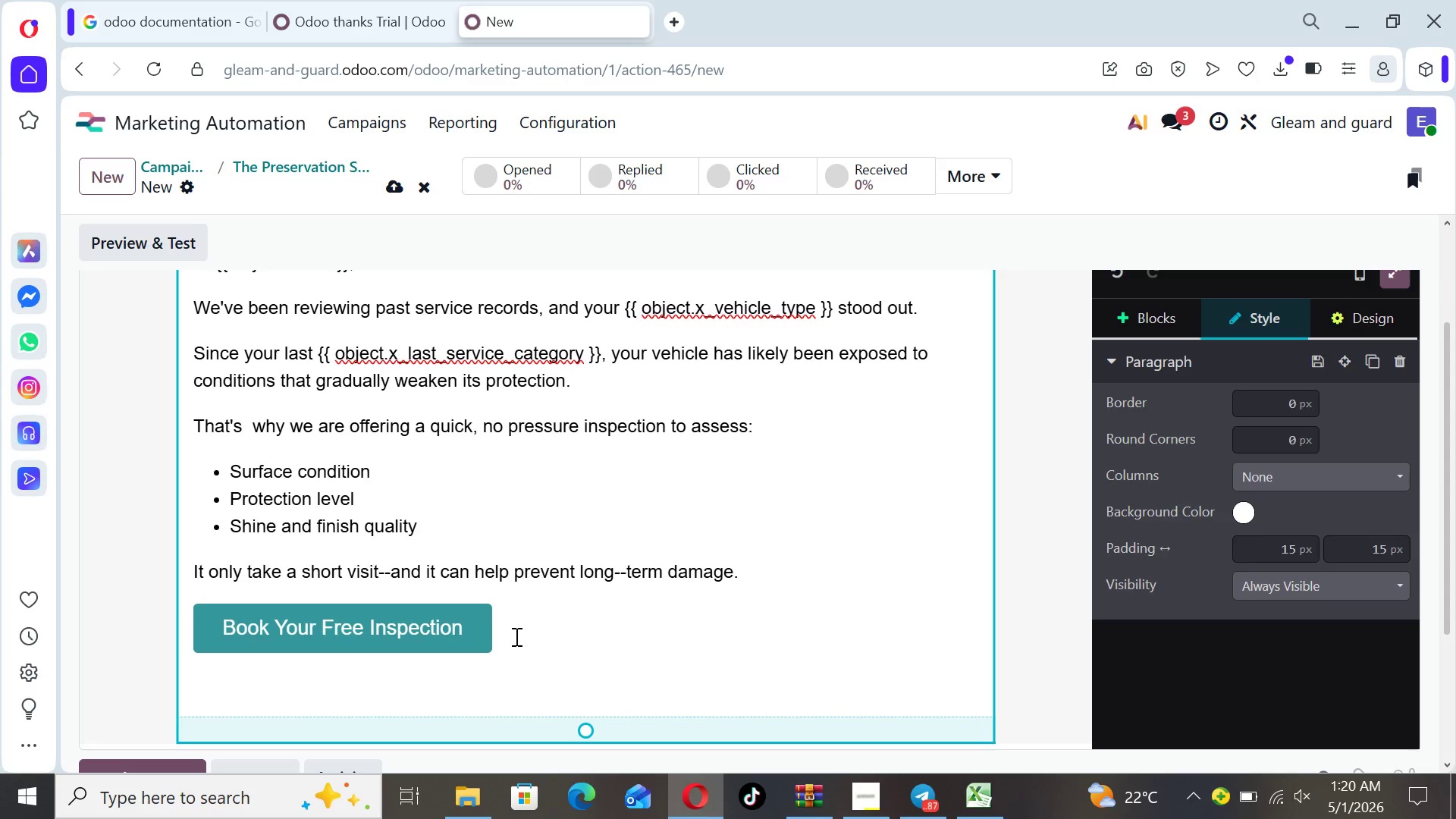 
key(Enter)
 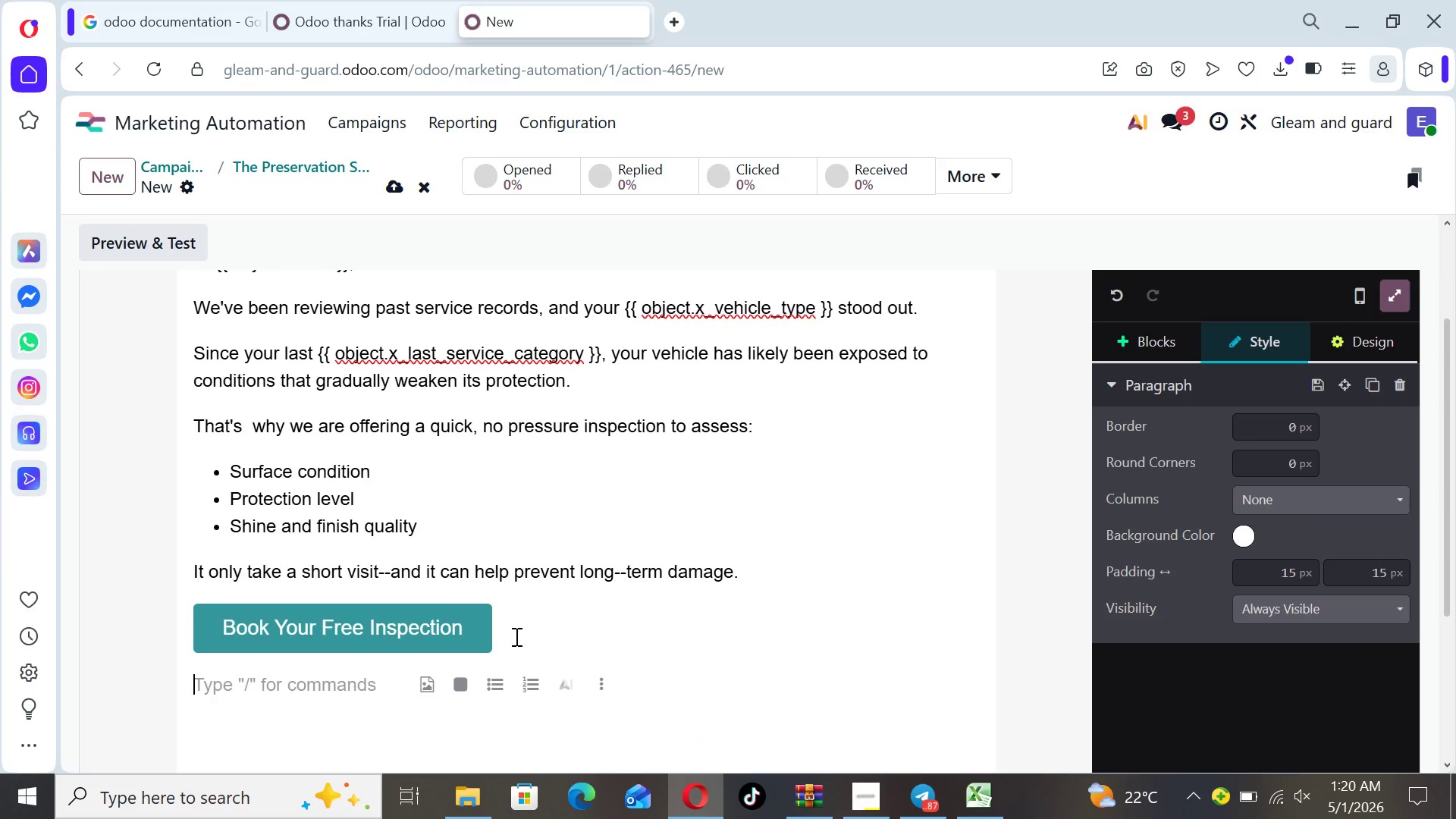 
type(No commitment. Just expert insight.)
 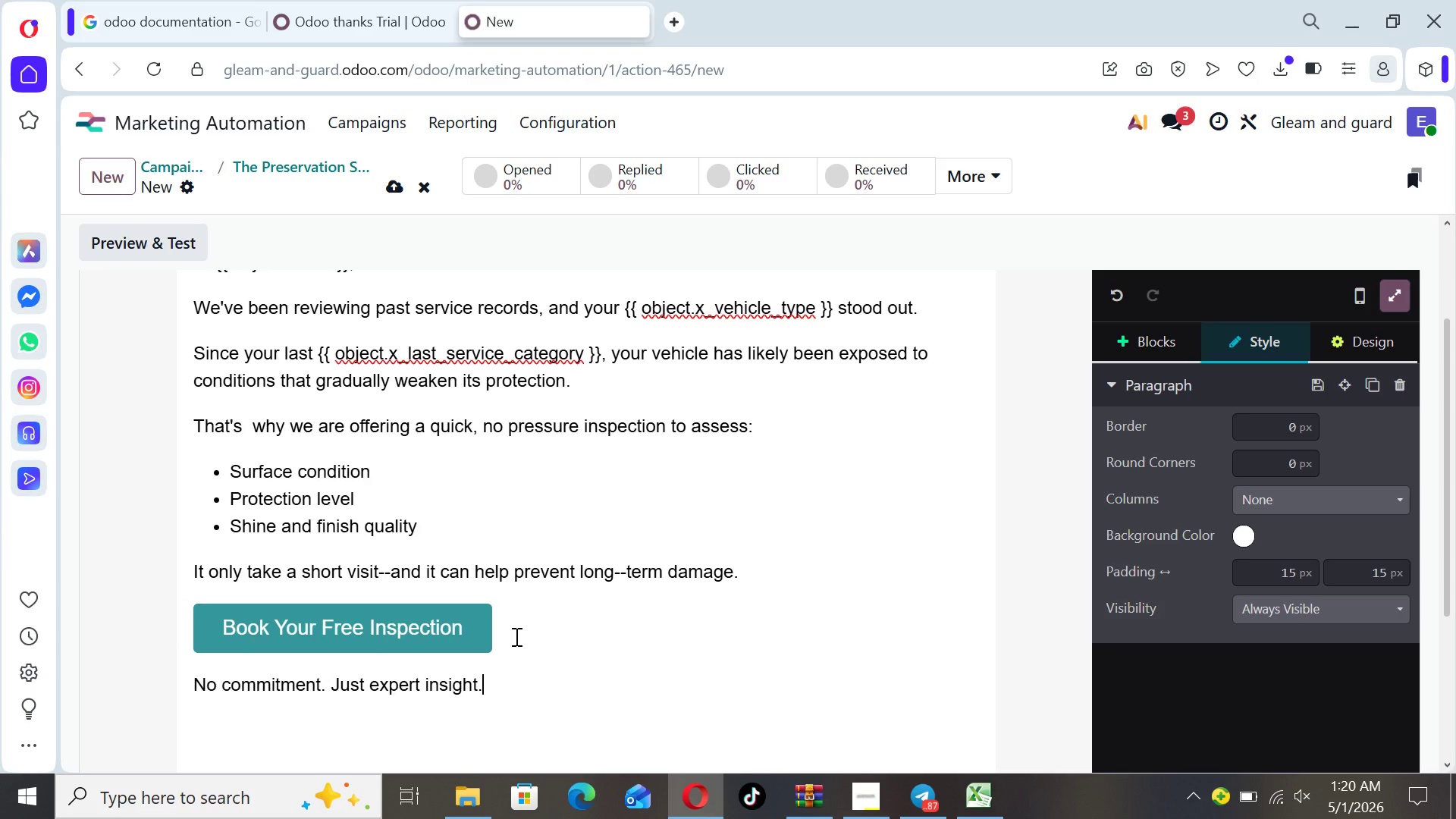 
key(Enter)
 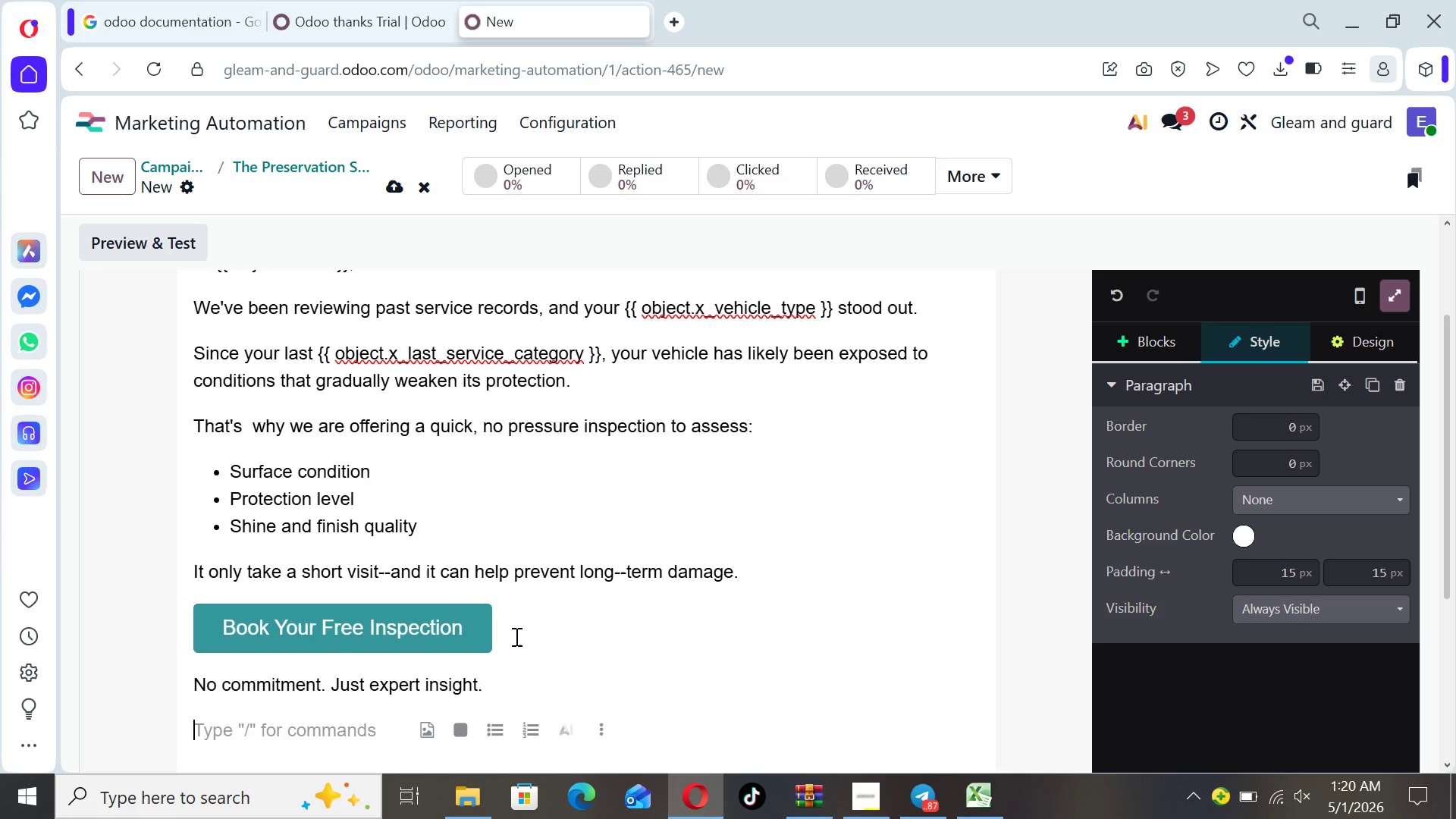 
type(Gleam 7)
key(Backspace)
type(& g)
key(Backspace)
type(Guard Auto Aesthetics)
 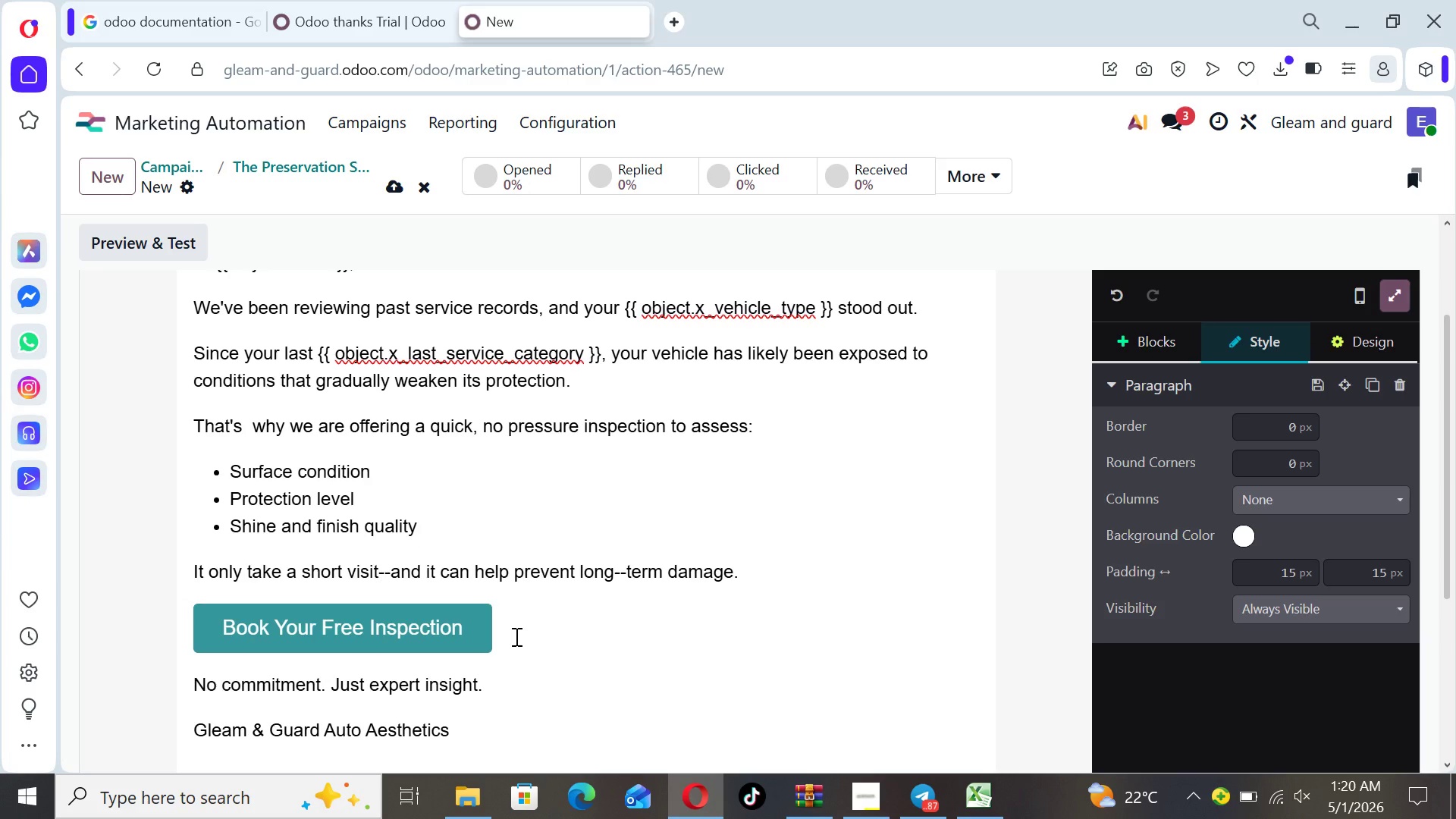 
left_click([844, 659])
 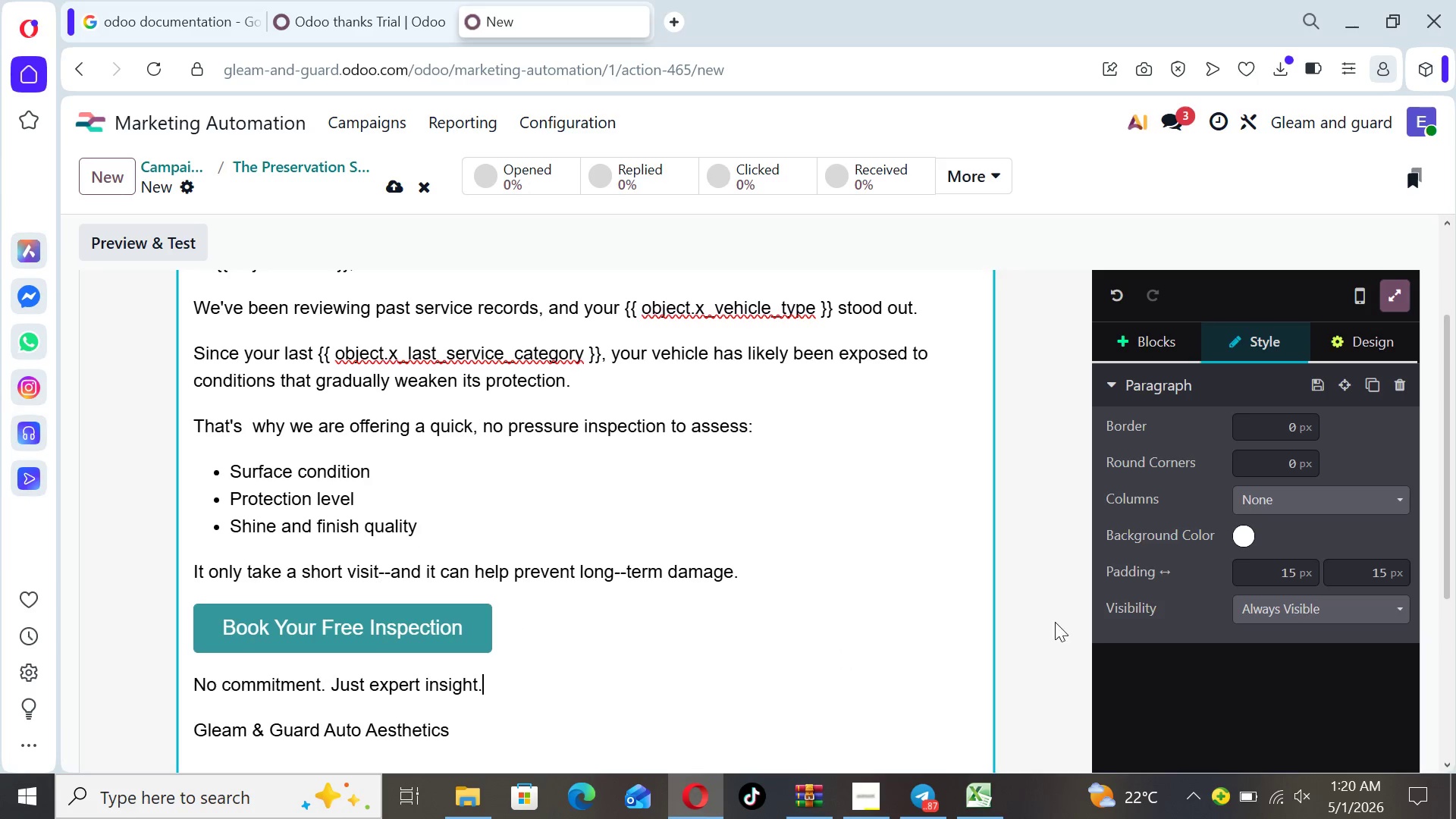 
left_click([1066, 623])
 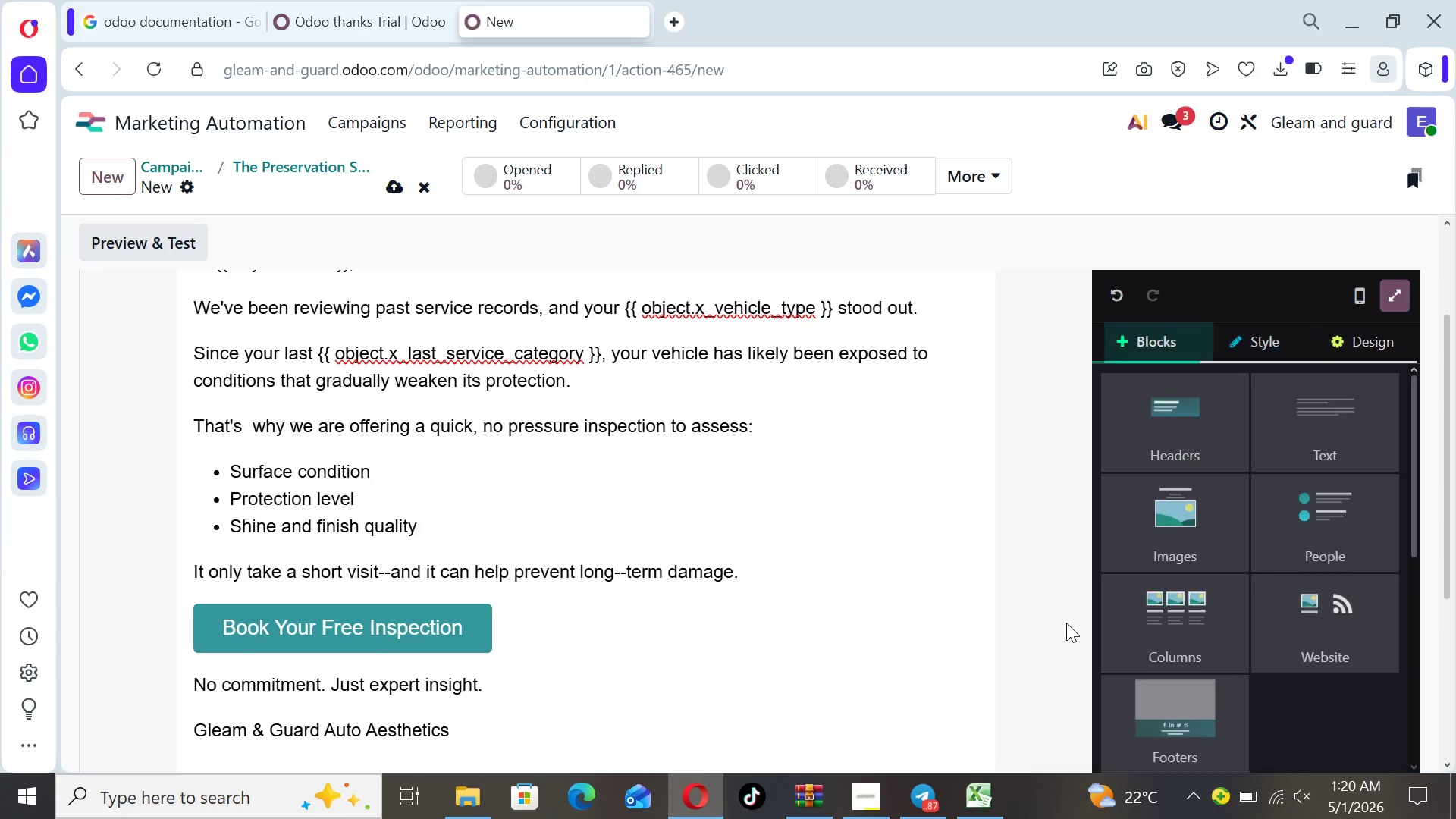 
key(ArrowDown)
 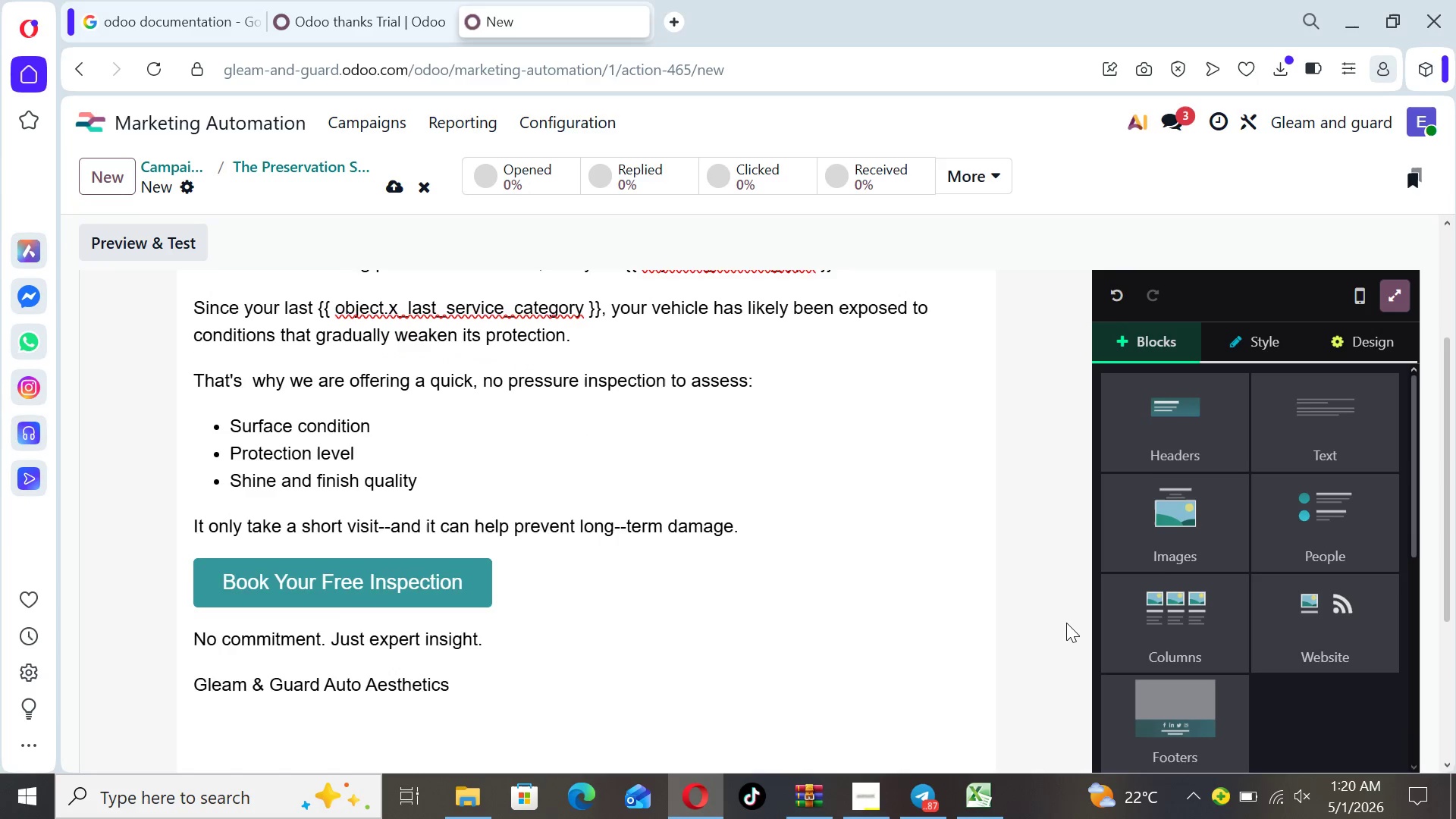 
key(ArrowDown)
 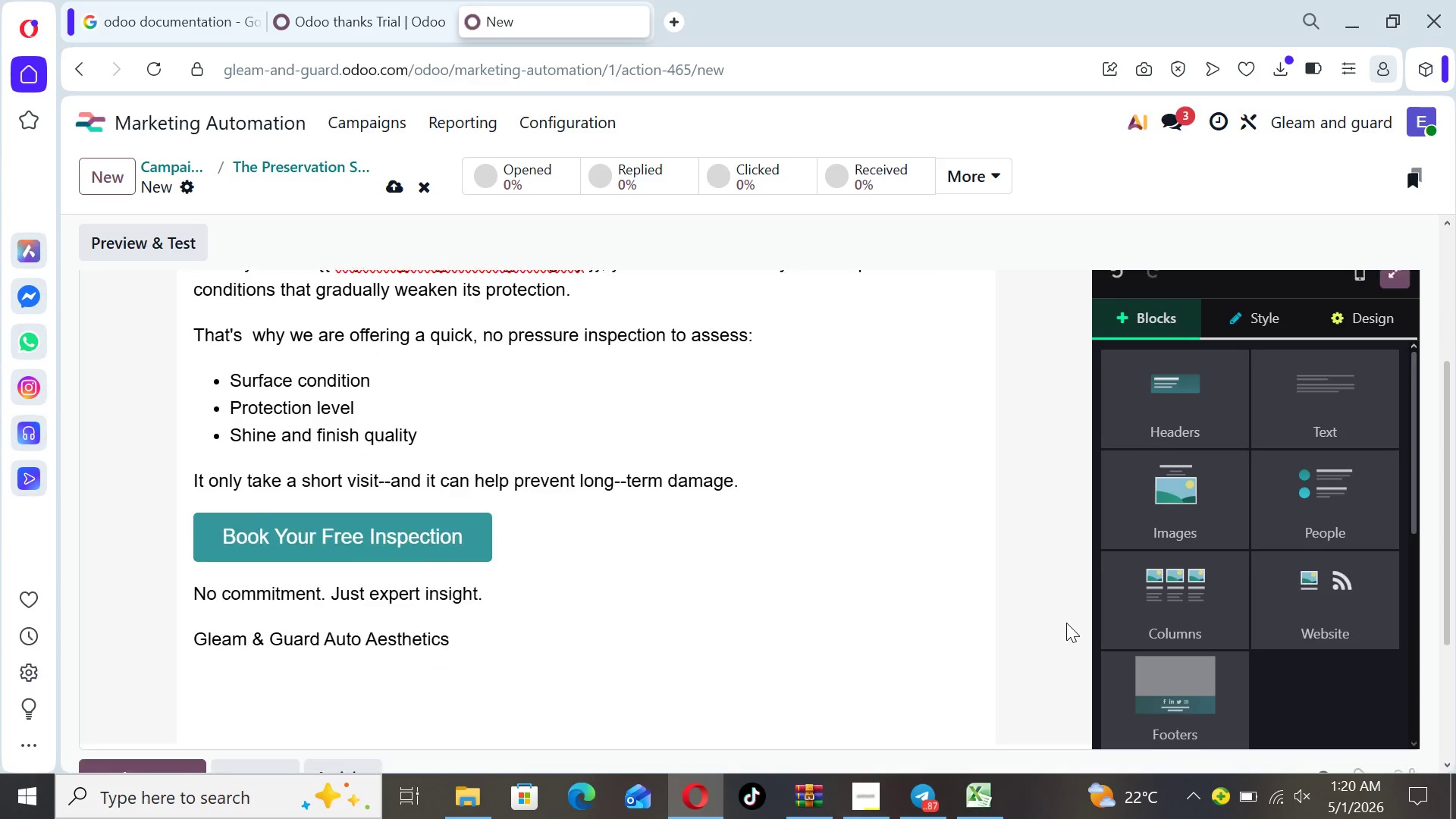 
key(ArrowDown)
 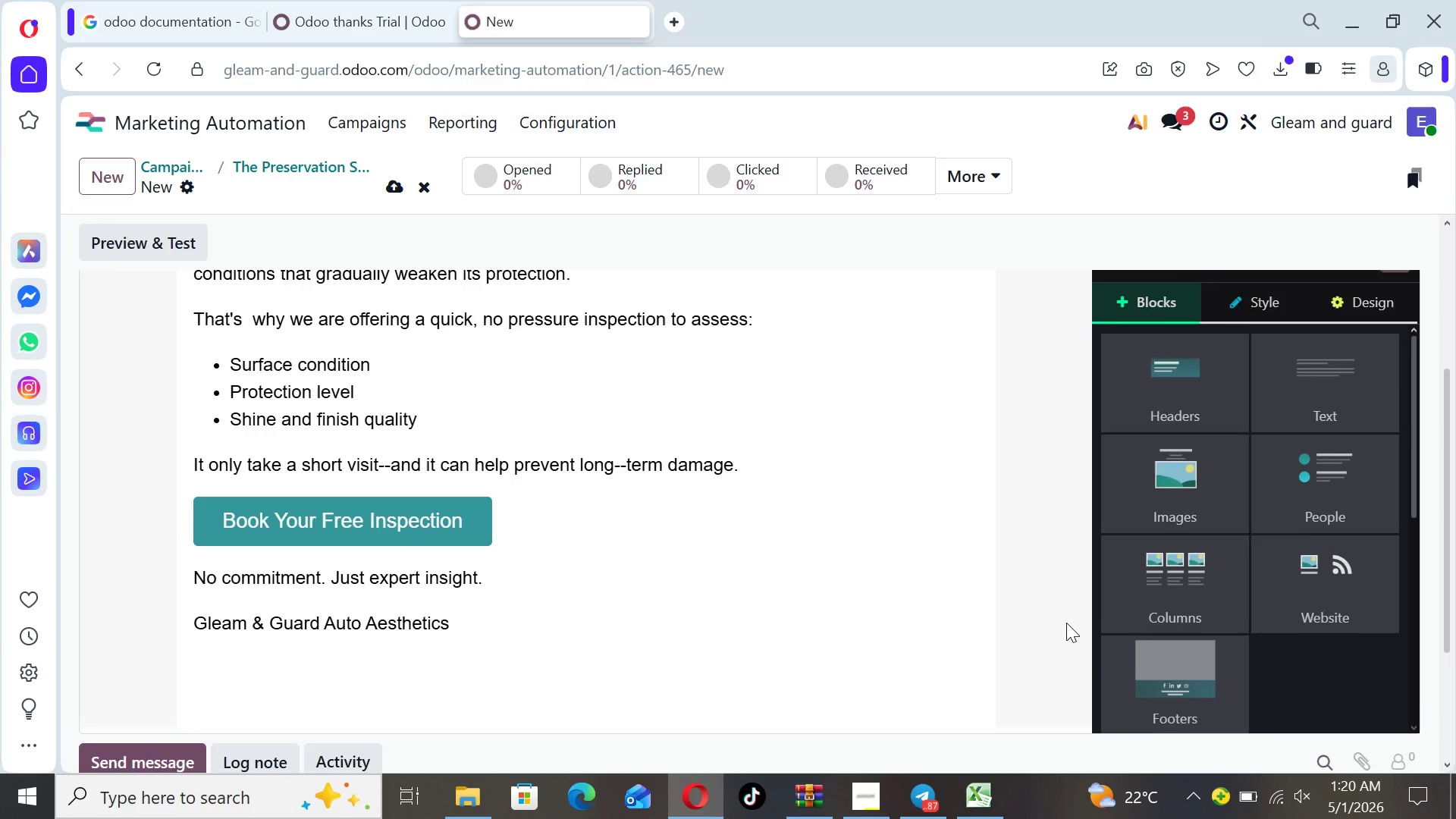 
key(ArrowDown)
 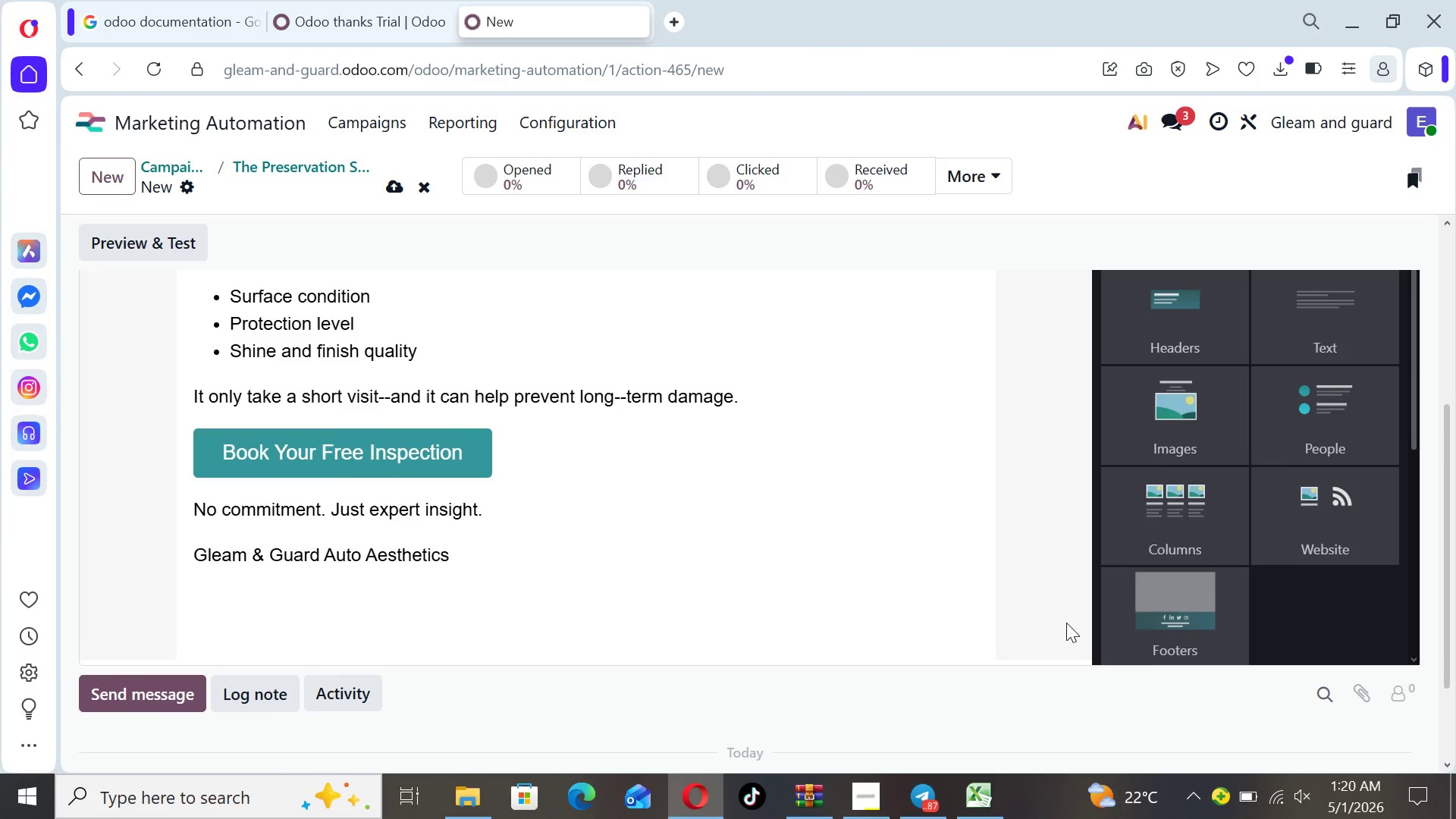 
key(ArrowDown)
 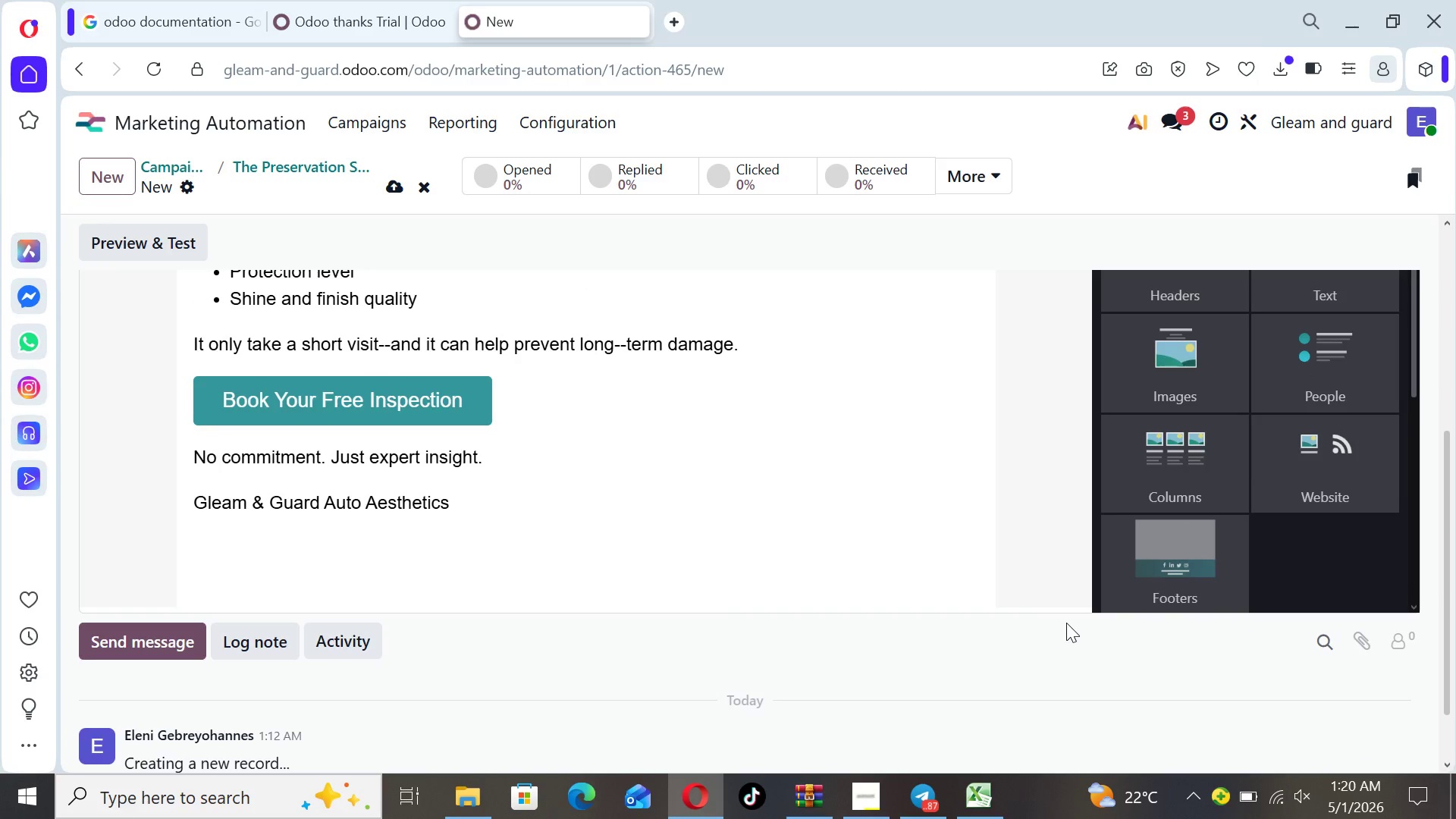 
key(ArrowUp)
 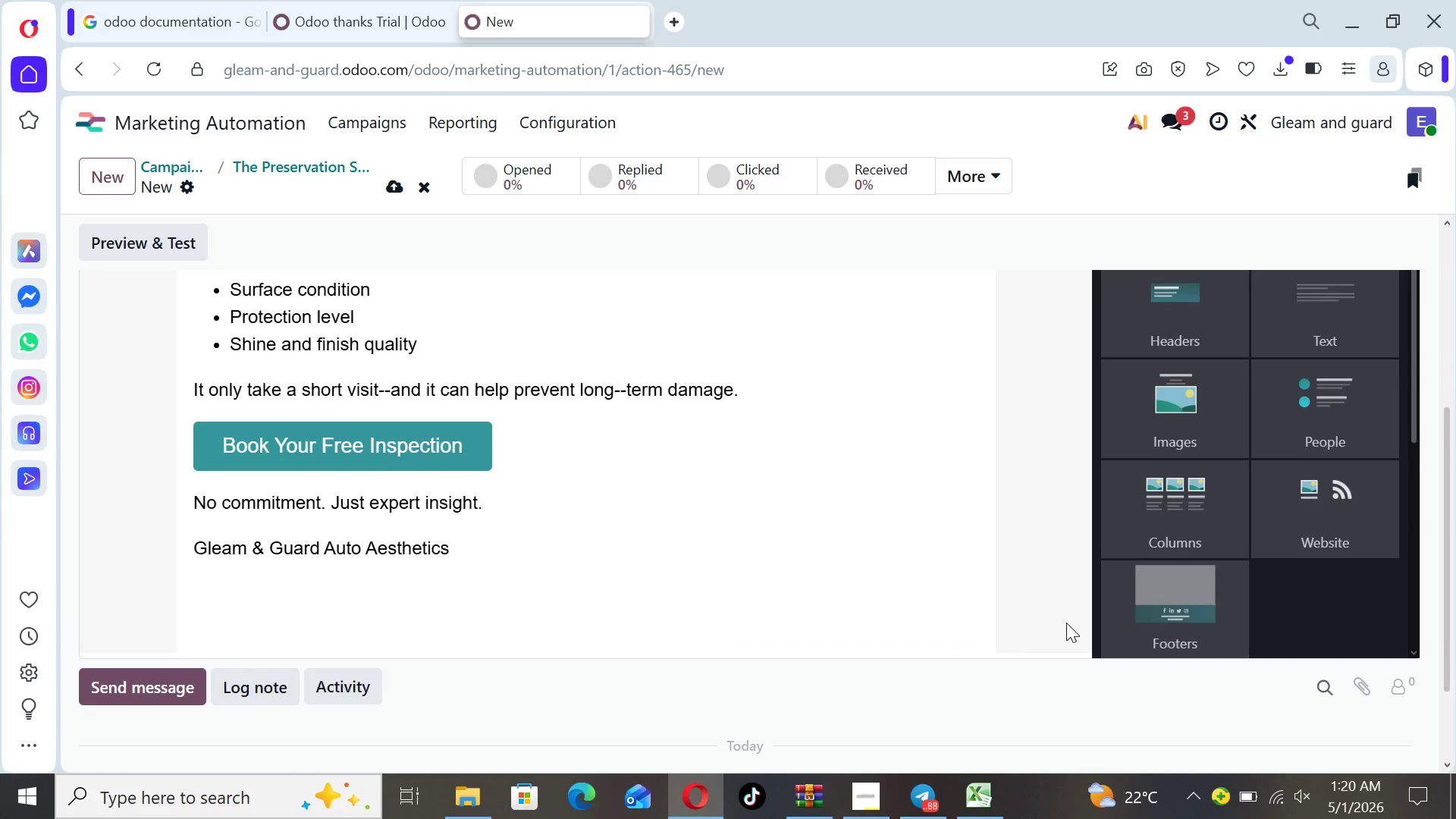 
key(ArrowUp)
 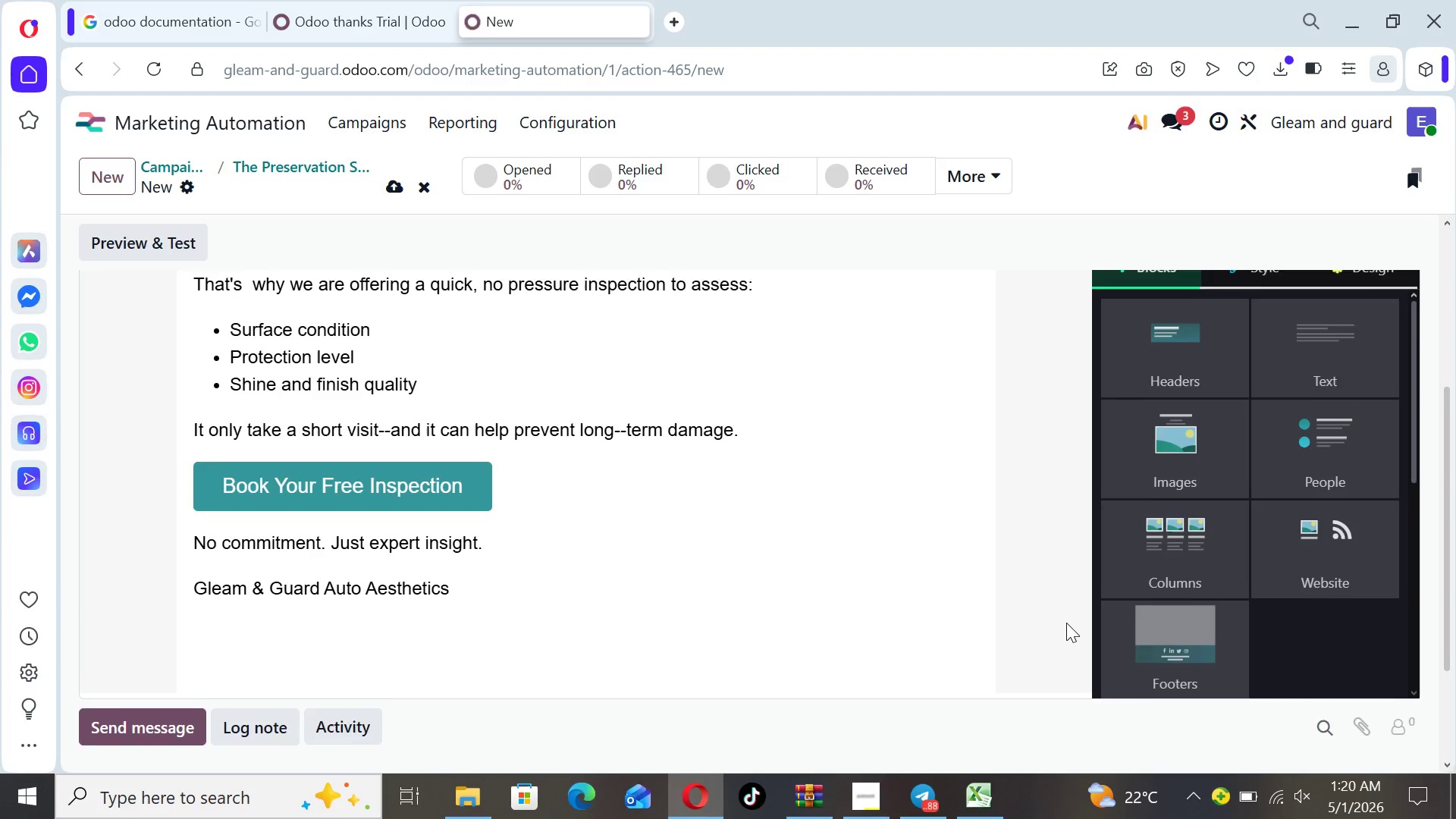 
key(ArrowUp)
 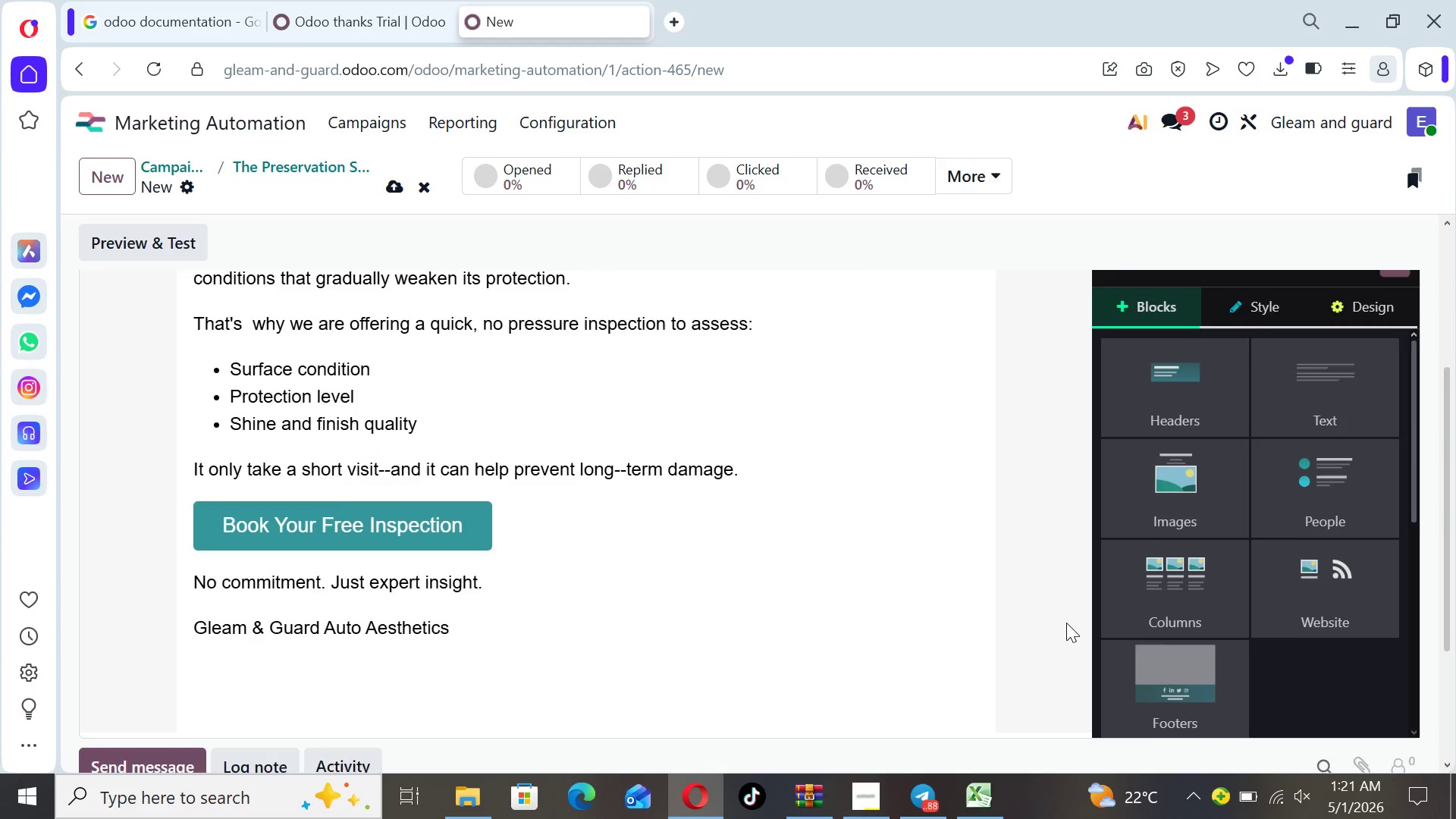 
key(ArrowUp)
 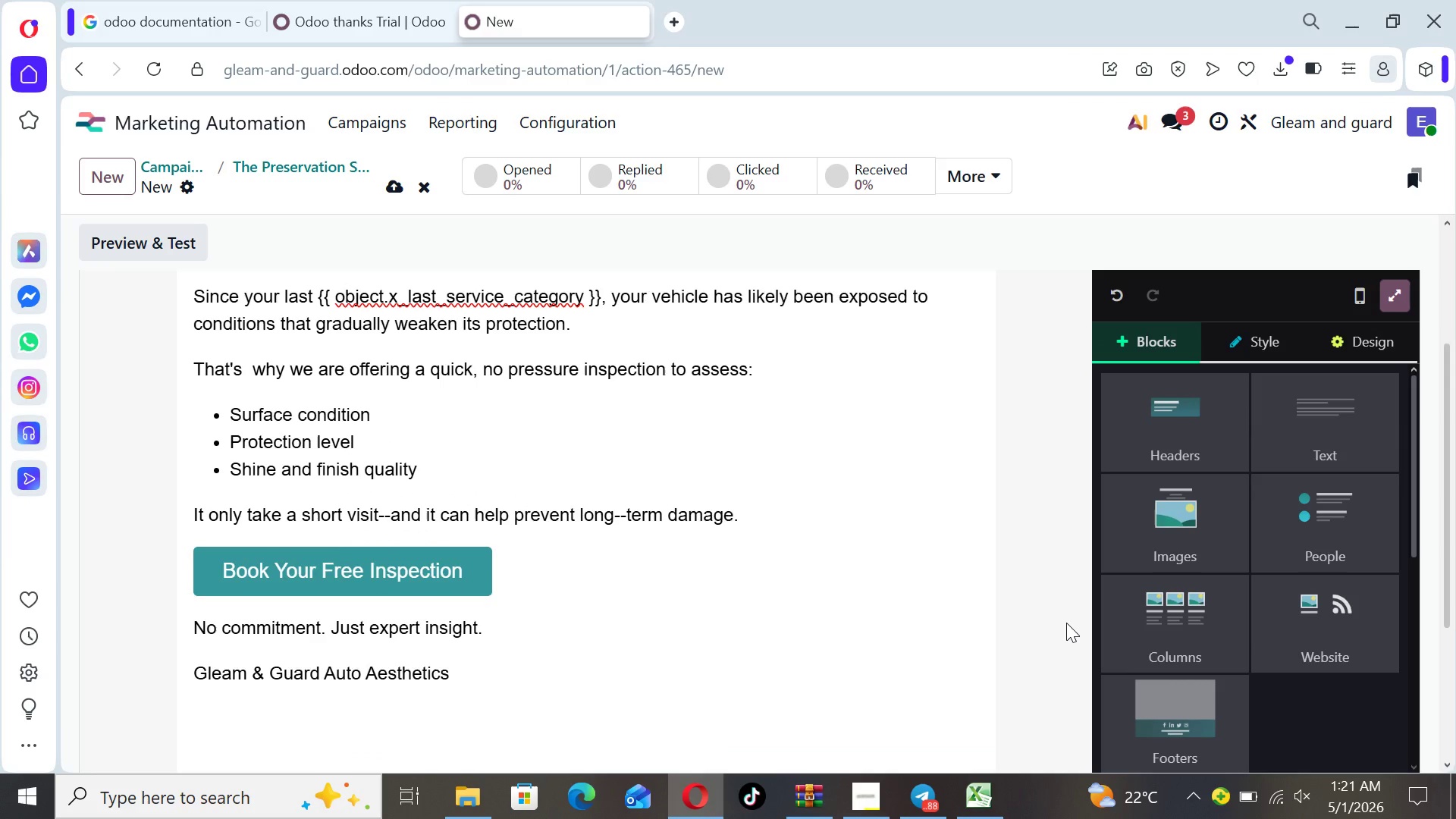 
key(ArrowUp)
 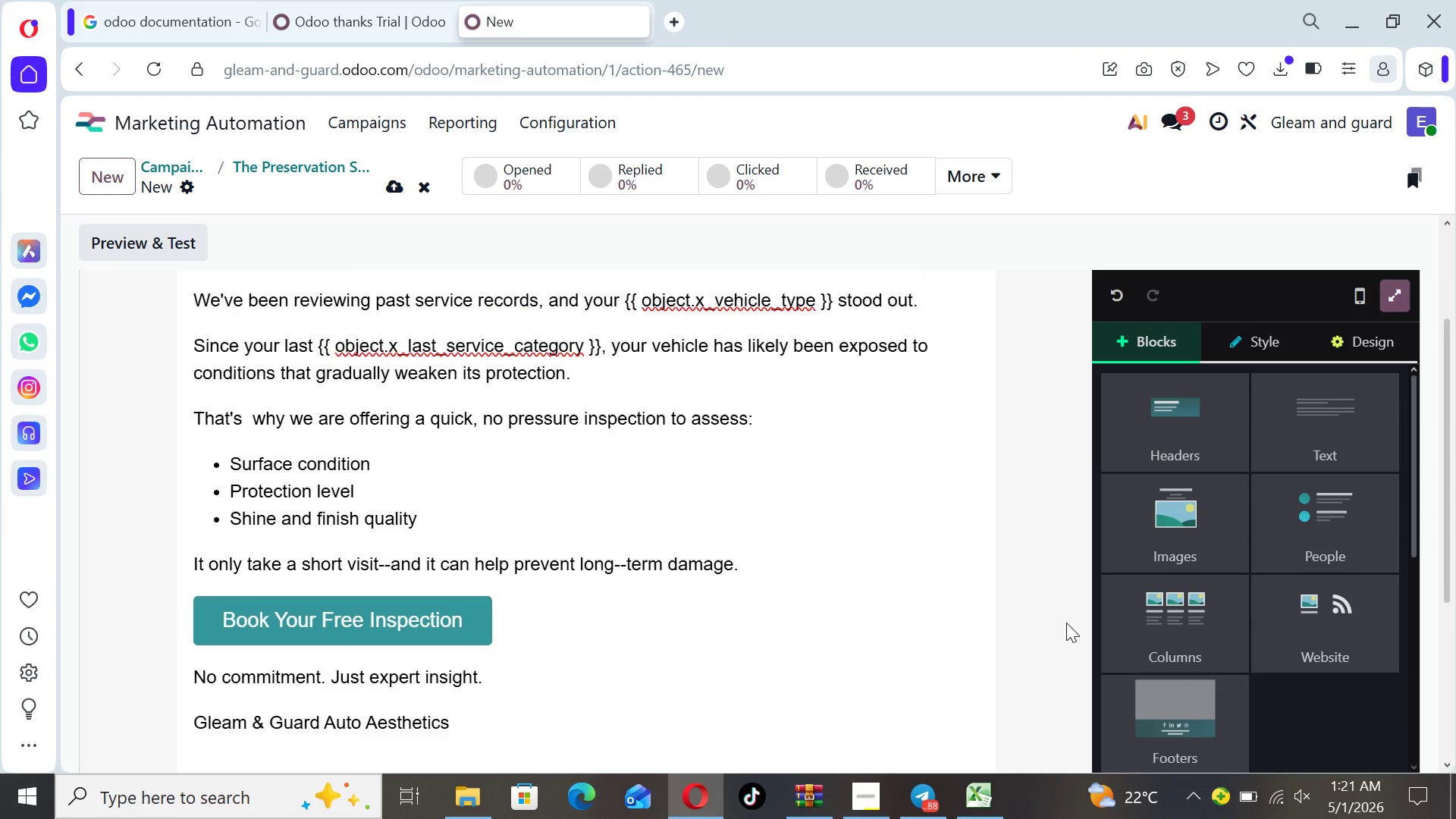 
key(ArrowUp)
 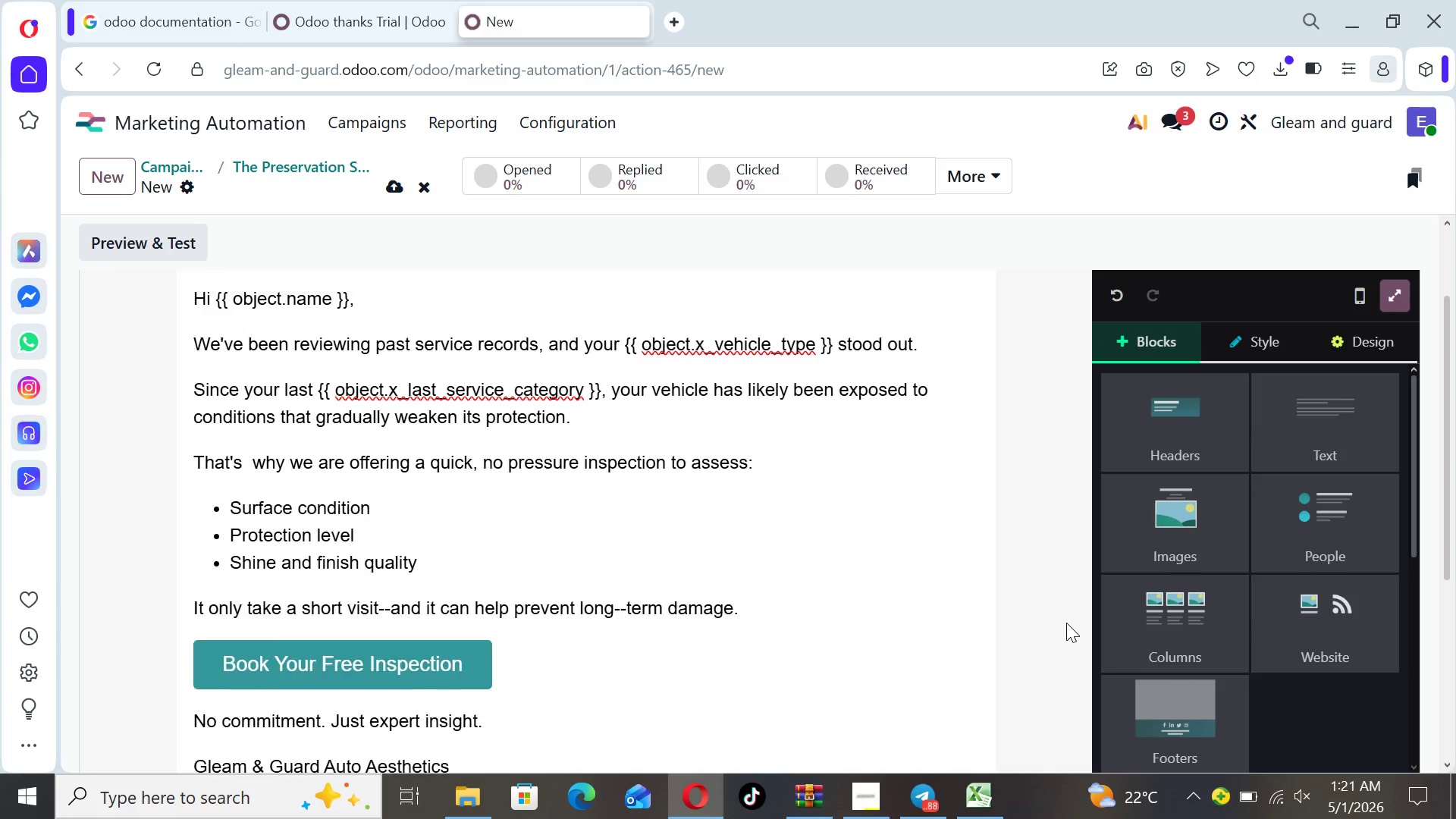 
key(ArrowUp)
 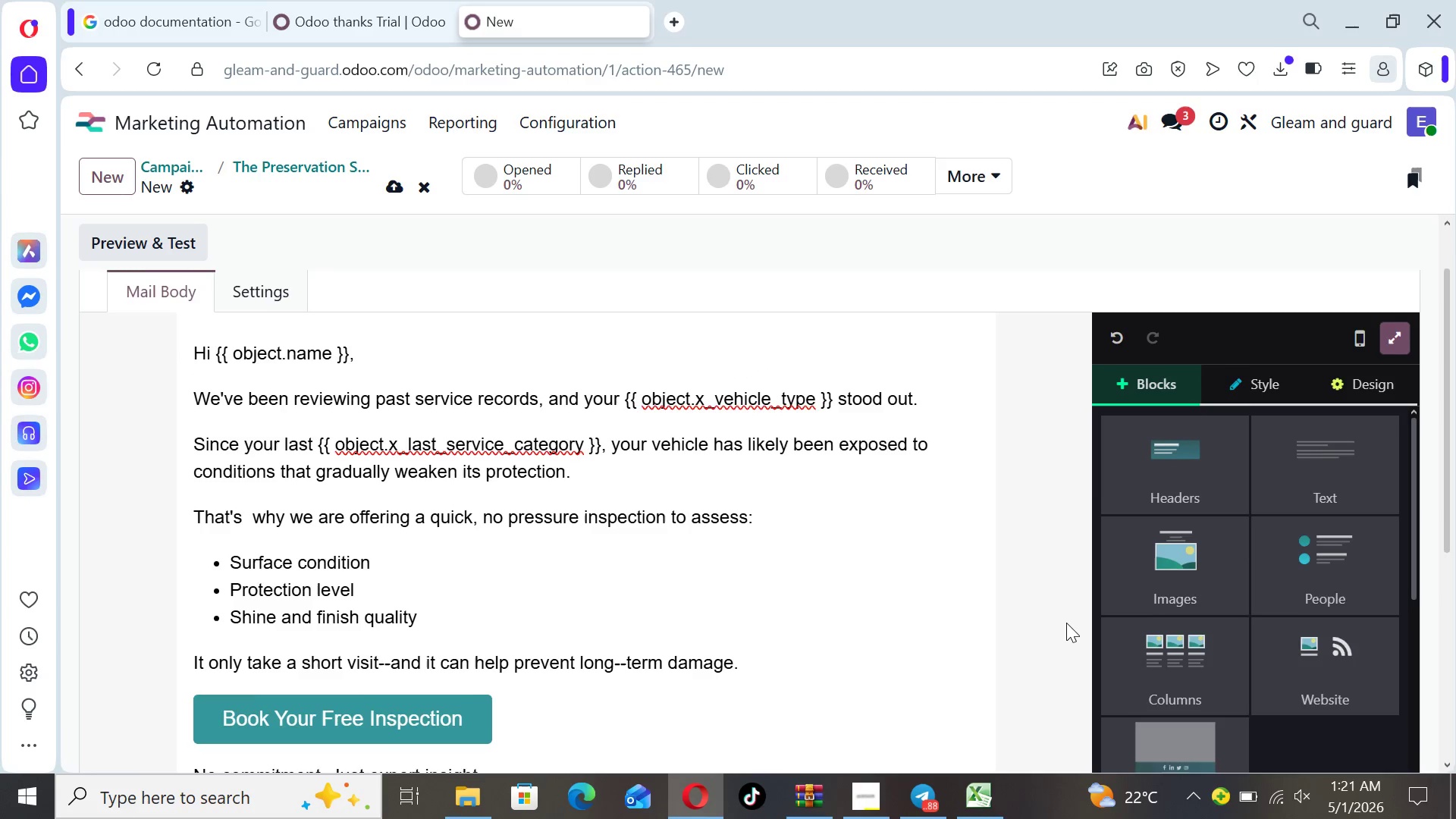 
key(ArrowUp)
 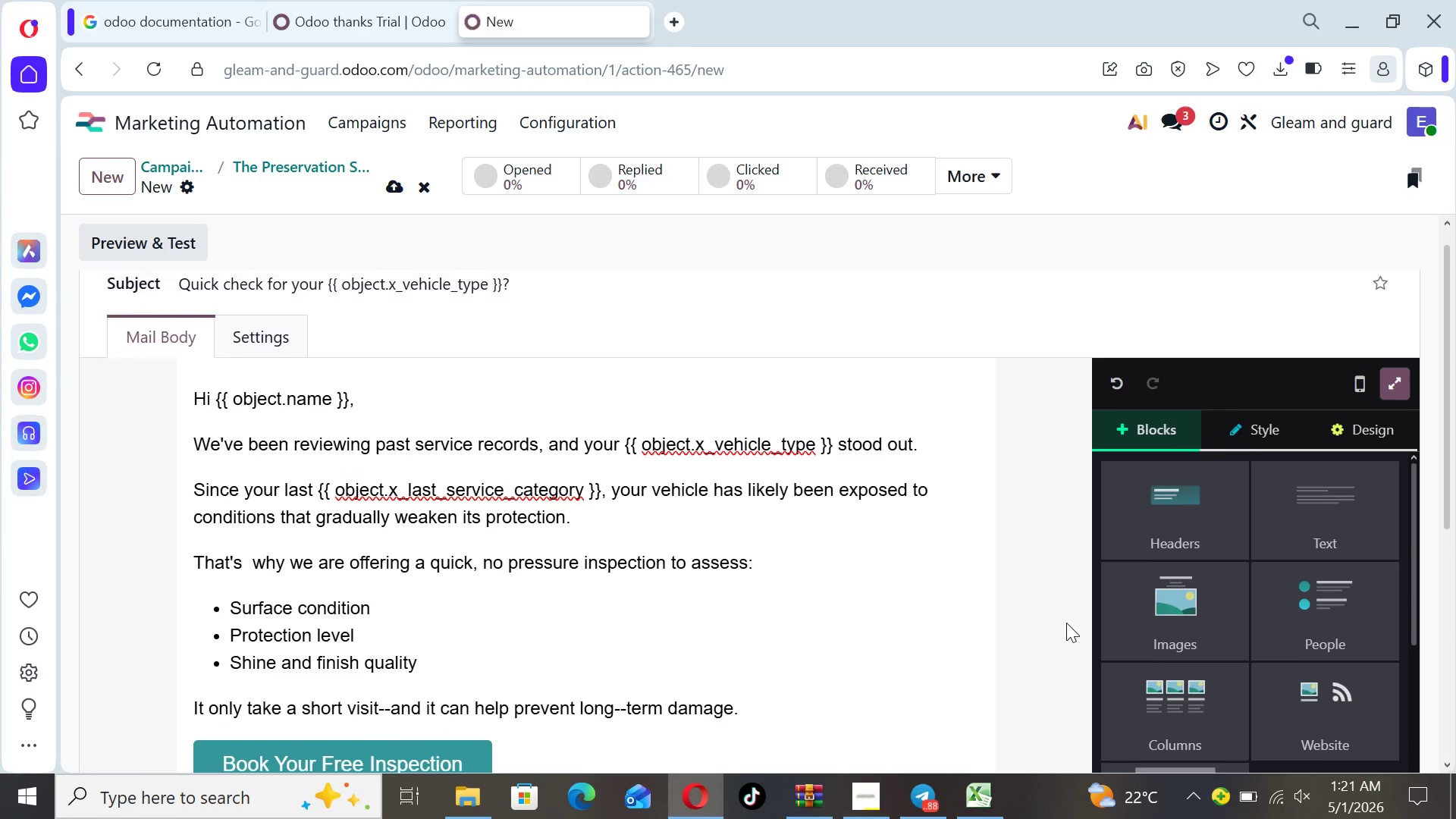 
key(ArrowUp)
 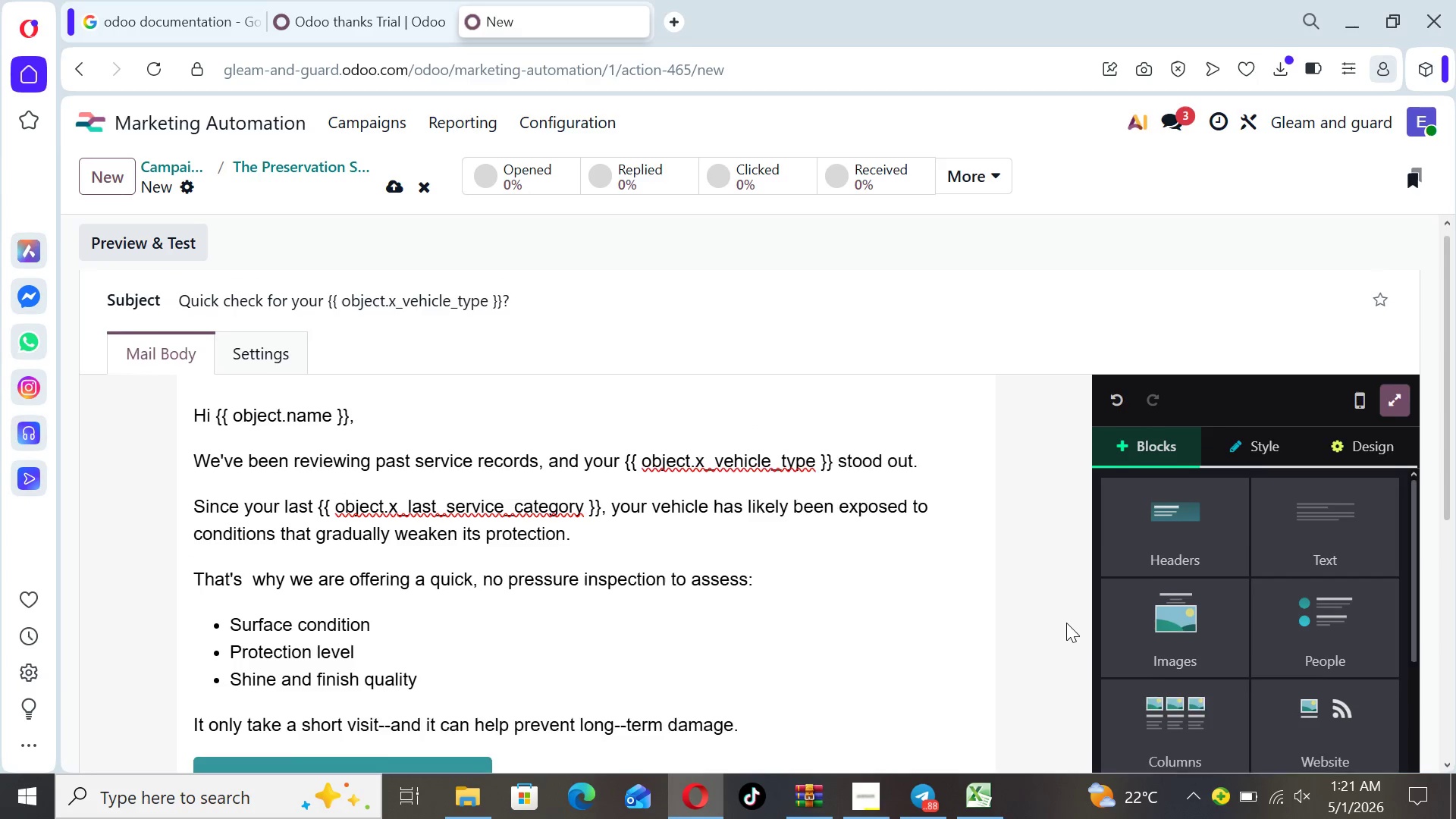 
key(ArrowUp)
 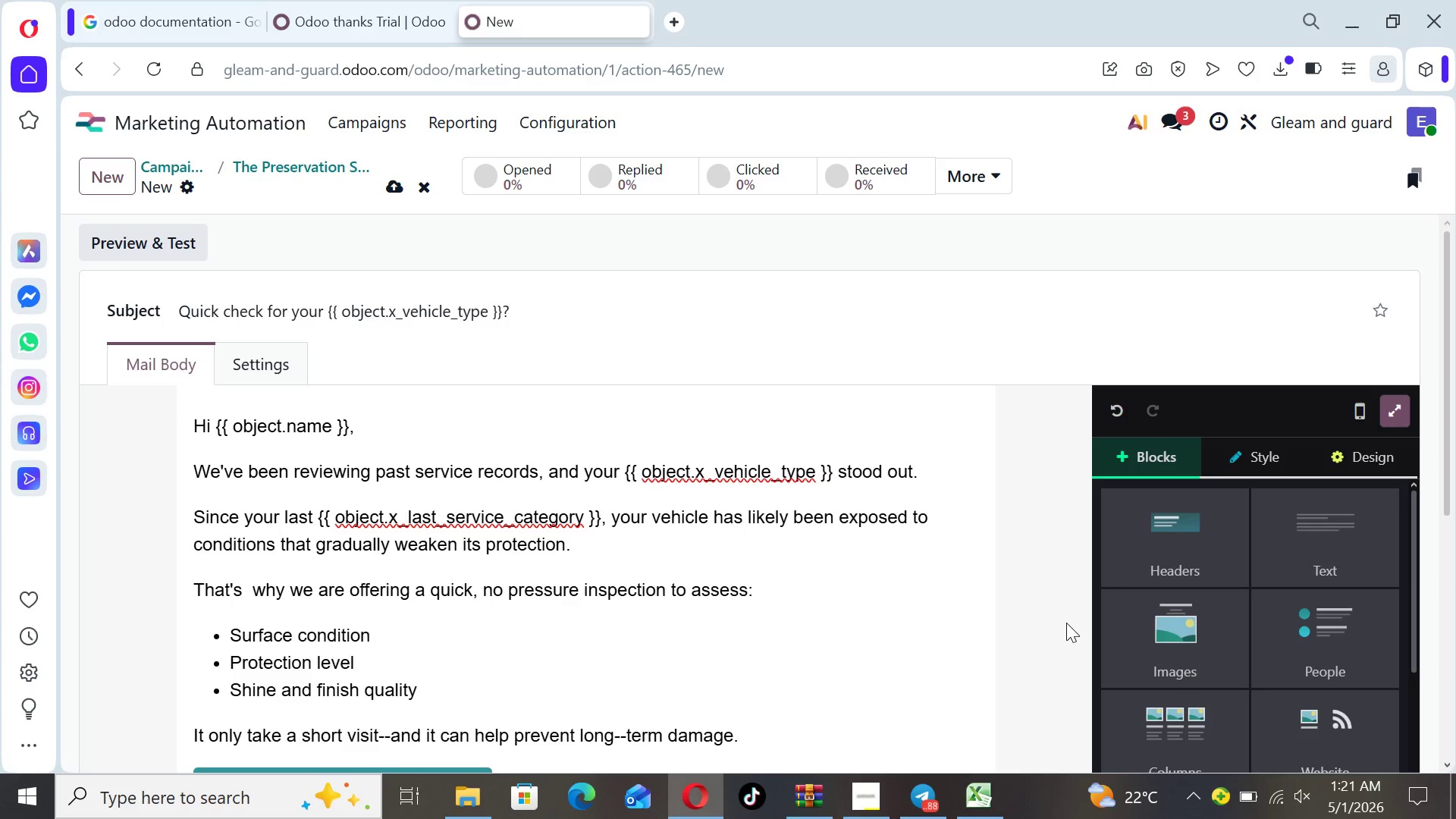 
key(ArrowUp)
 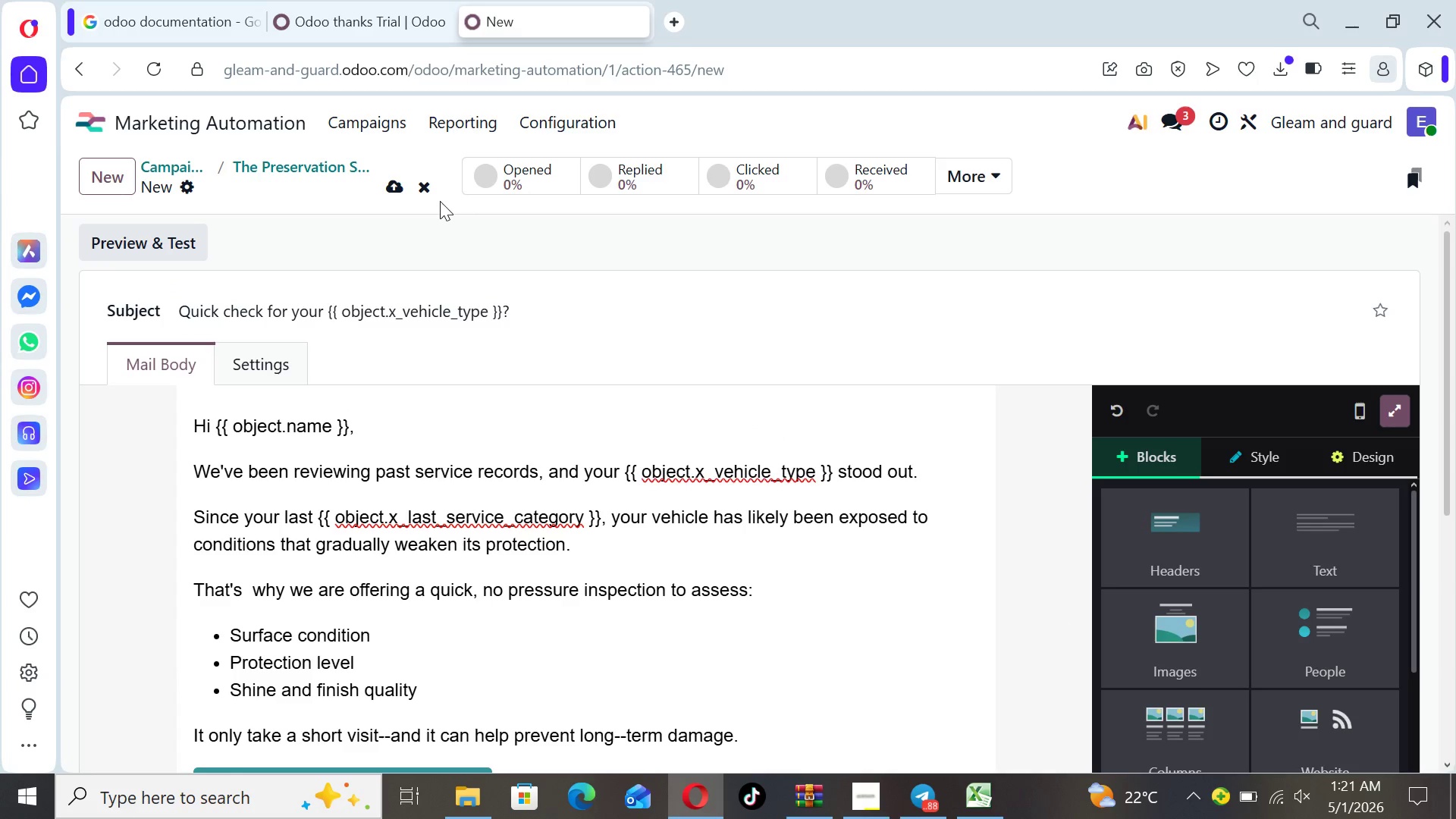 
left_click([398, 184])
 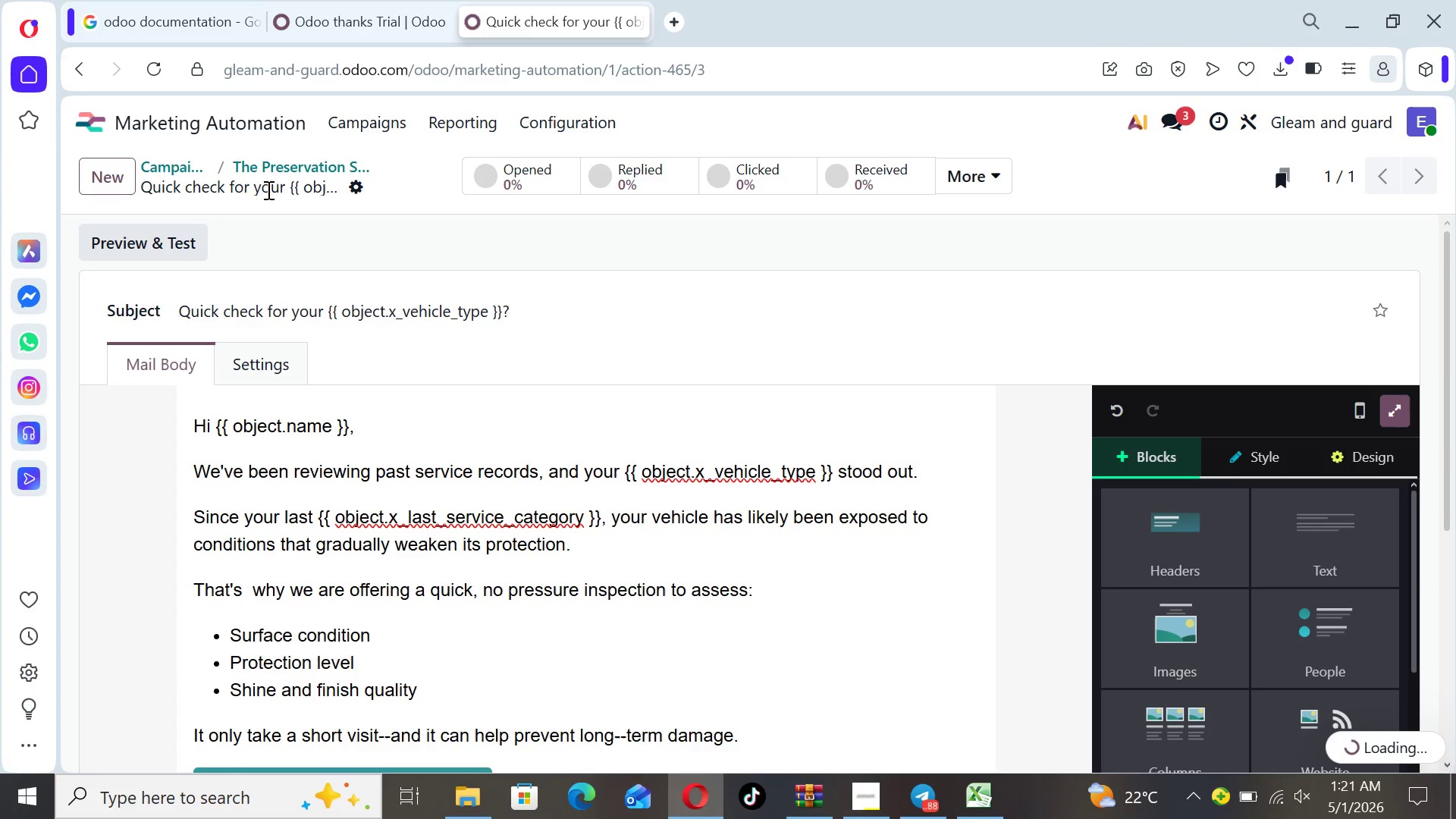 
left_click([255, 162])
 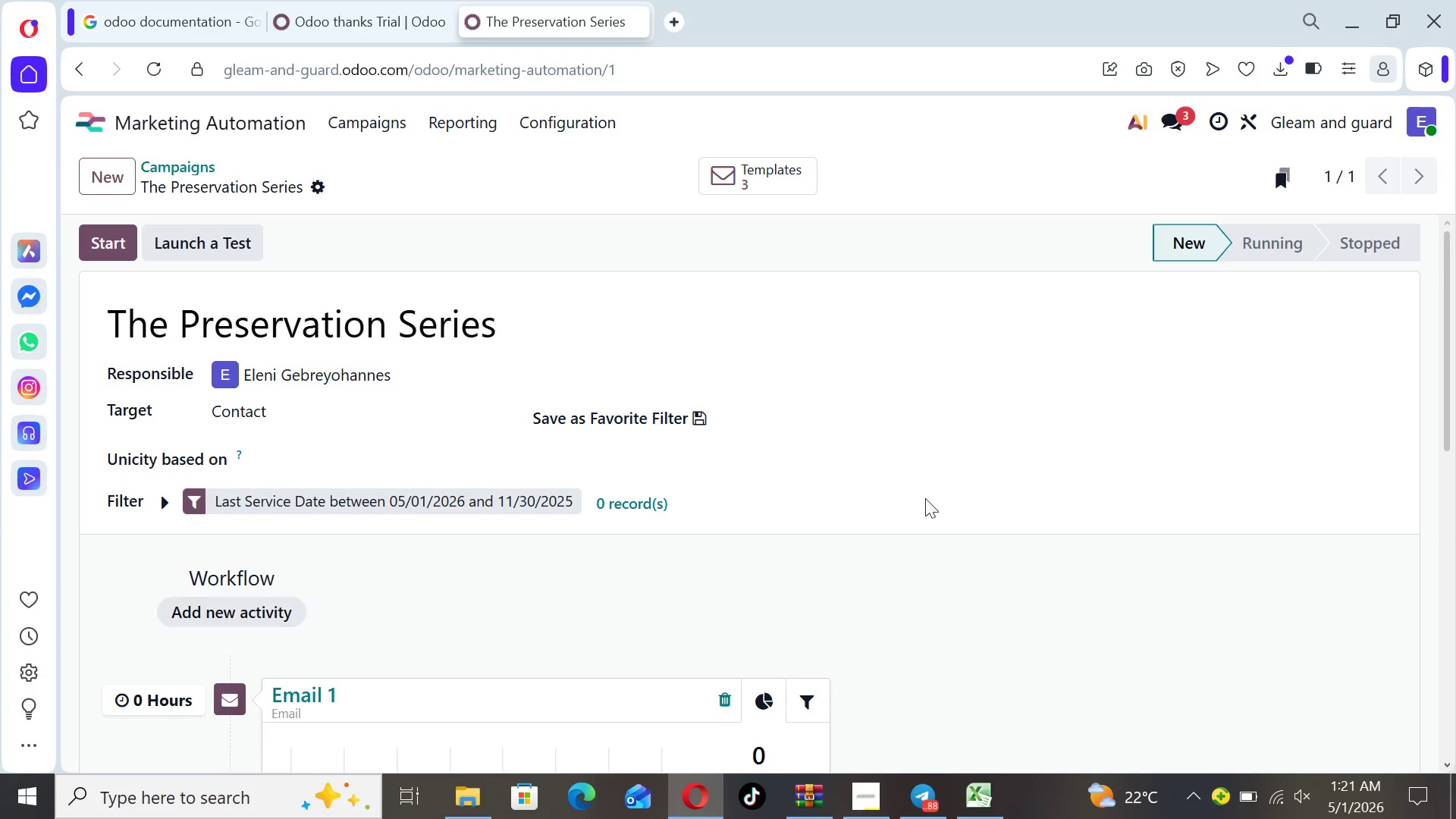 
left_click_drag(start_coordinate=[1455, 353], to_coordinate=[1442, 318])
 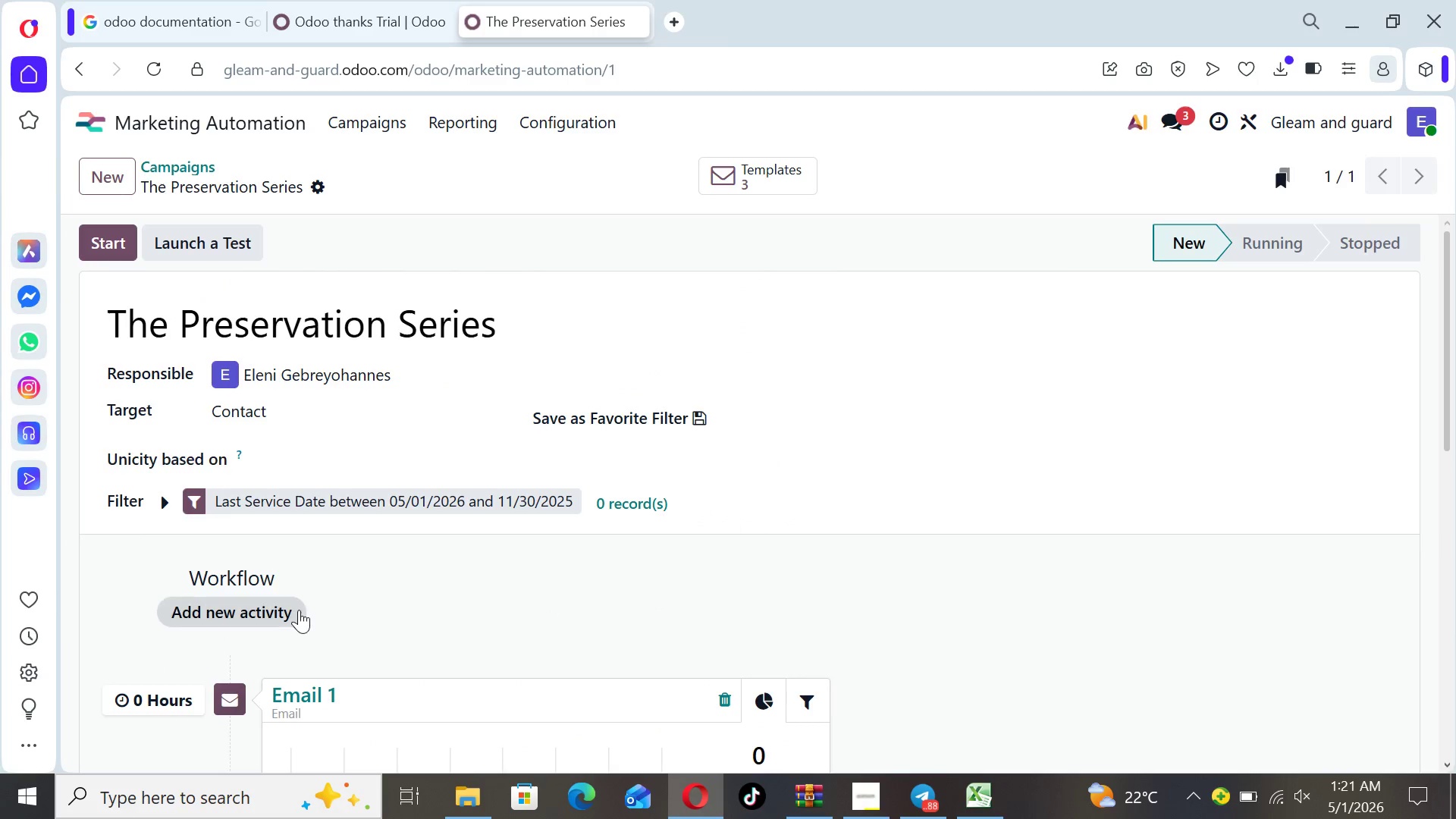 
left_click([274, 611])
 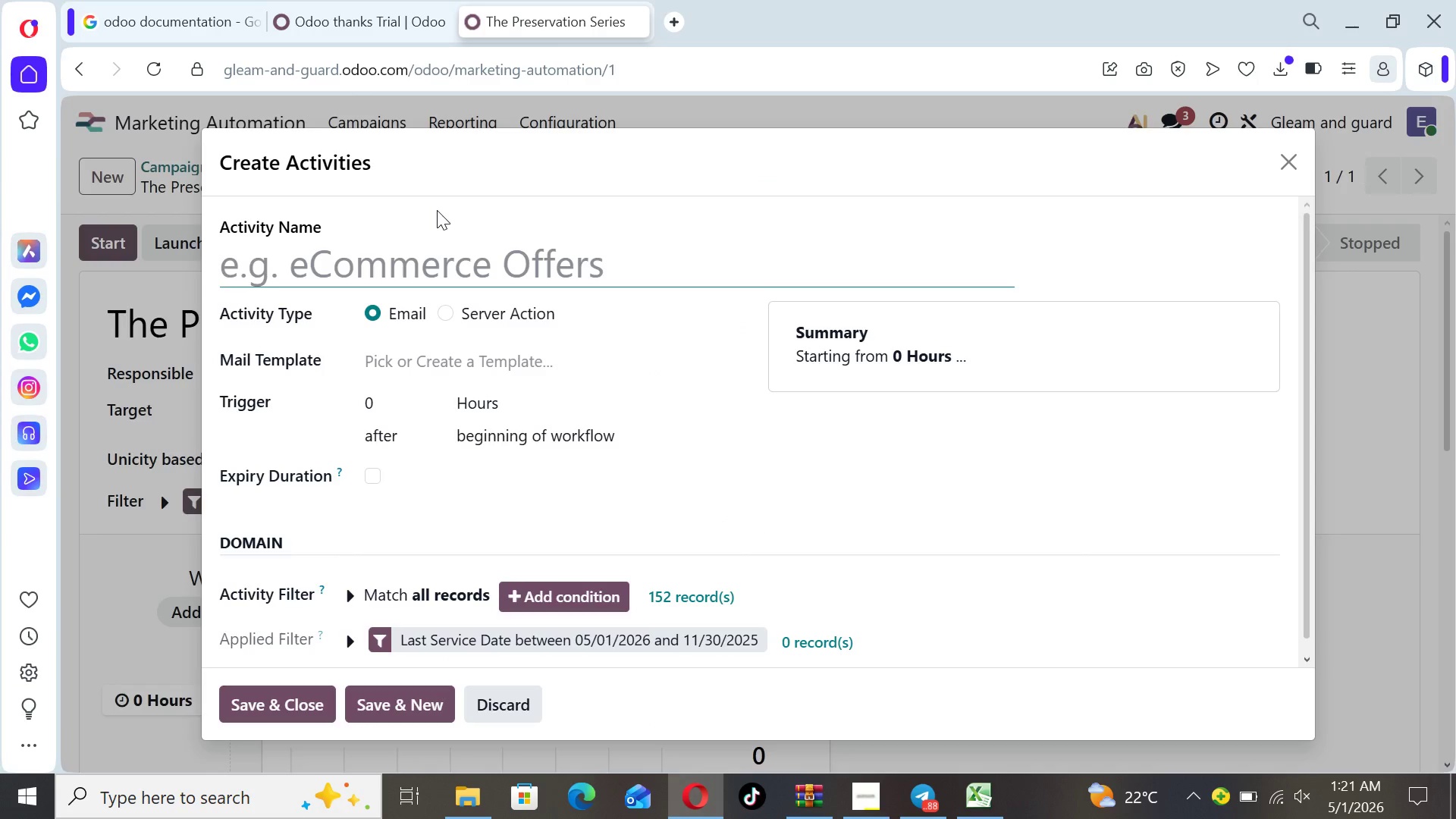 
type(Email 4)
 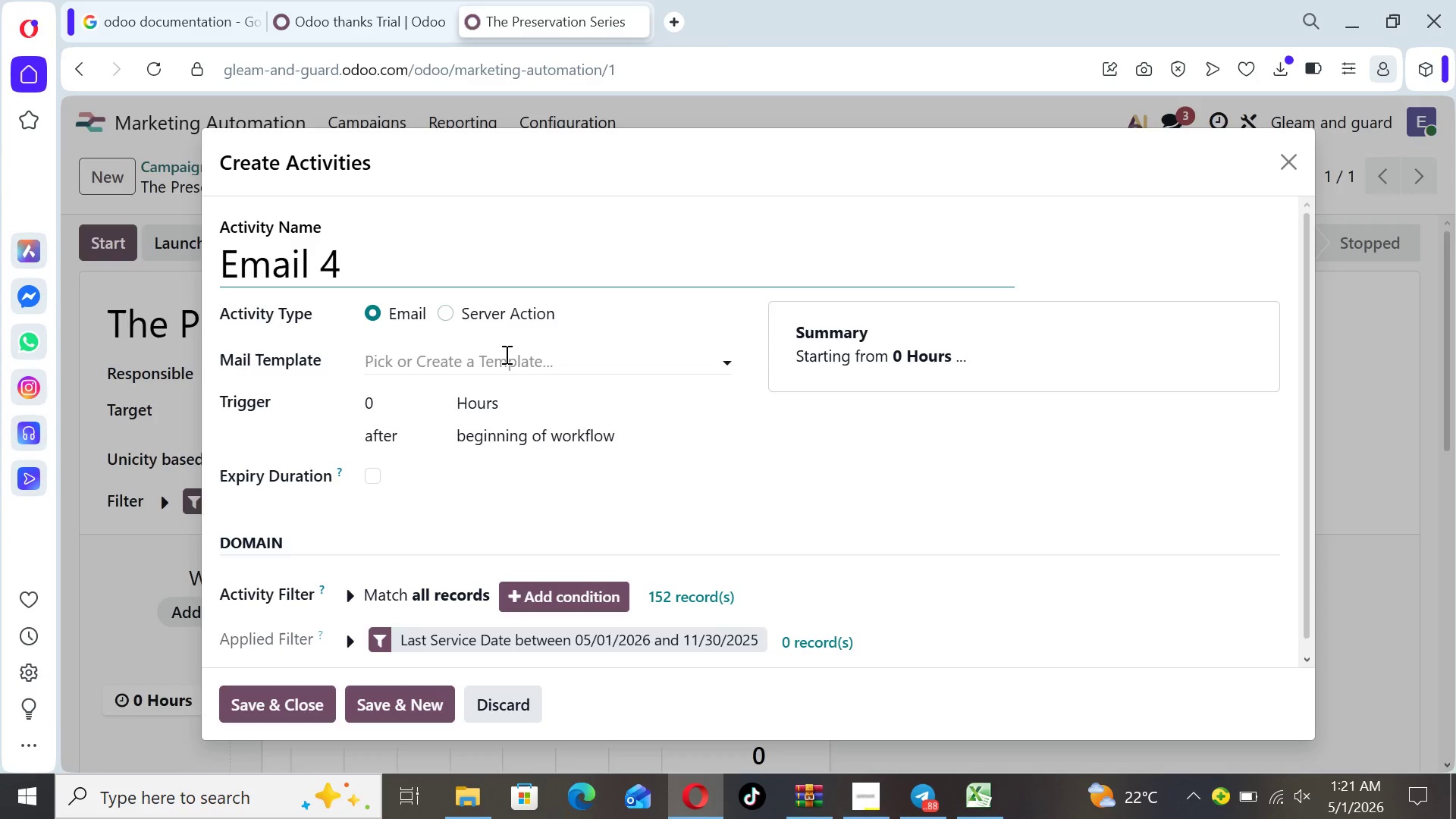 
left_click([506, 356])
 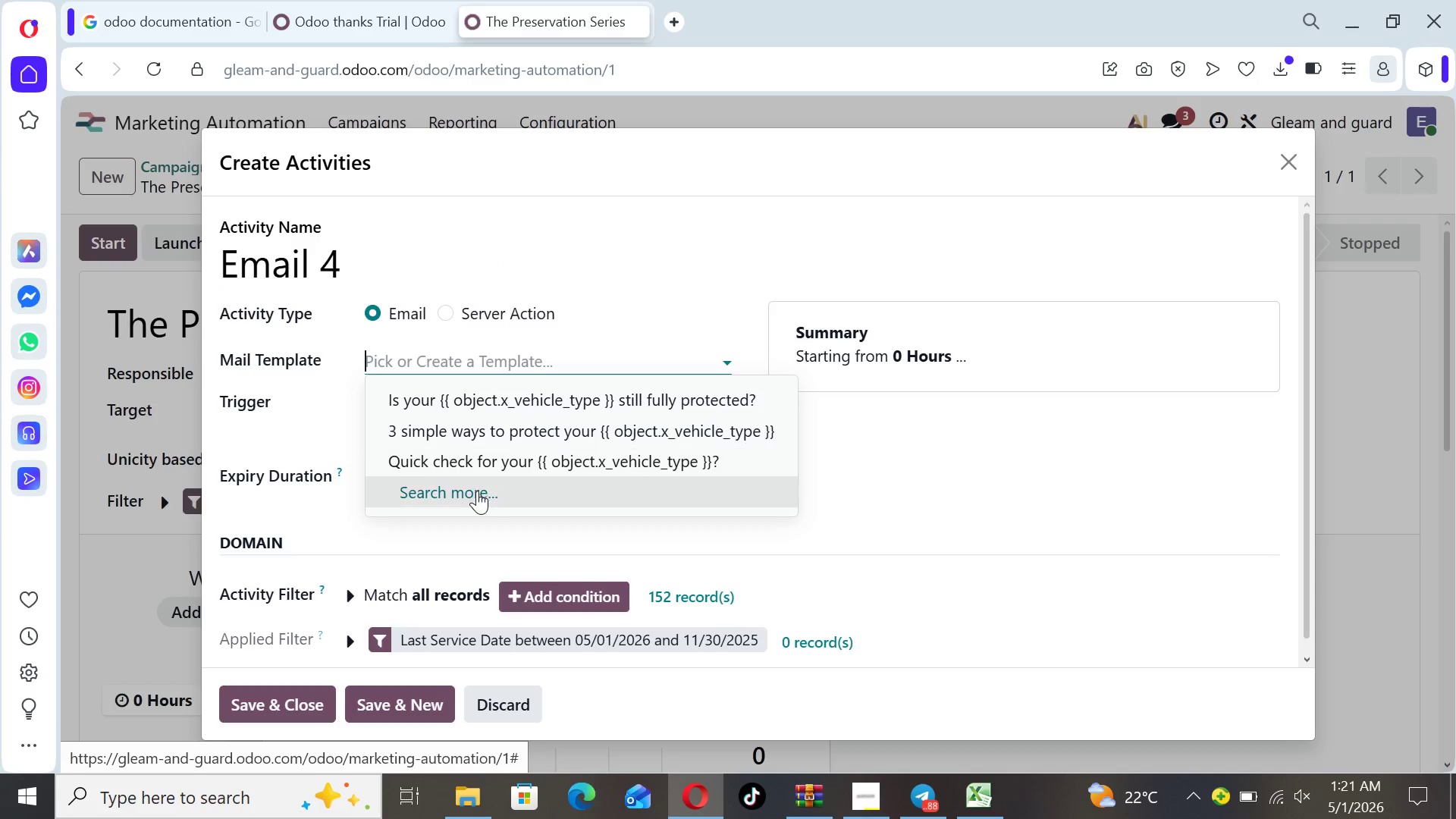 
left_click([477, 491])
 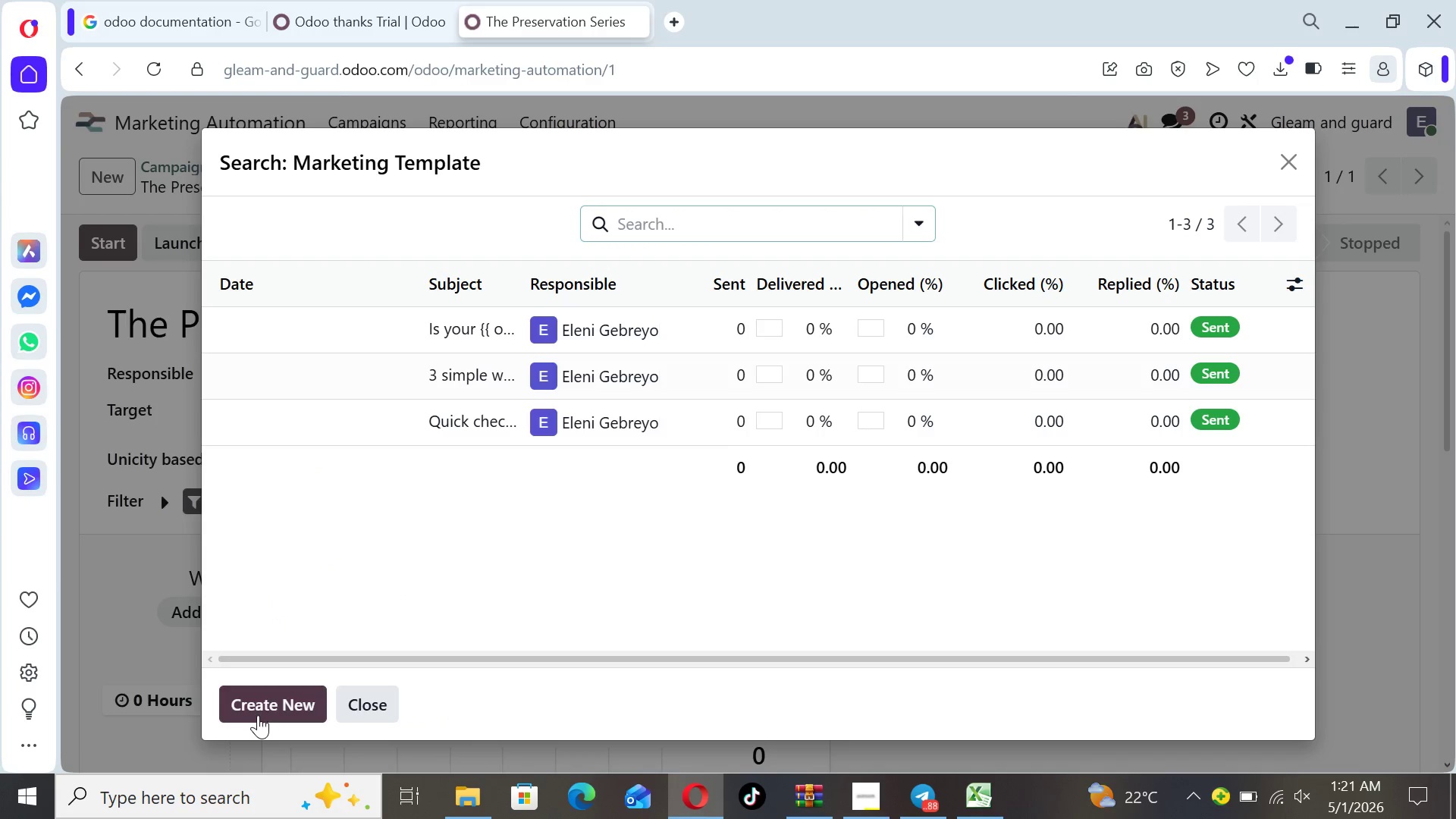 
left_click([258, 714])
 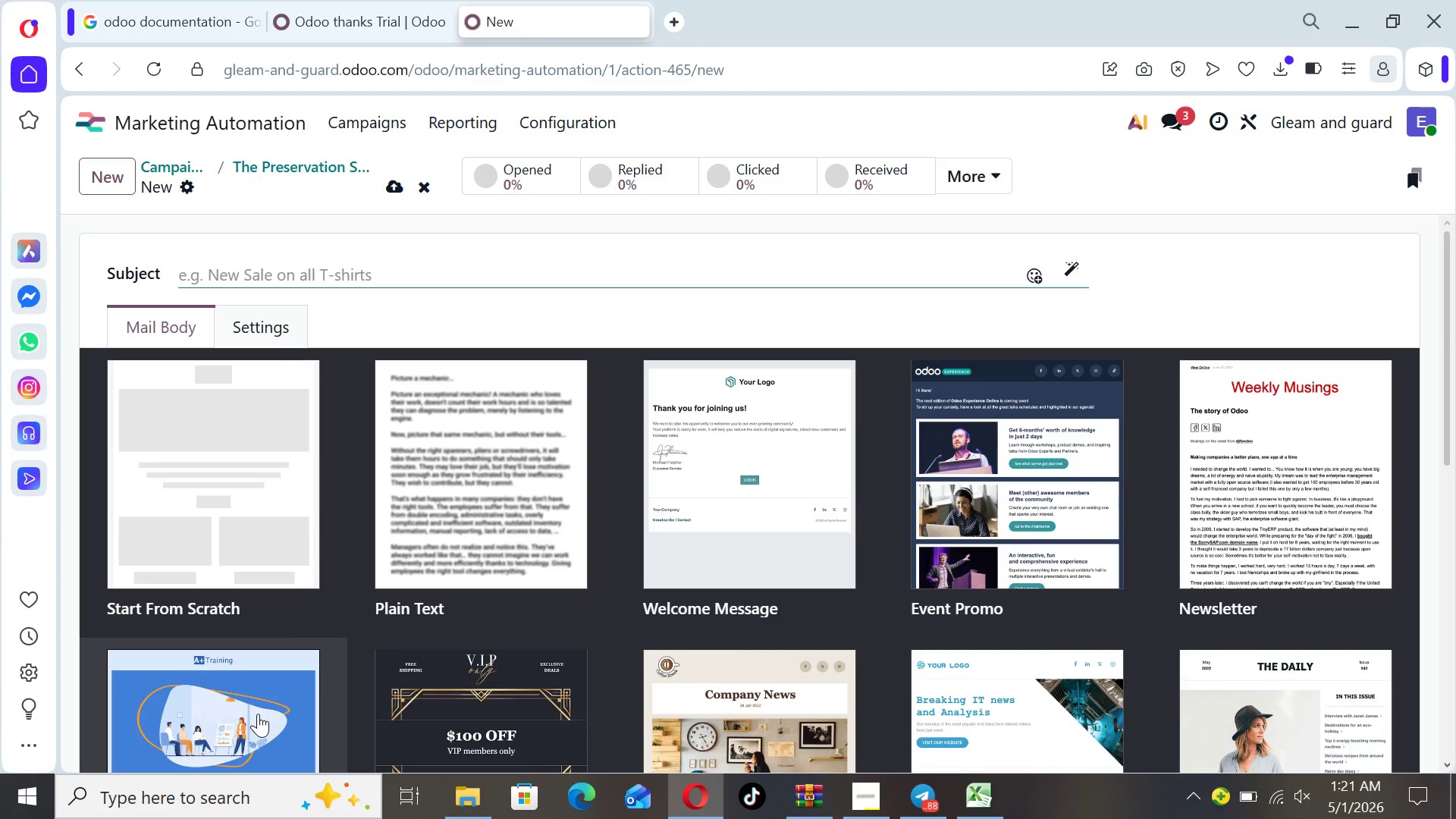 
type(Limited time offer)
 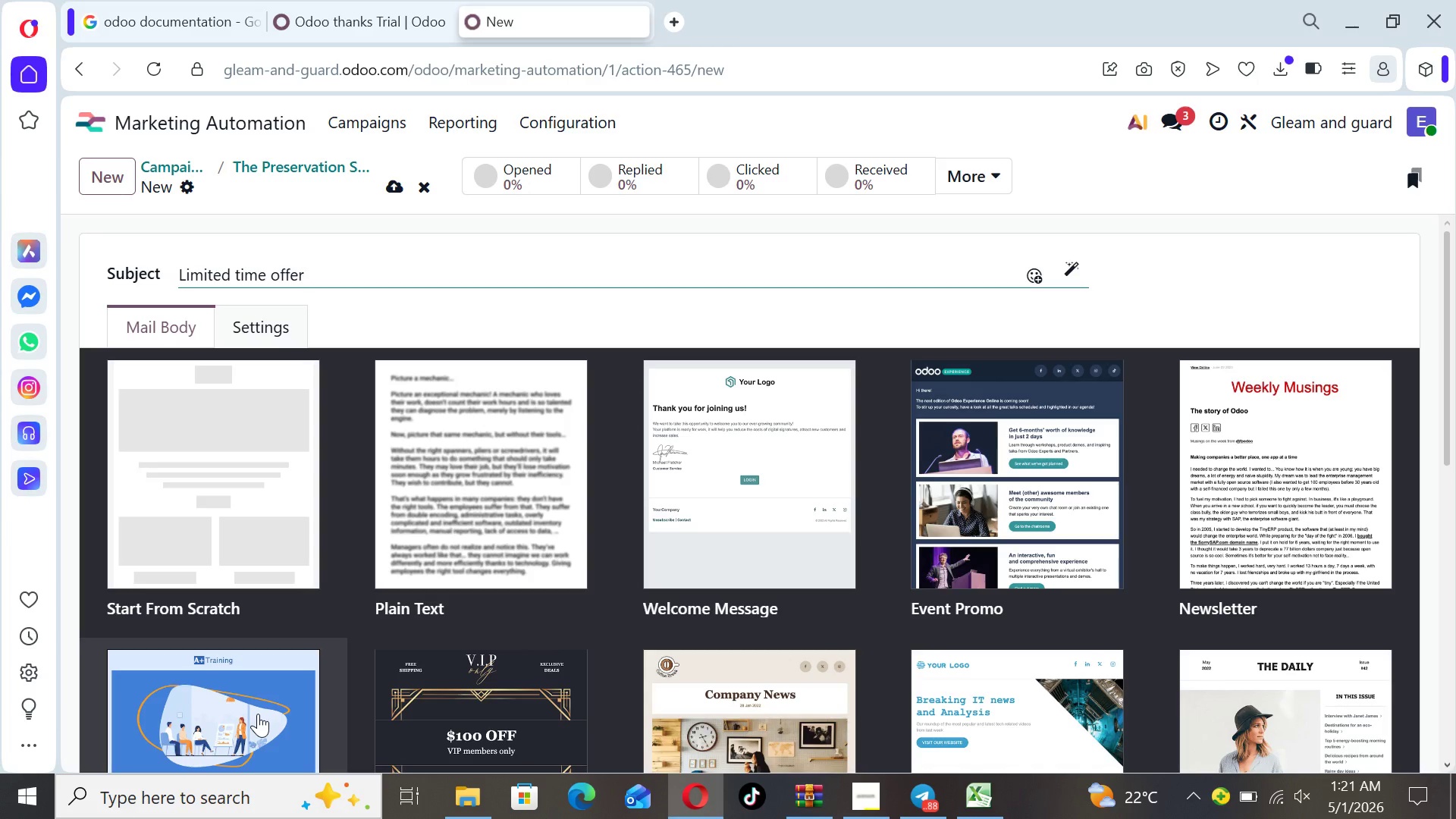 
wait(7.73)
 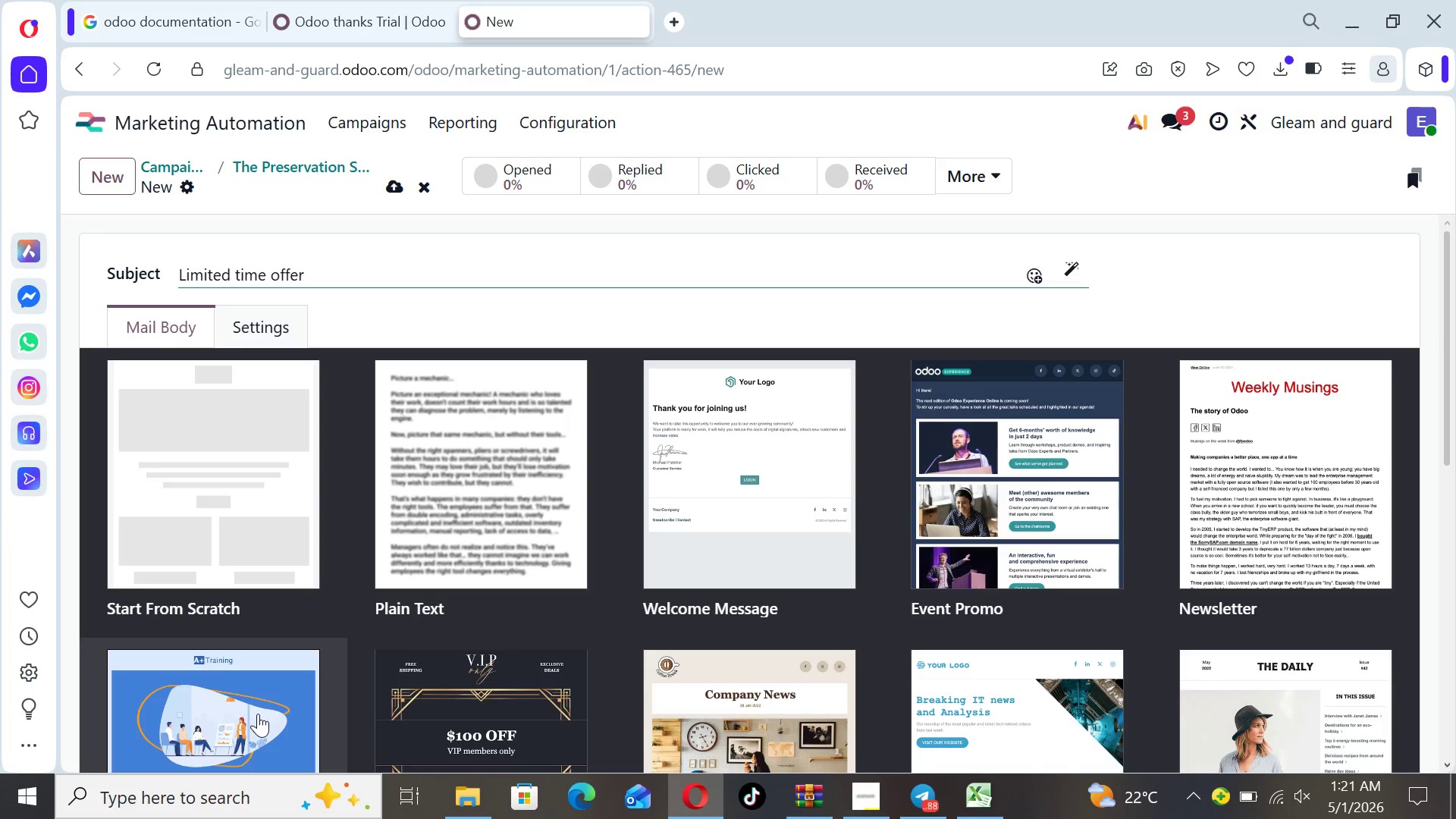 
key(ArrowLeft)
 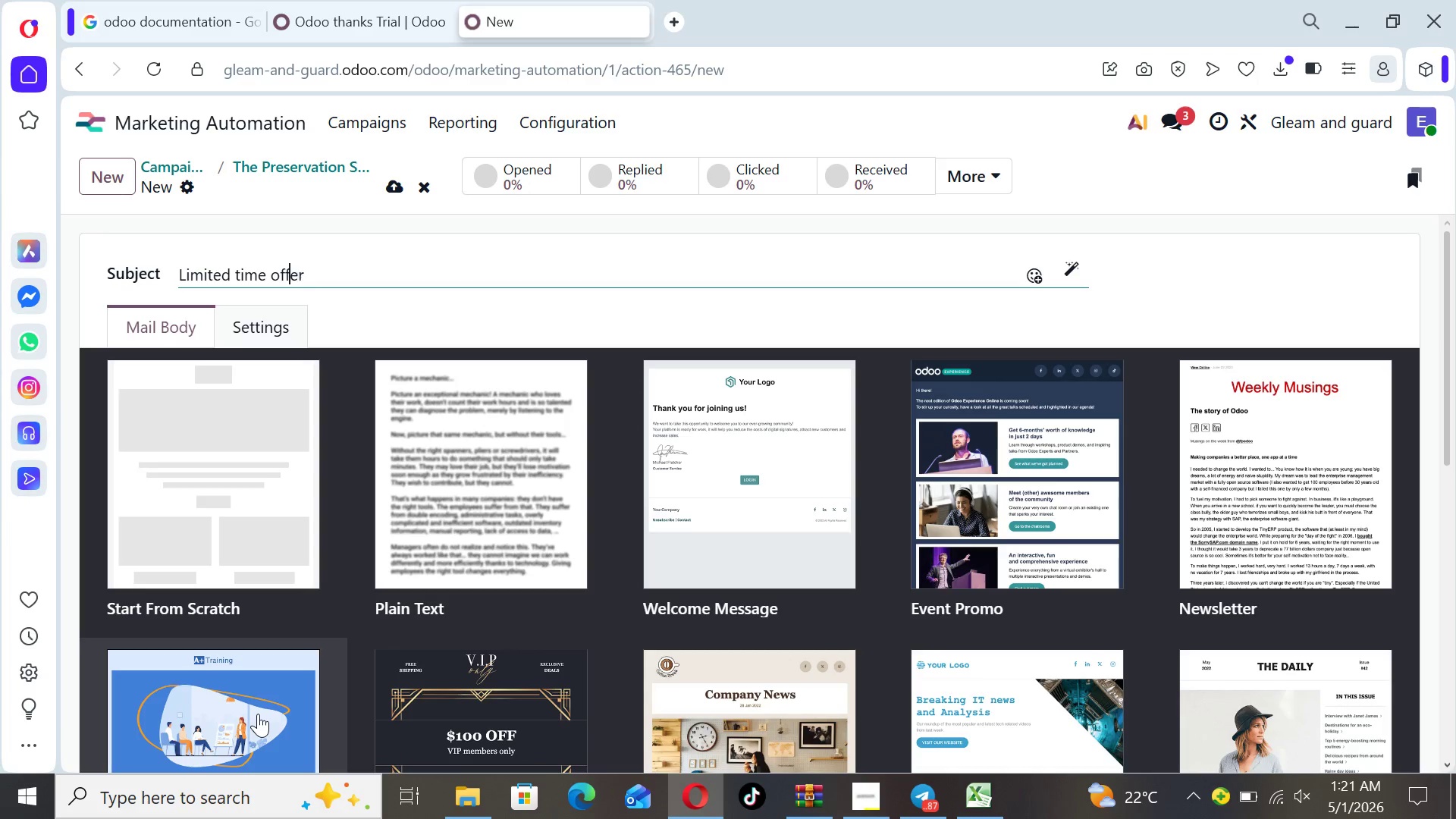 
key(ArrowLeft)
 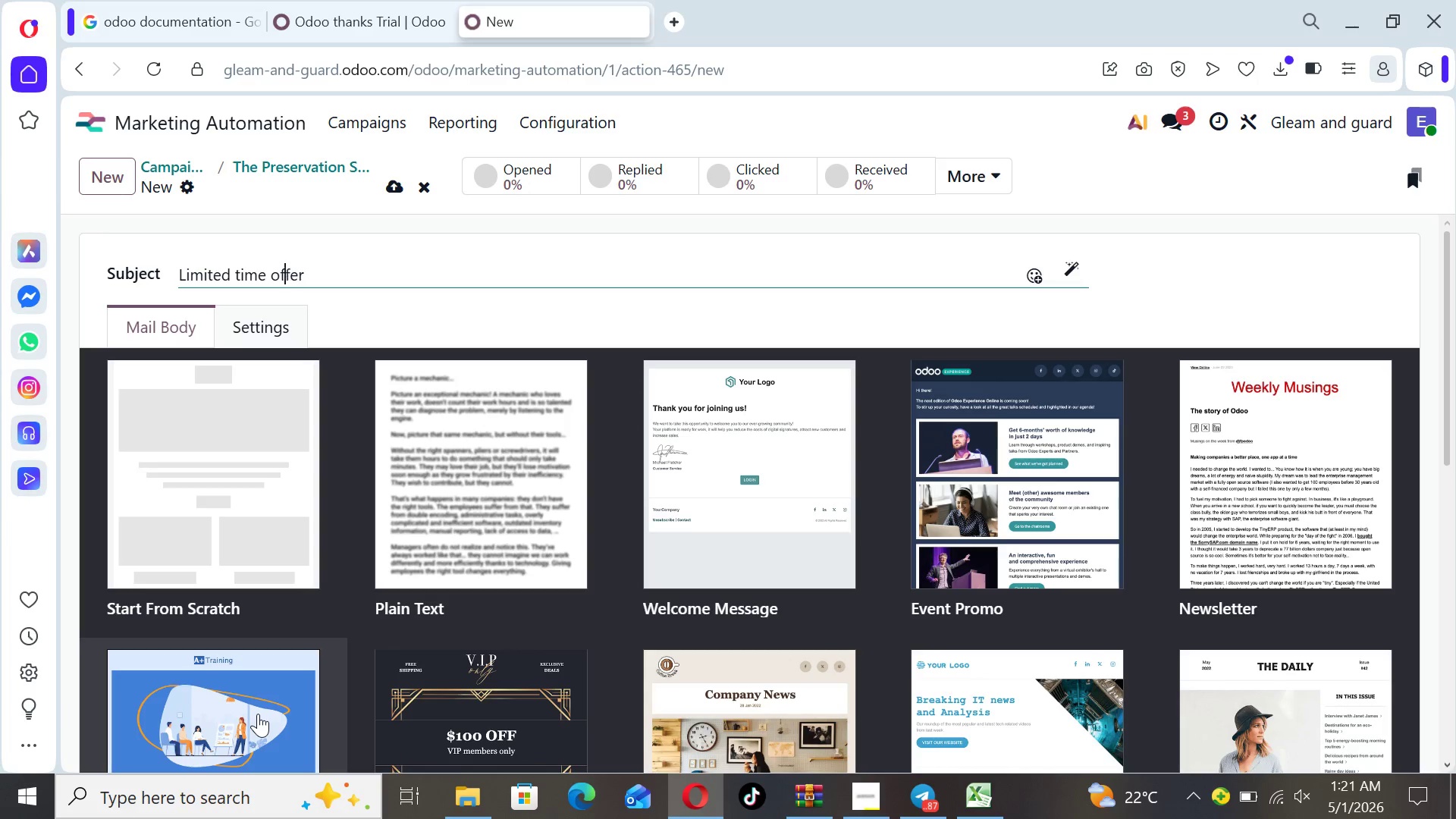 
key(ArrowLeft)
 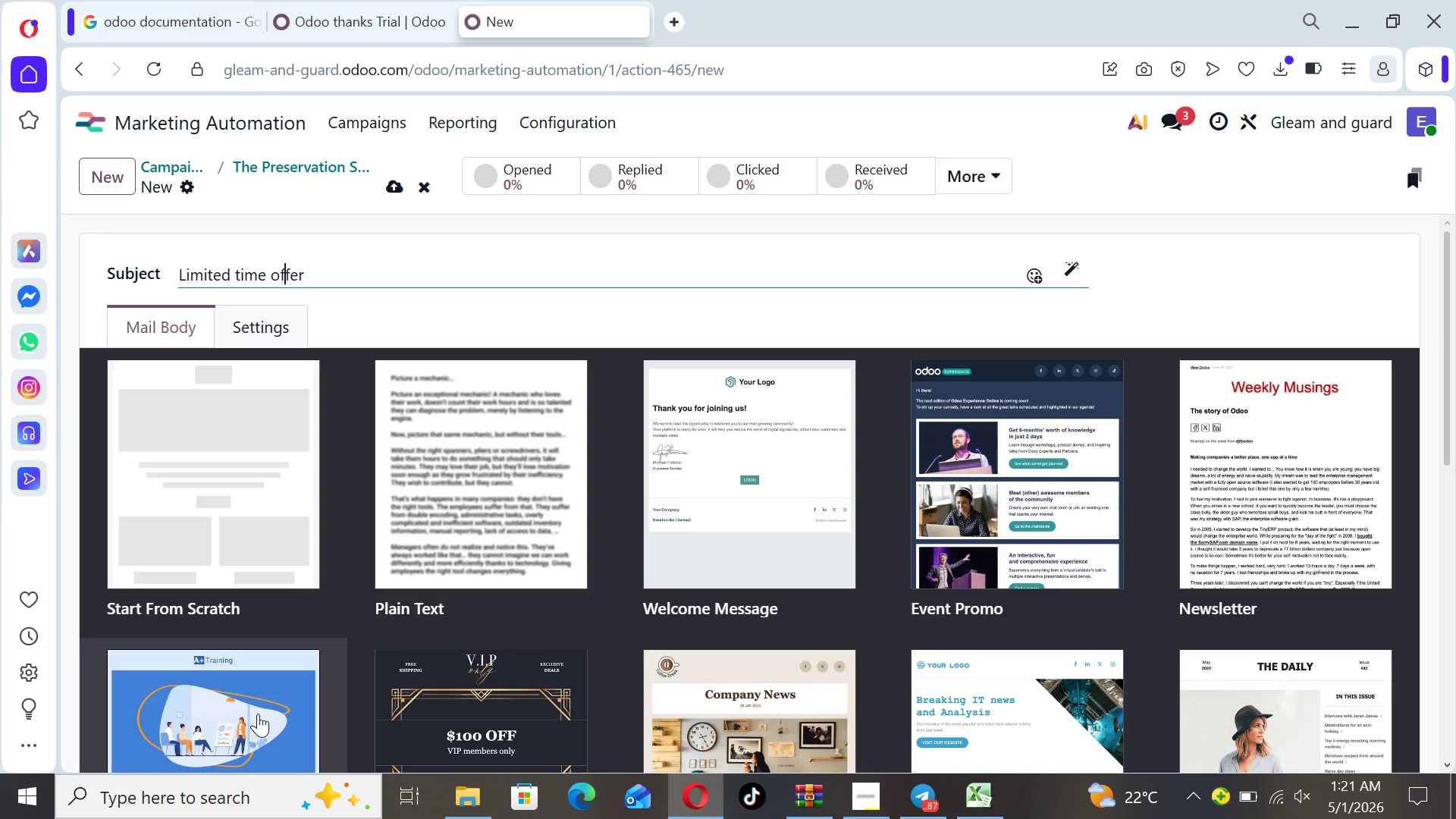 
key(ArrowLeft)
 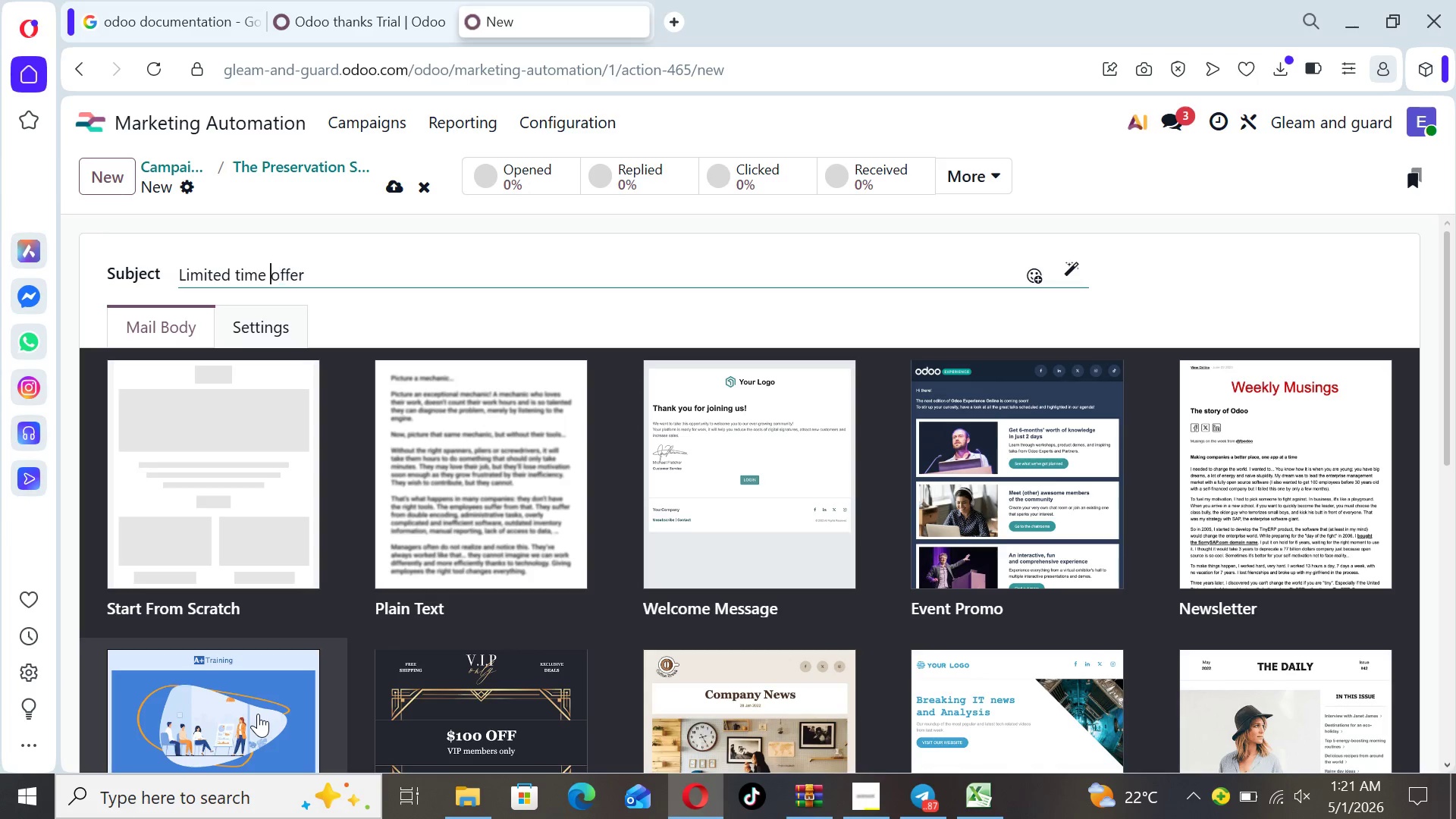 
key(ArrowLeft)
 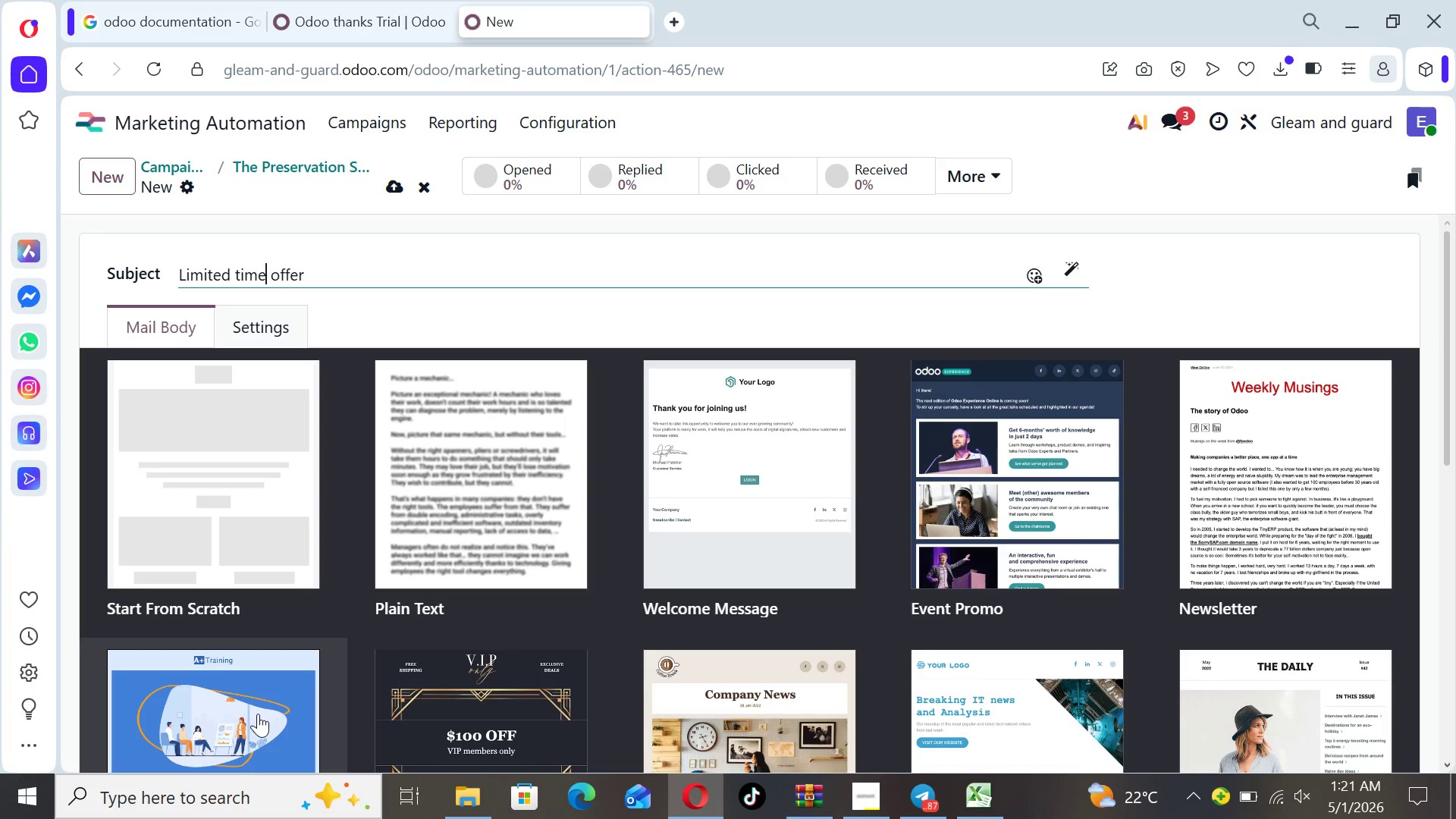 
key(ArrowLeft)
 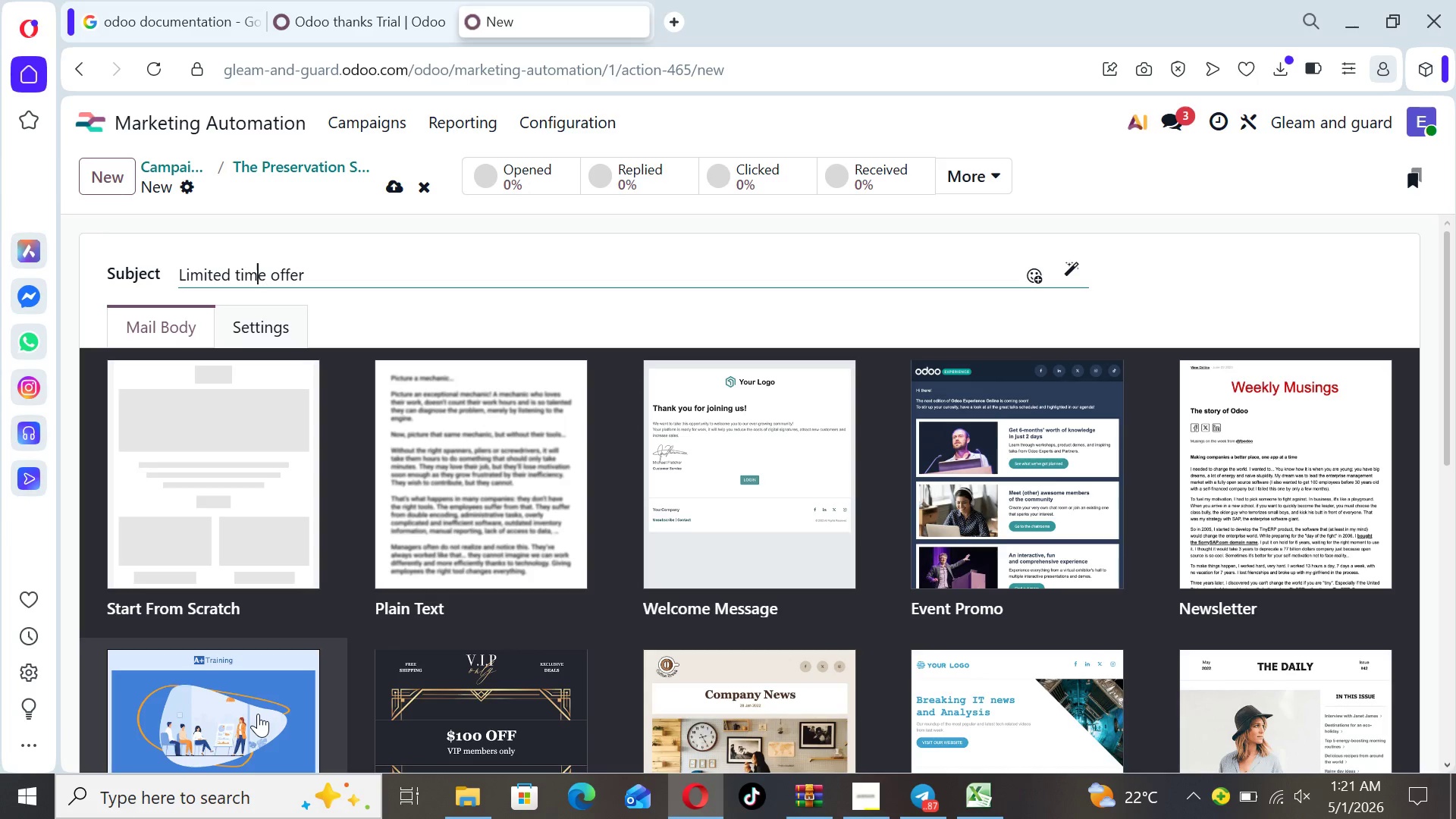 
key(ArrowLeft)
 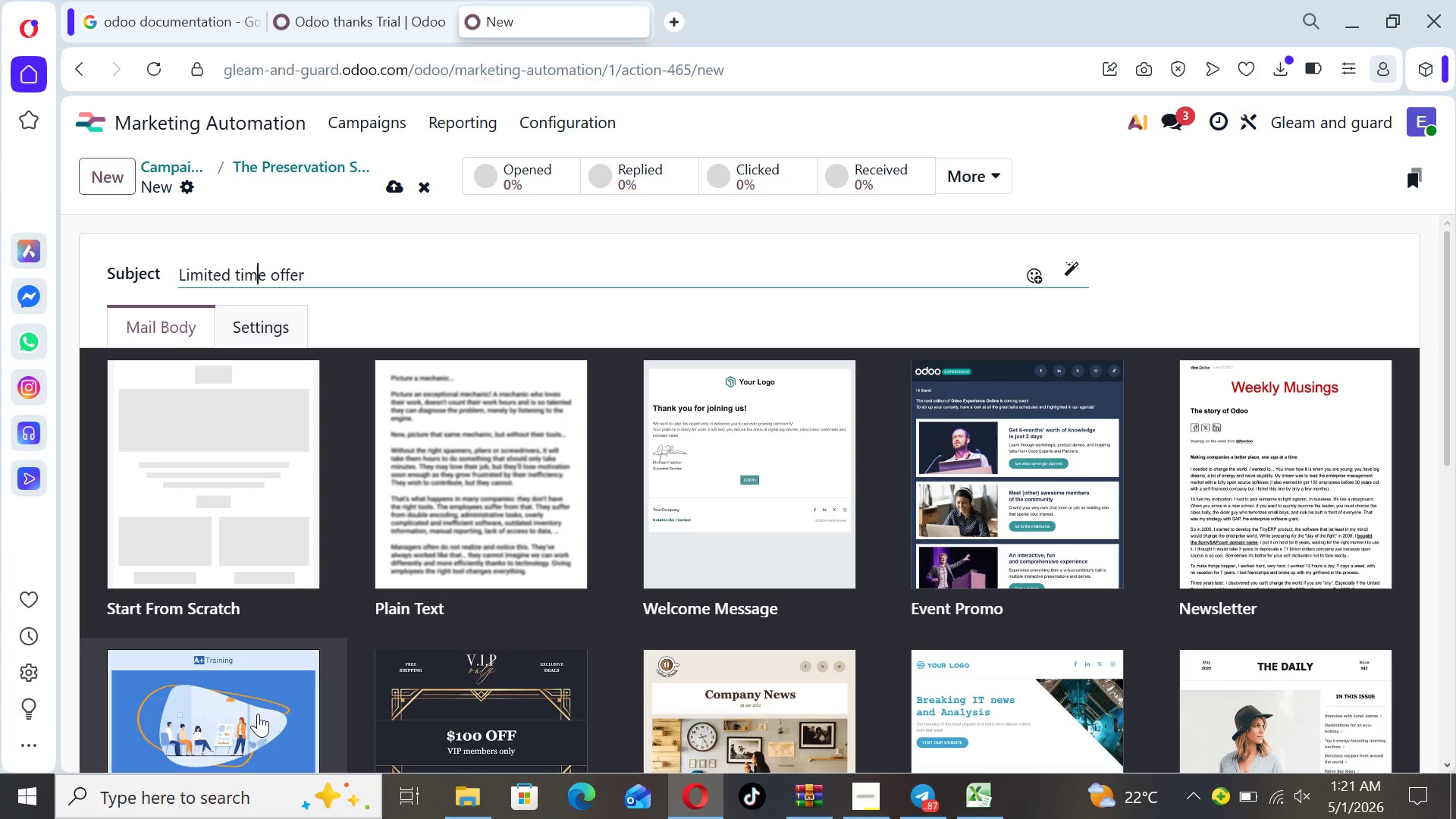 
key(ArrowLeft)
 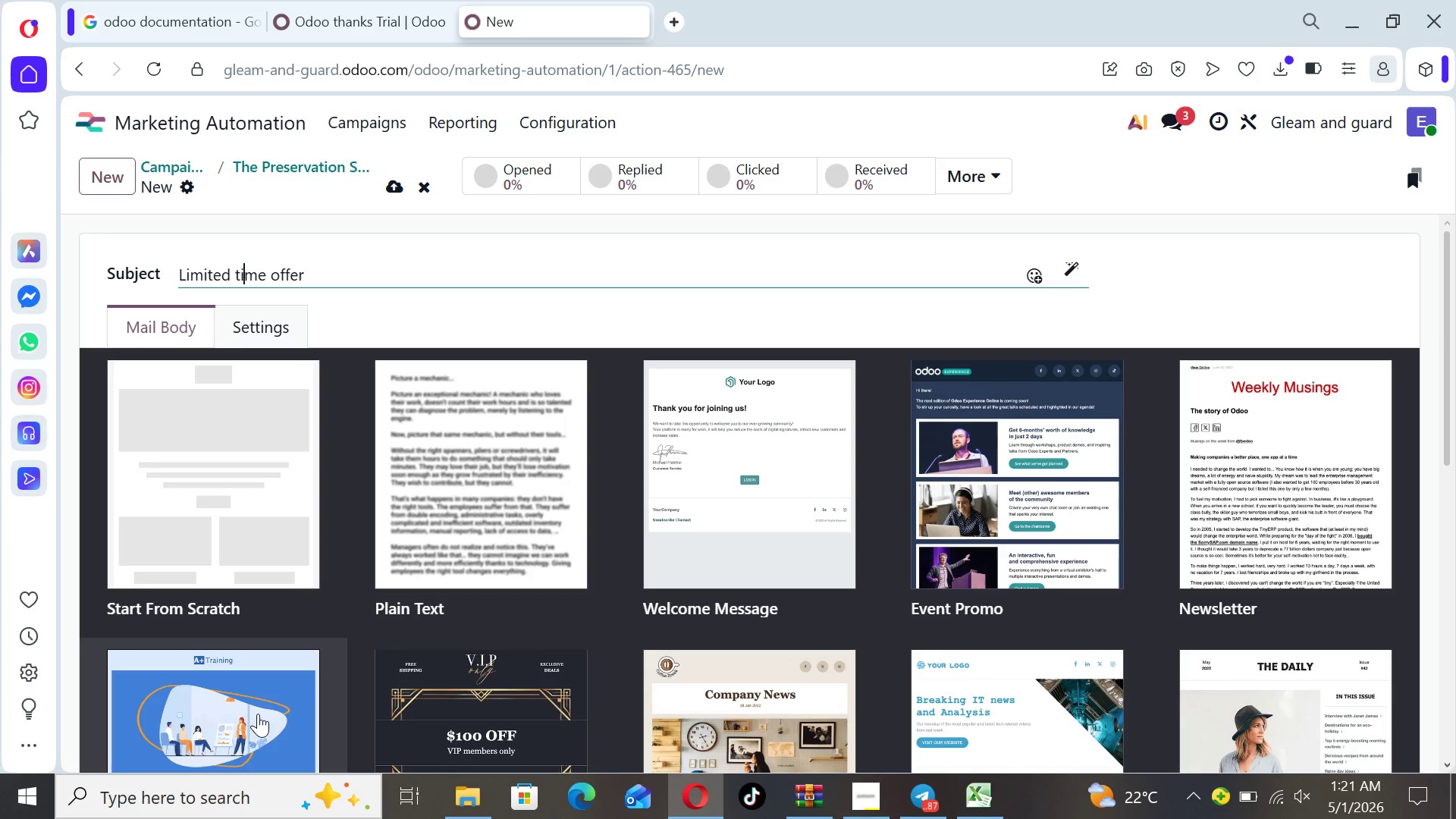 
key(ArrowLeft)
 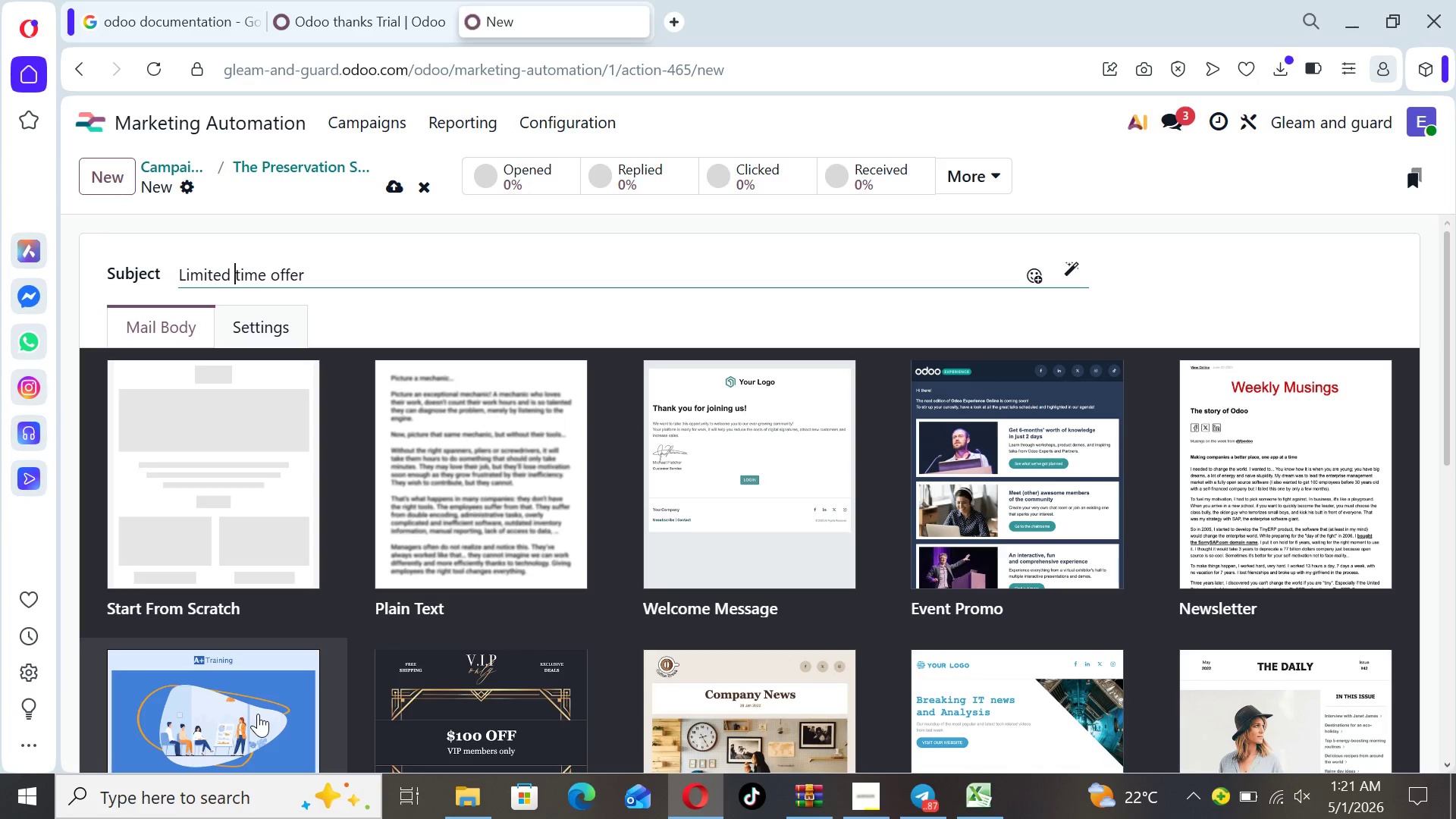 
key(ArrowLeft)
 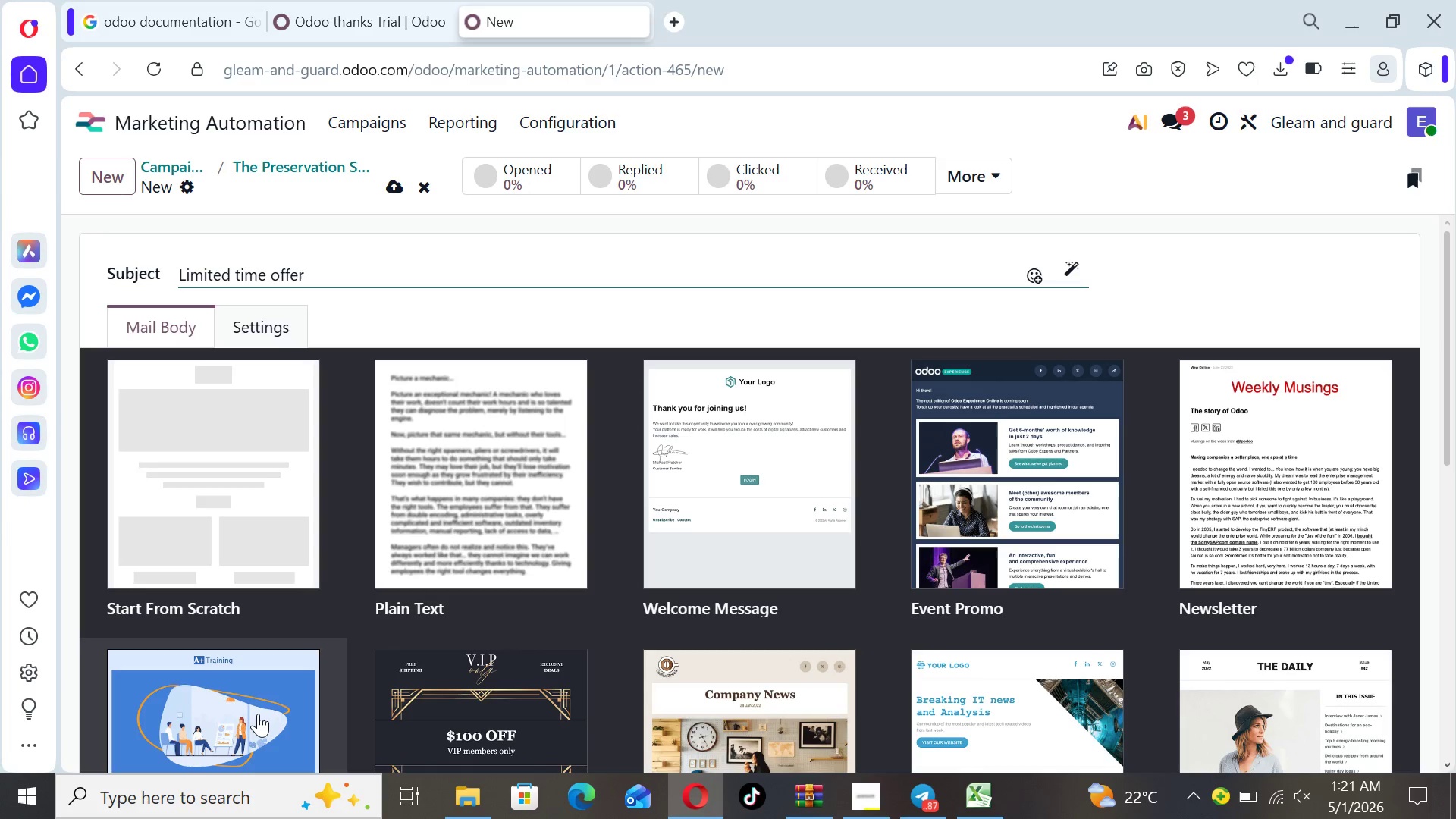 
key(ArrowLeft)
 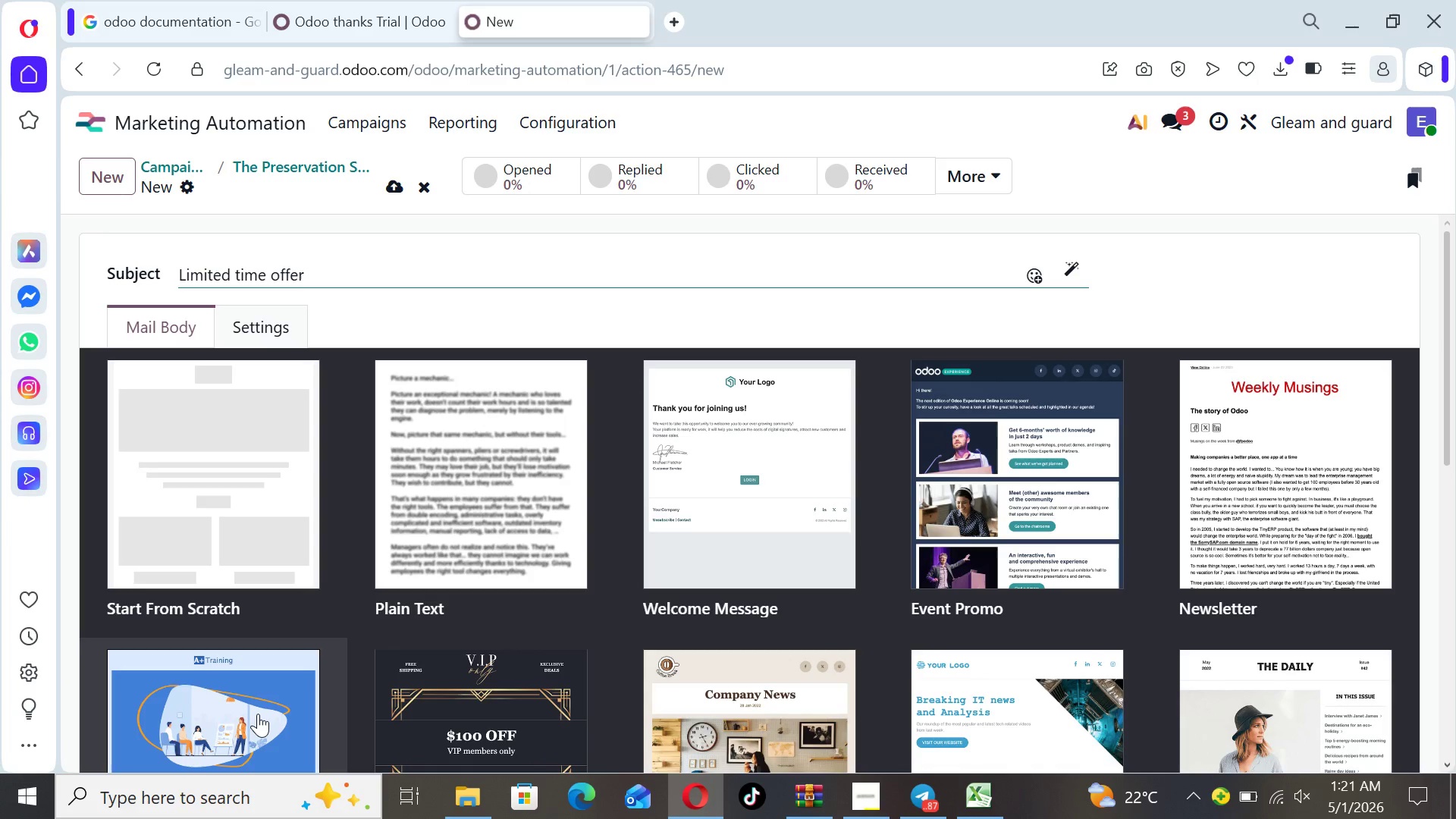 
key(Minus)
 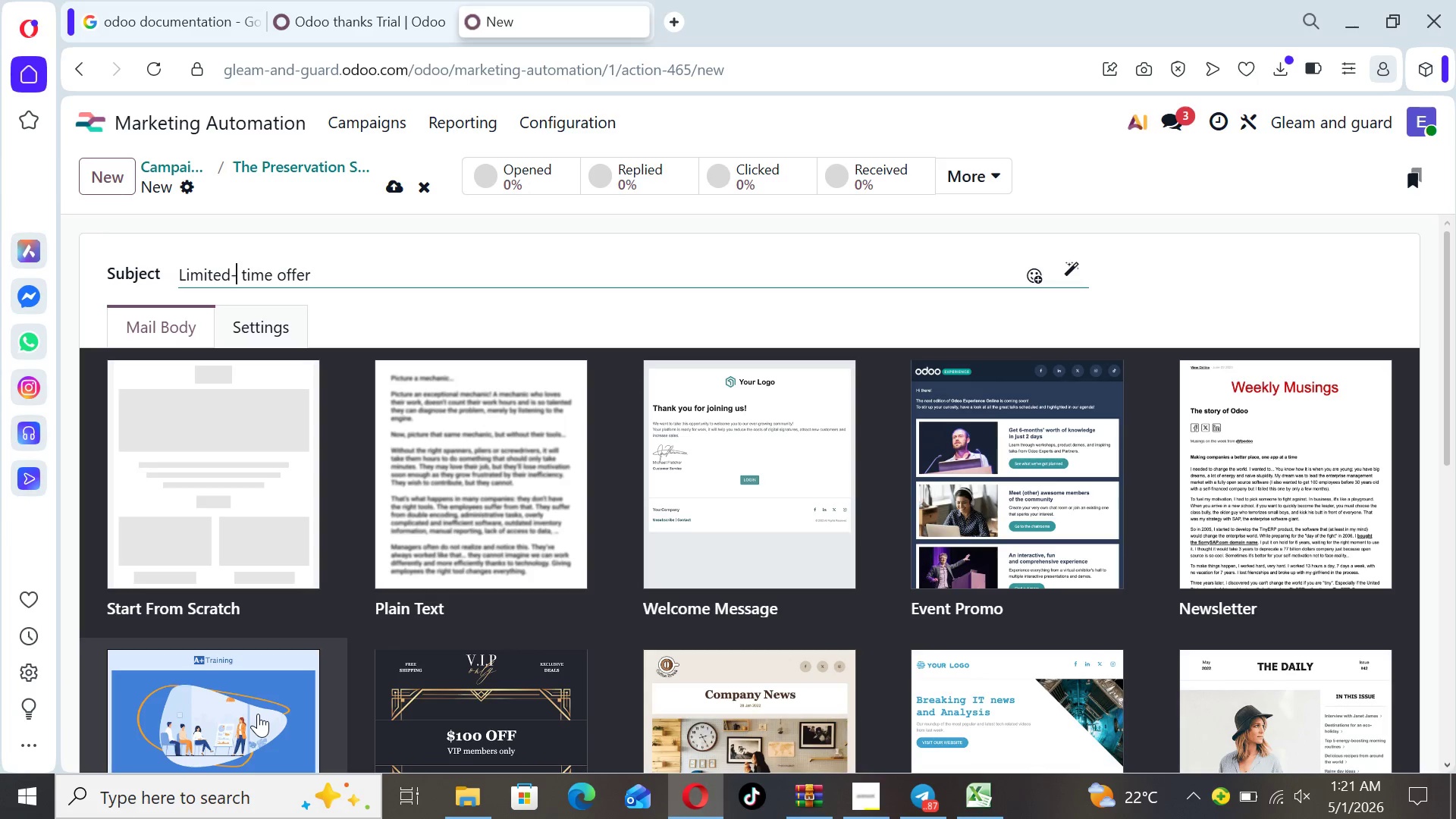 
key(Minus)
 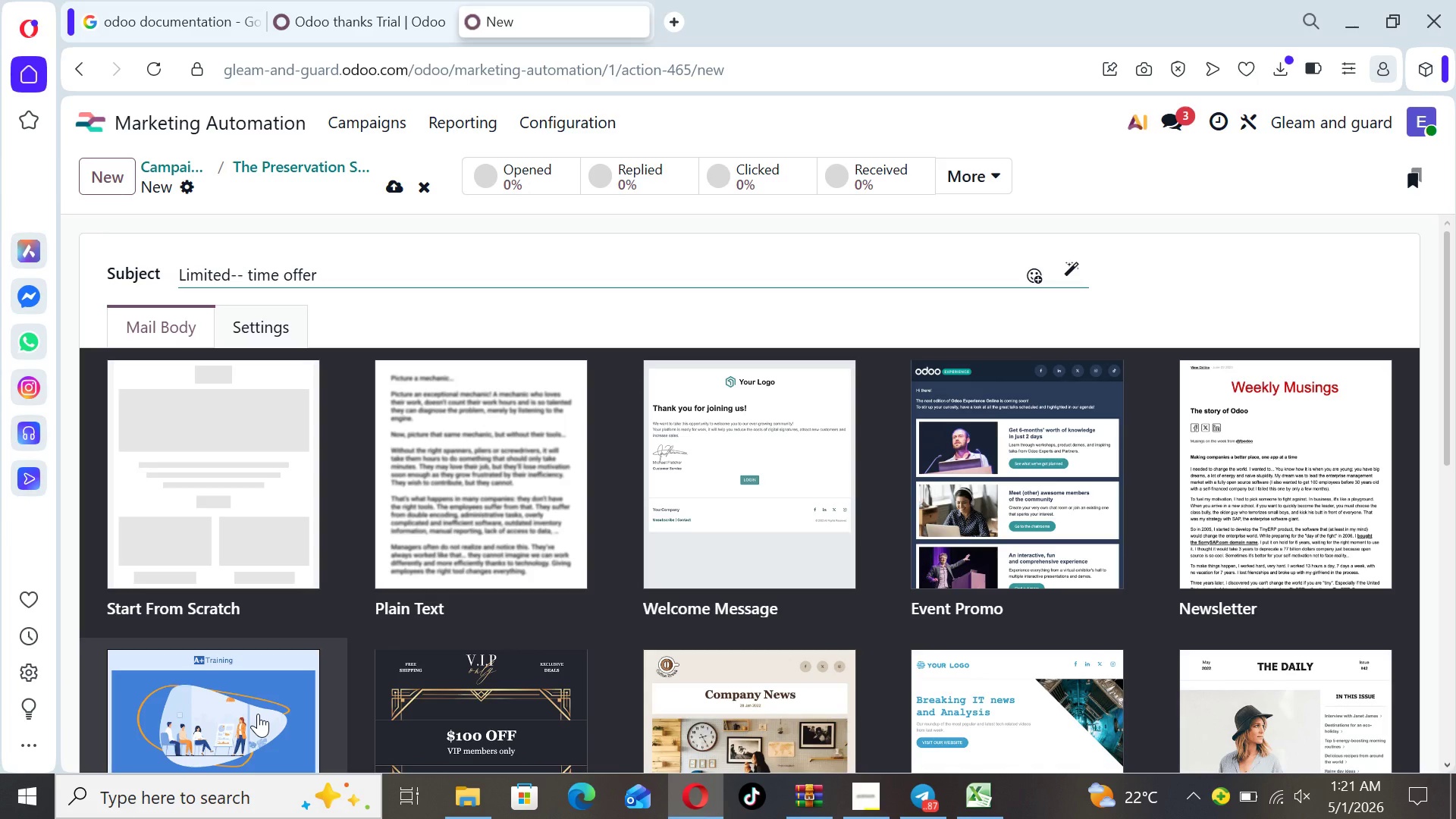 
key(ArrowRight)
 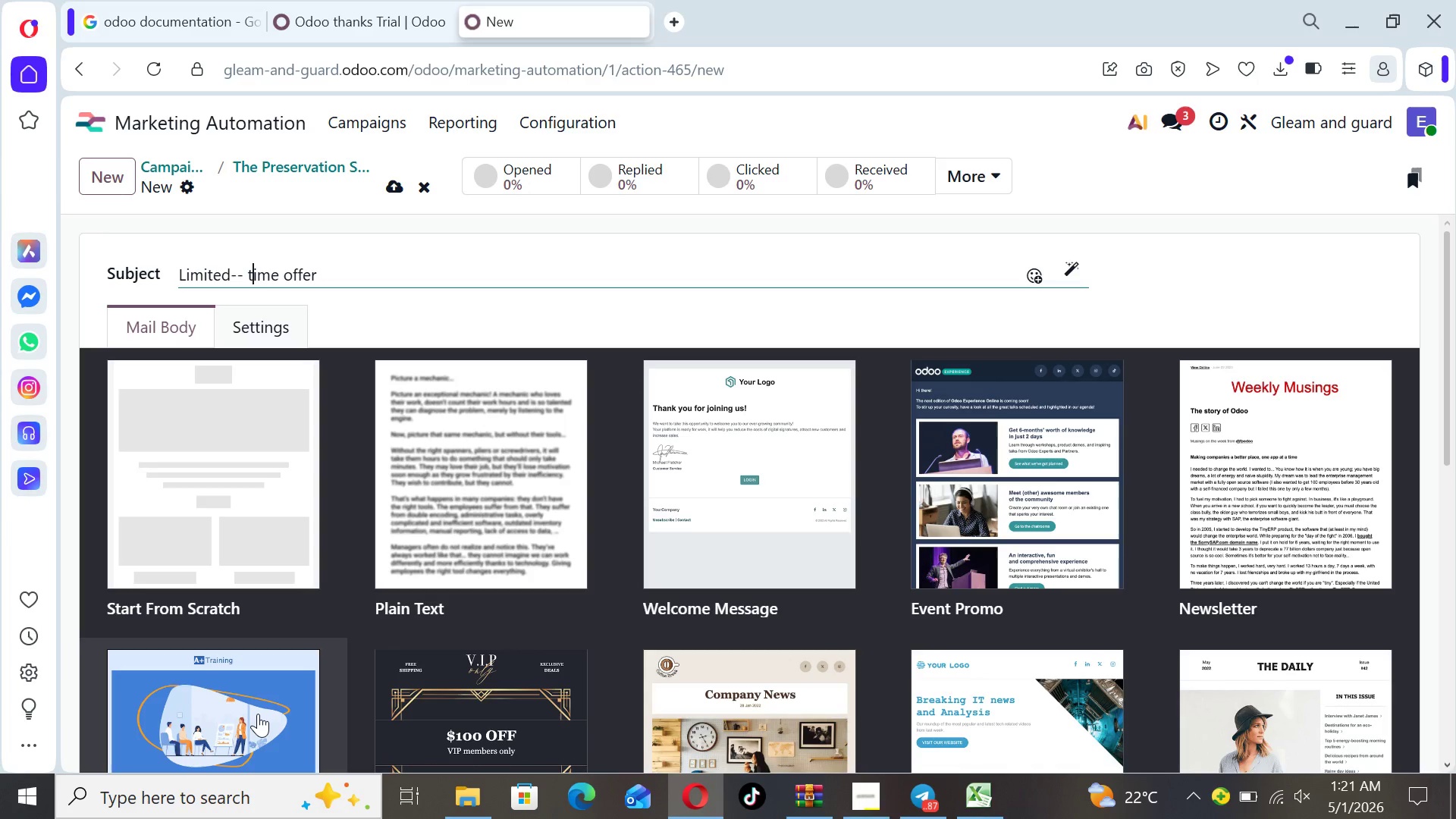 
key(ArrowRight)
 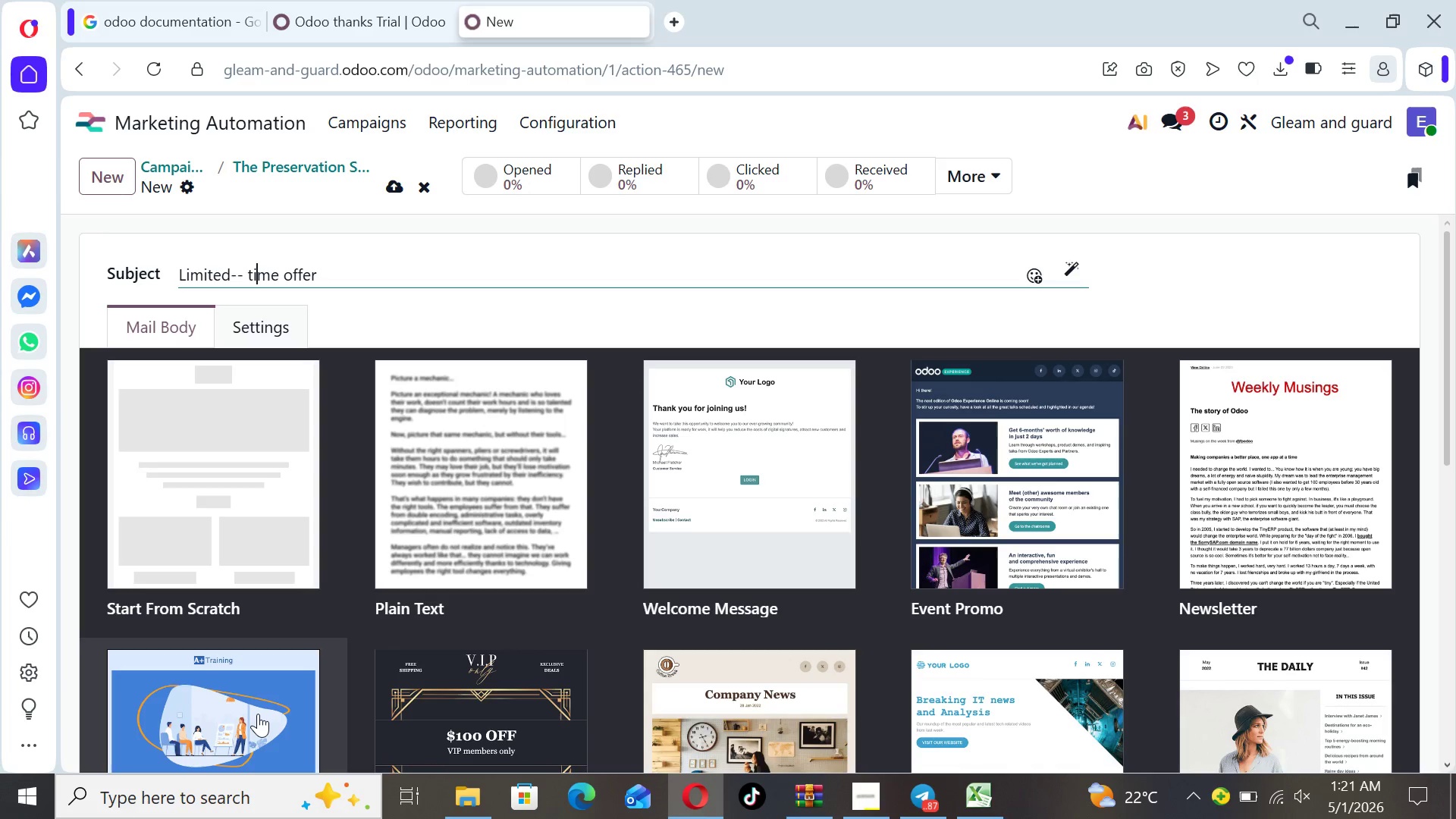 
key(ArrowRight)
 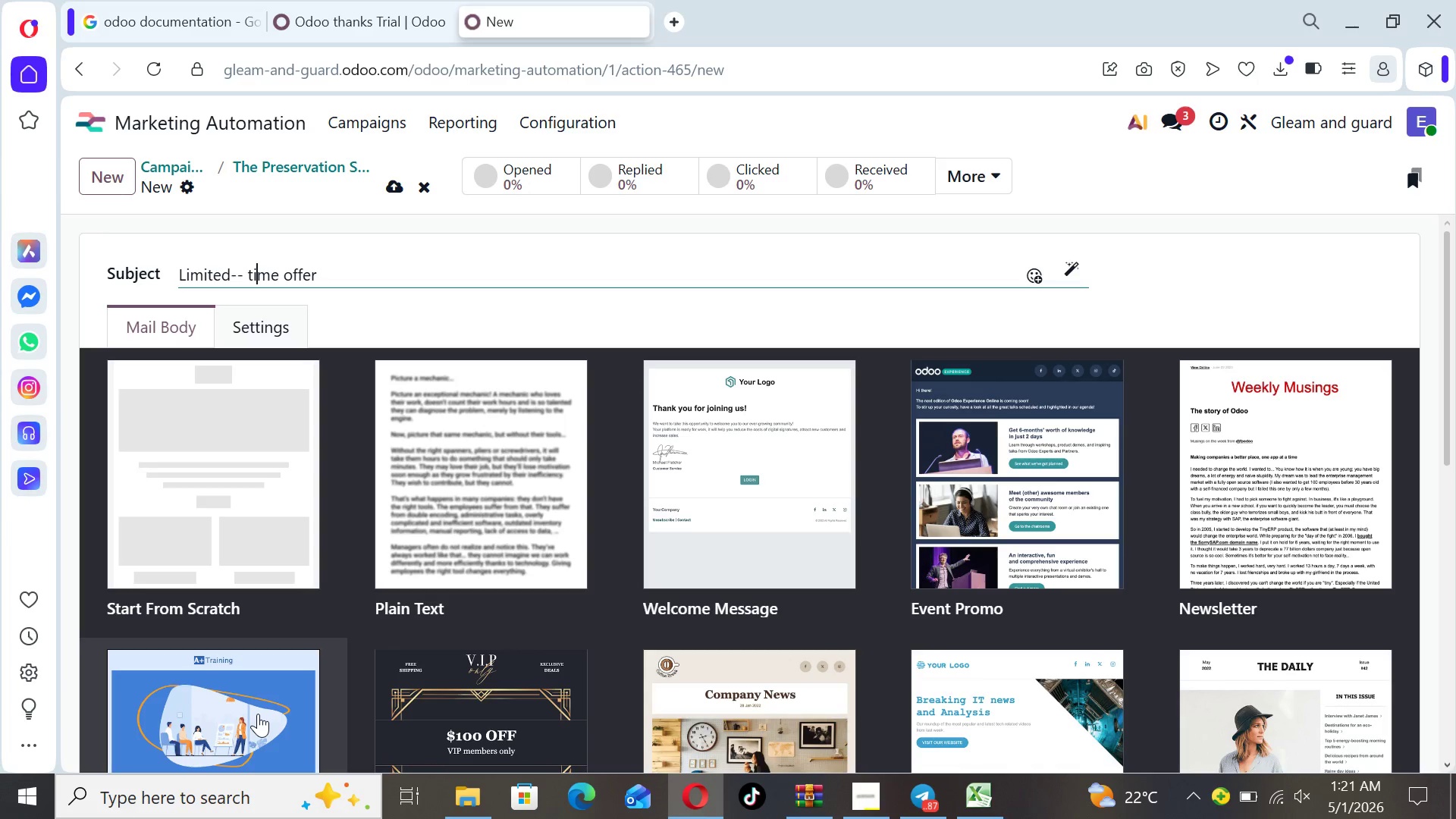 
key(ArrowRight)
 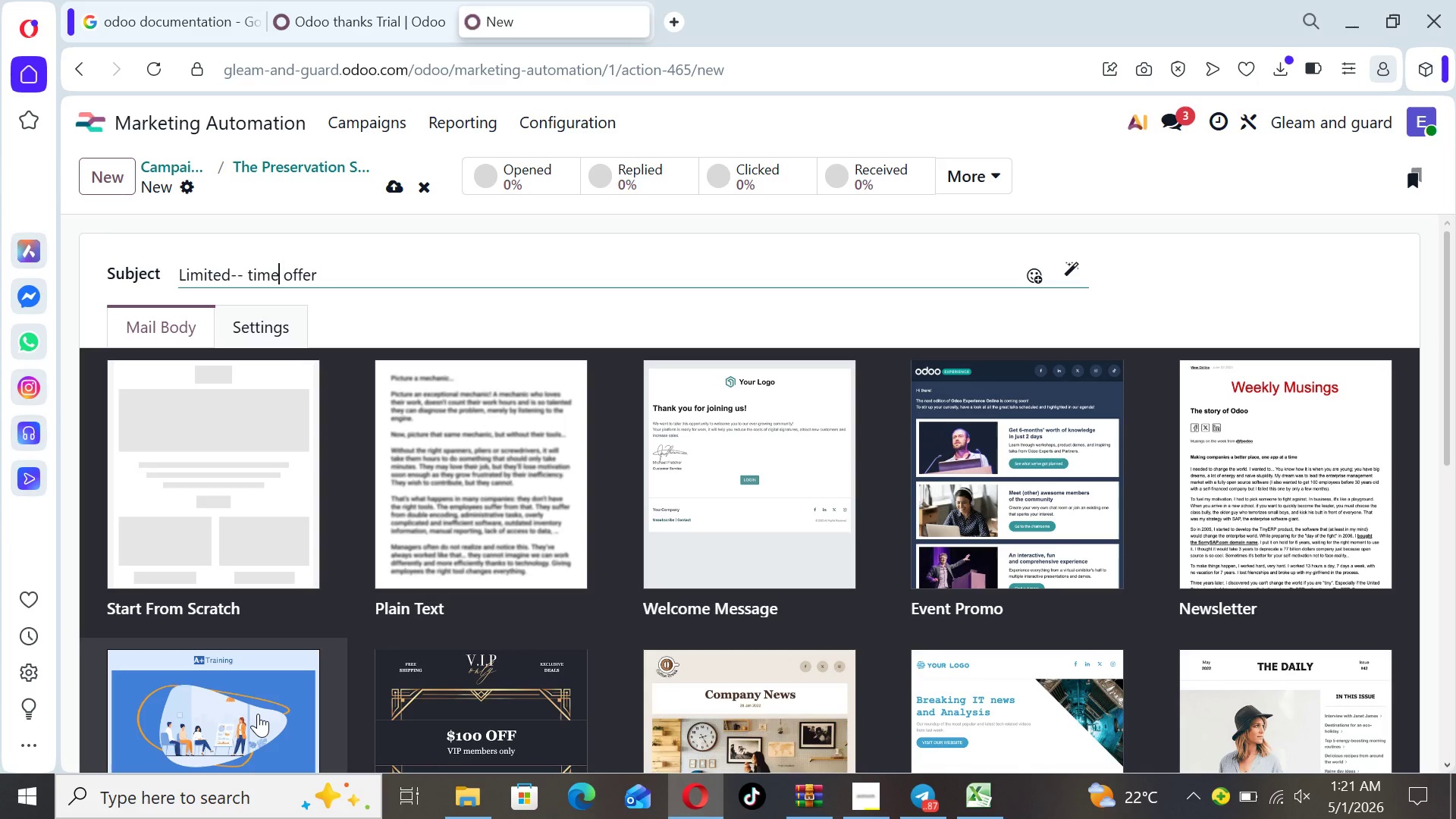 
key(ArrowRight)
 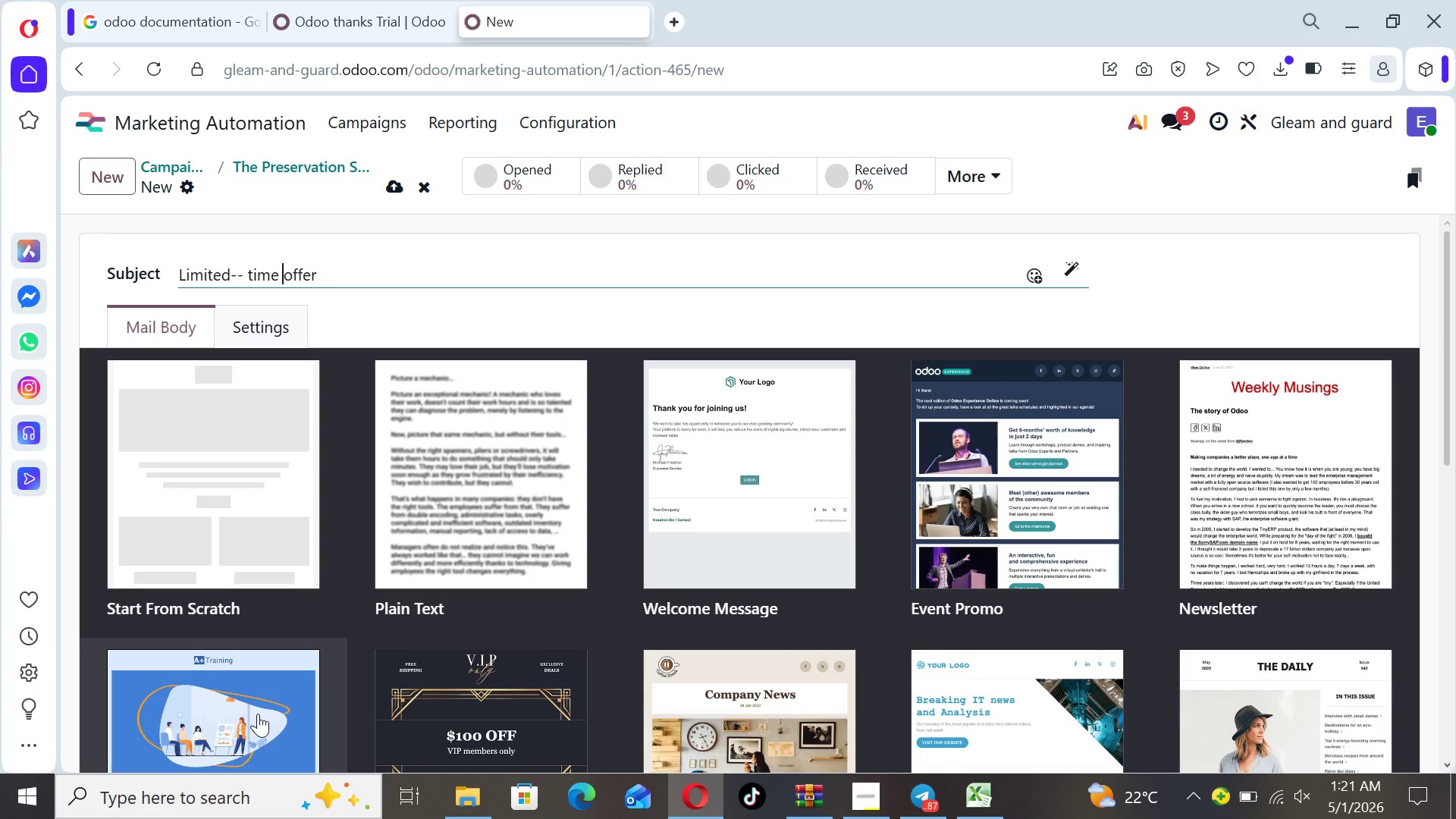 
key(ArrowRight)
 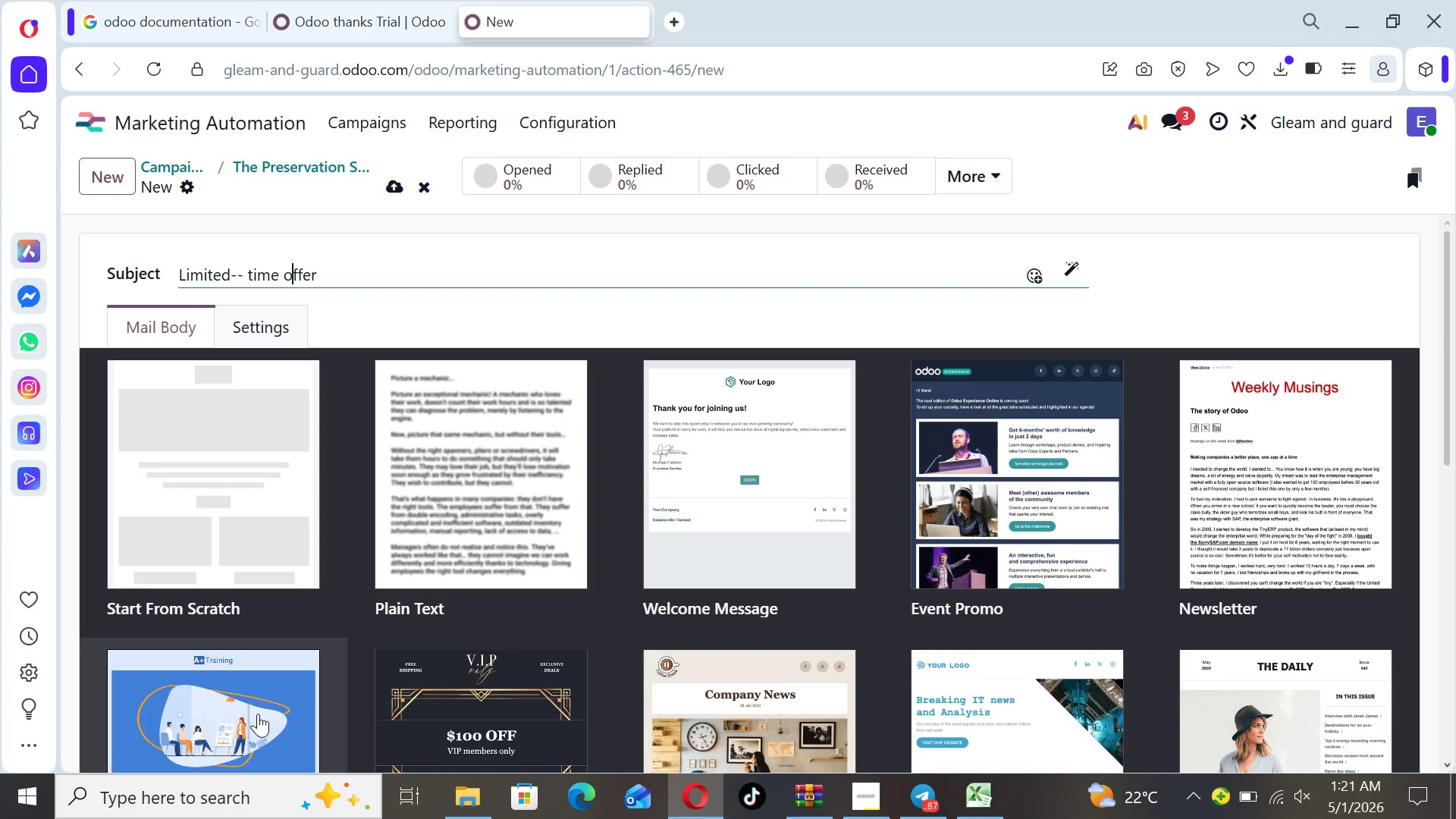 
key(ArrowRight)
 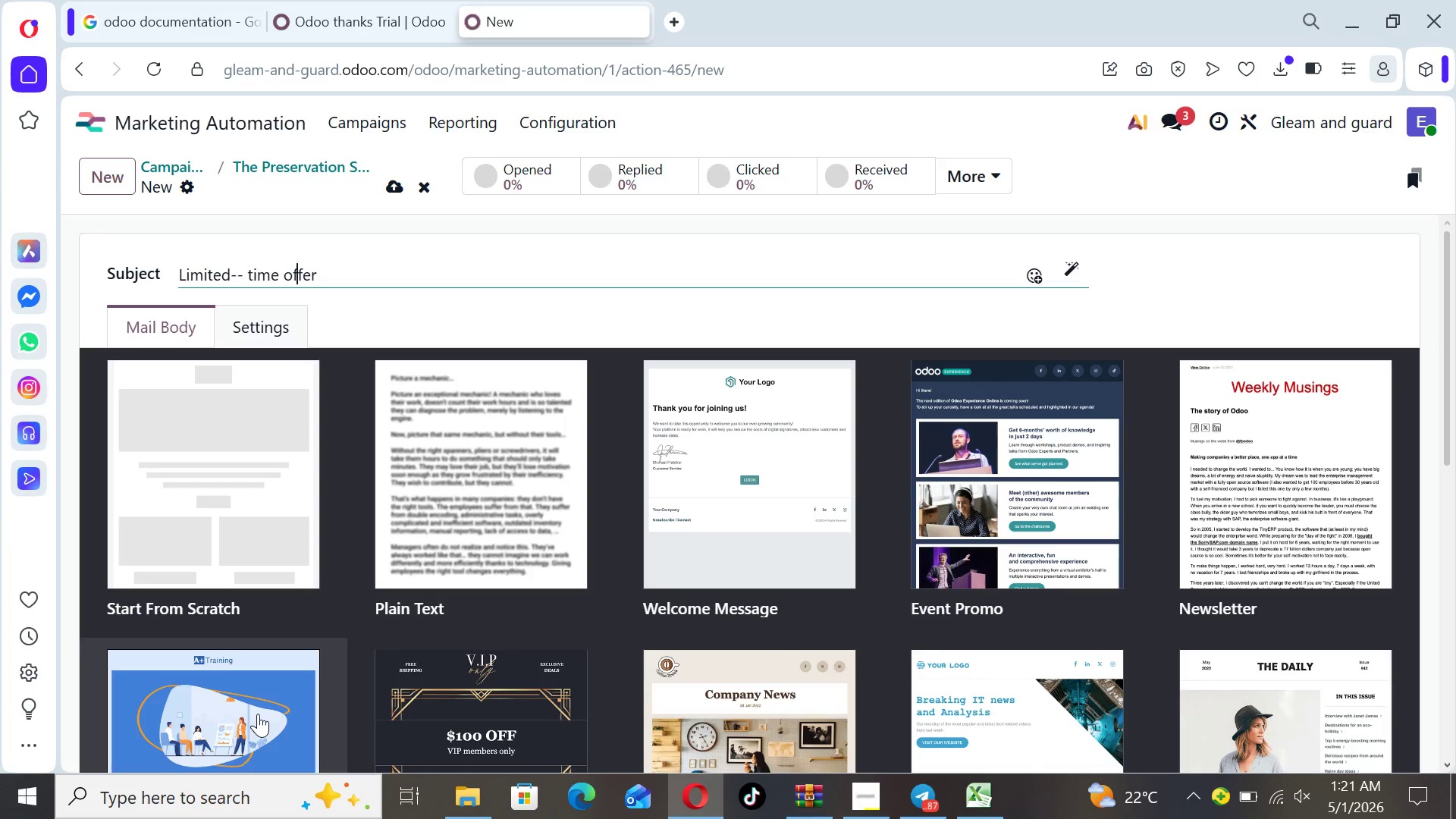 
key(ArrowRight)
 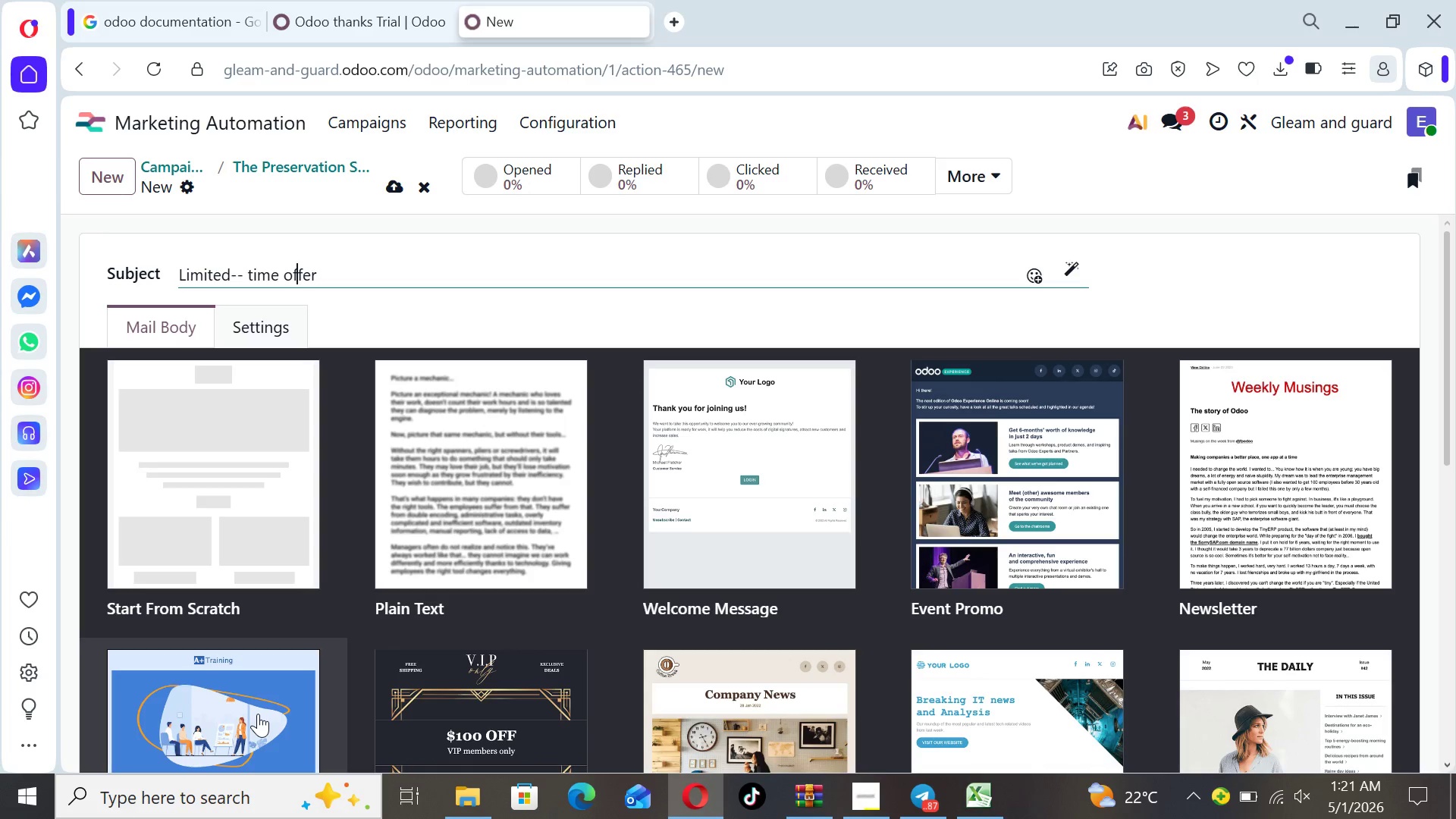 
key(ArrowRight)
 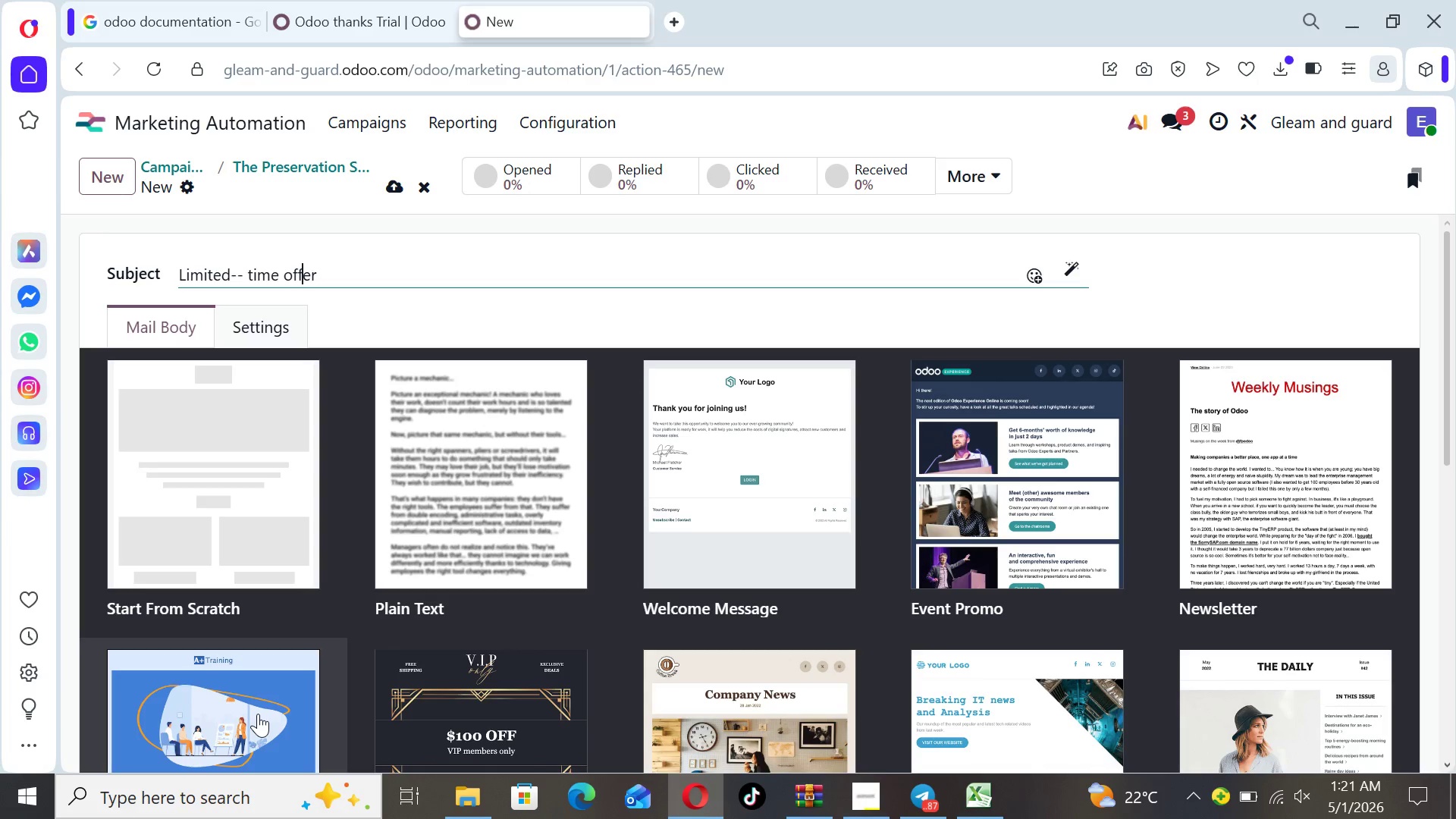 
key(ArrowRight)
 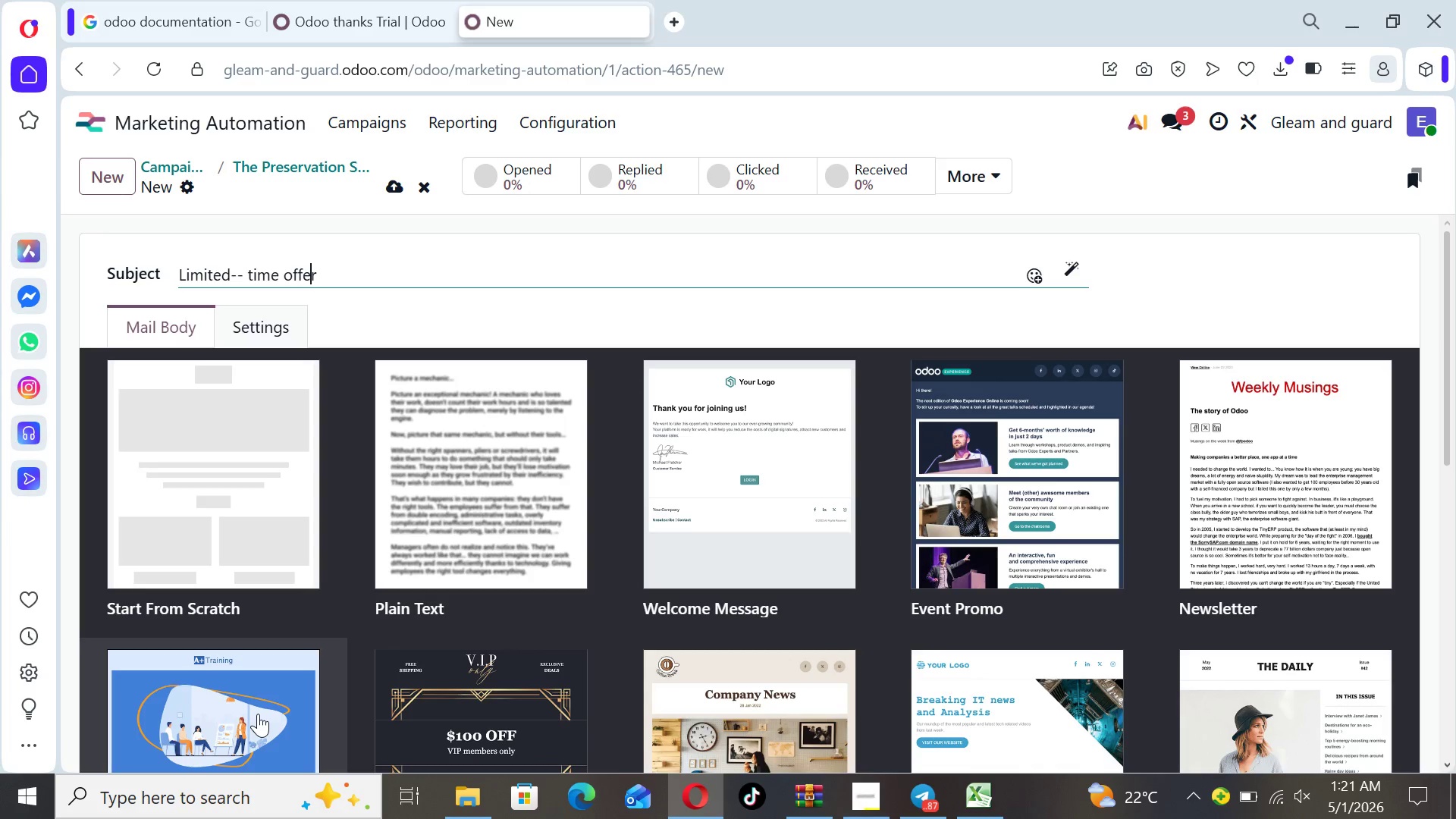 
key(ArrowRight)
 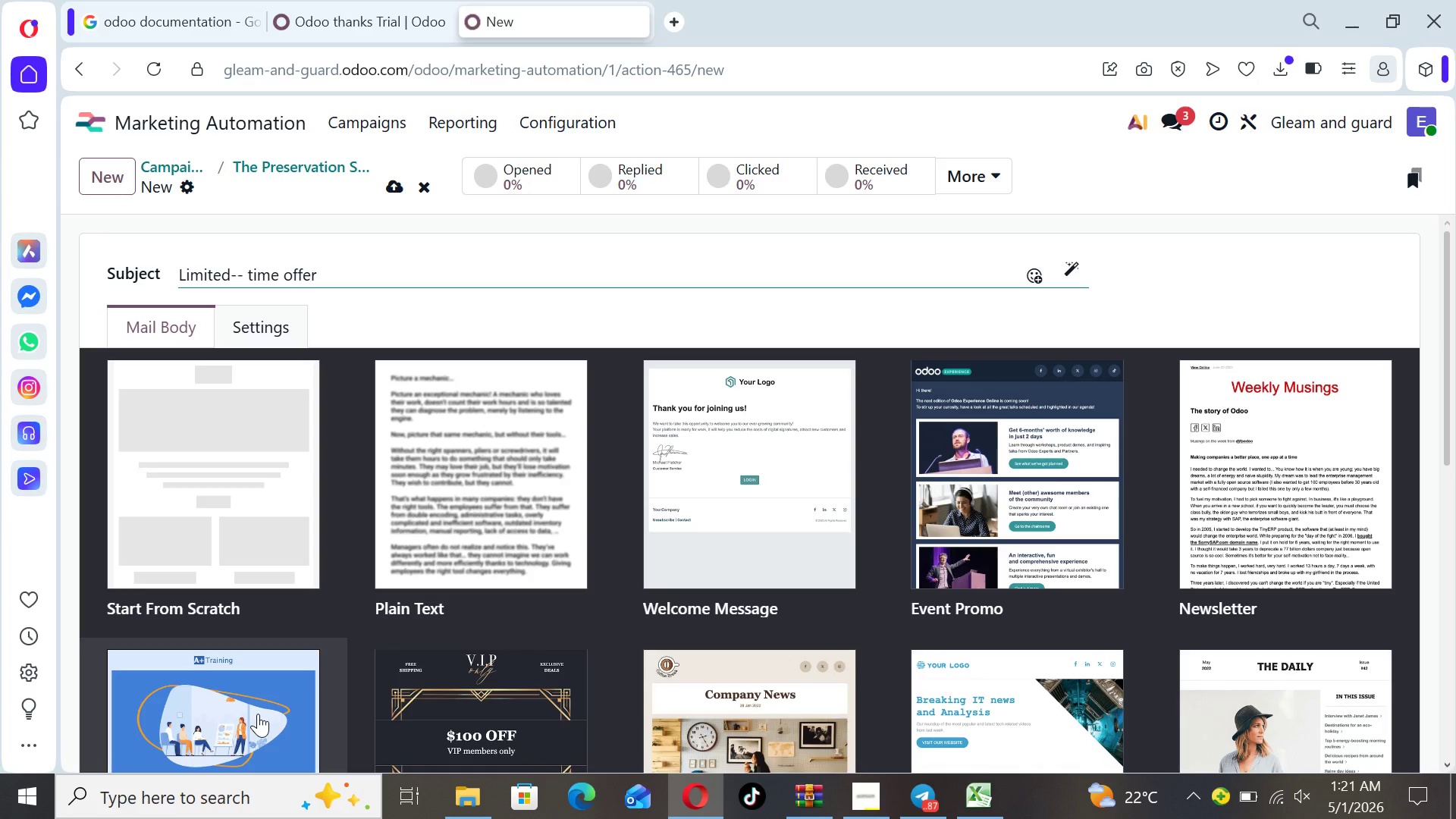 
key(ArrowLeft)
 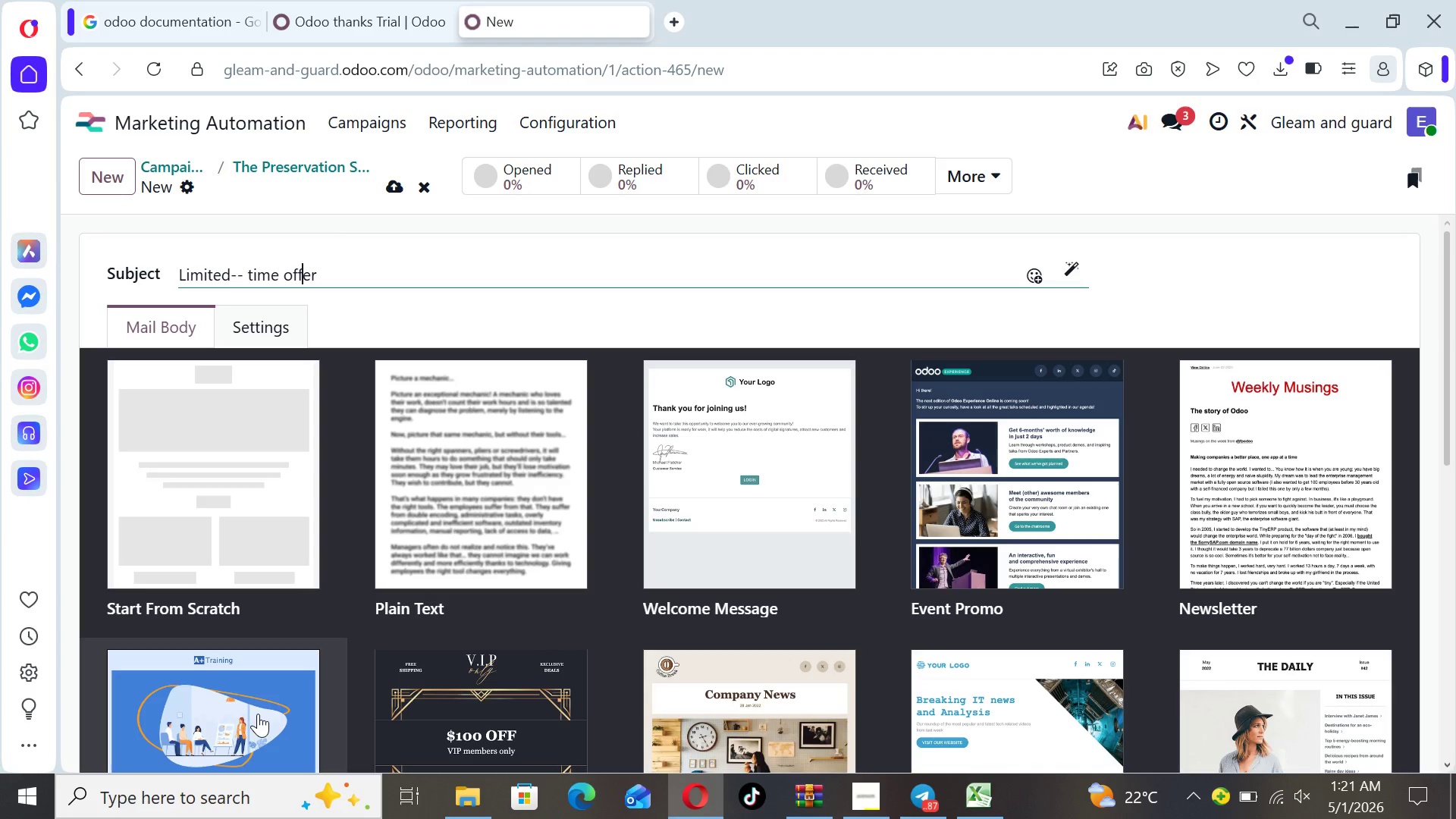 
key(ArrowLeft)
 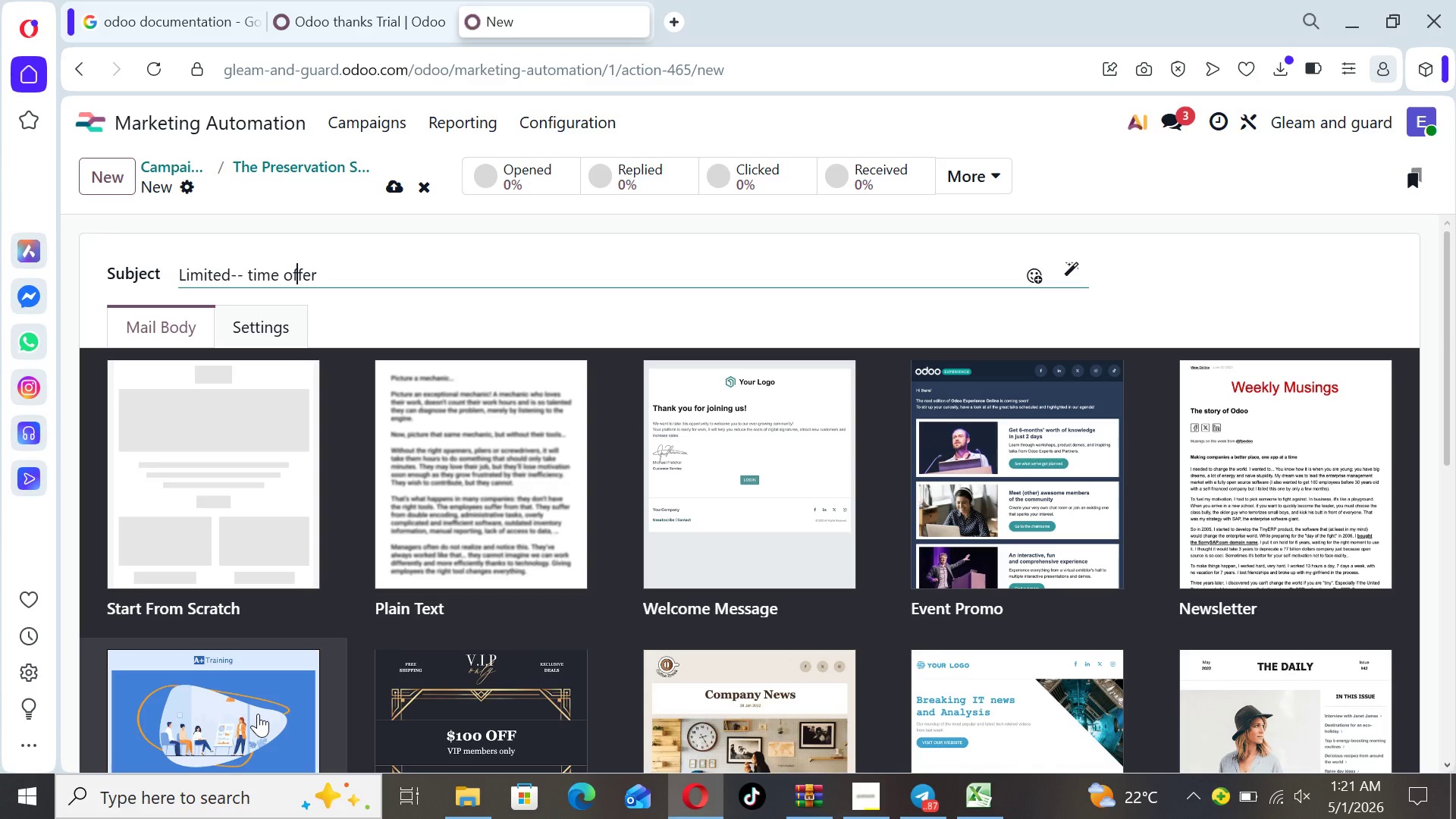 
key(ArrowLeft)
 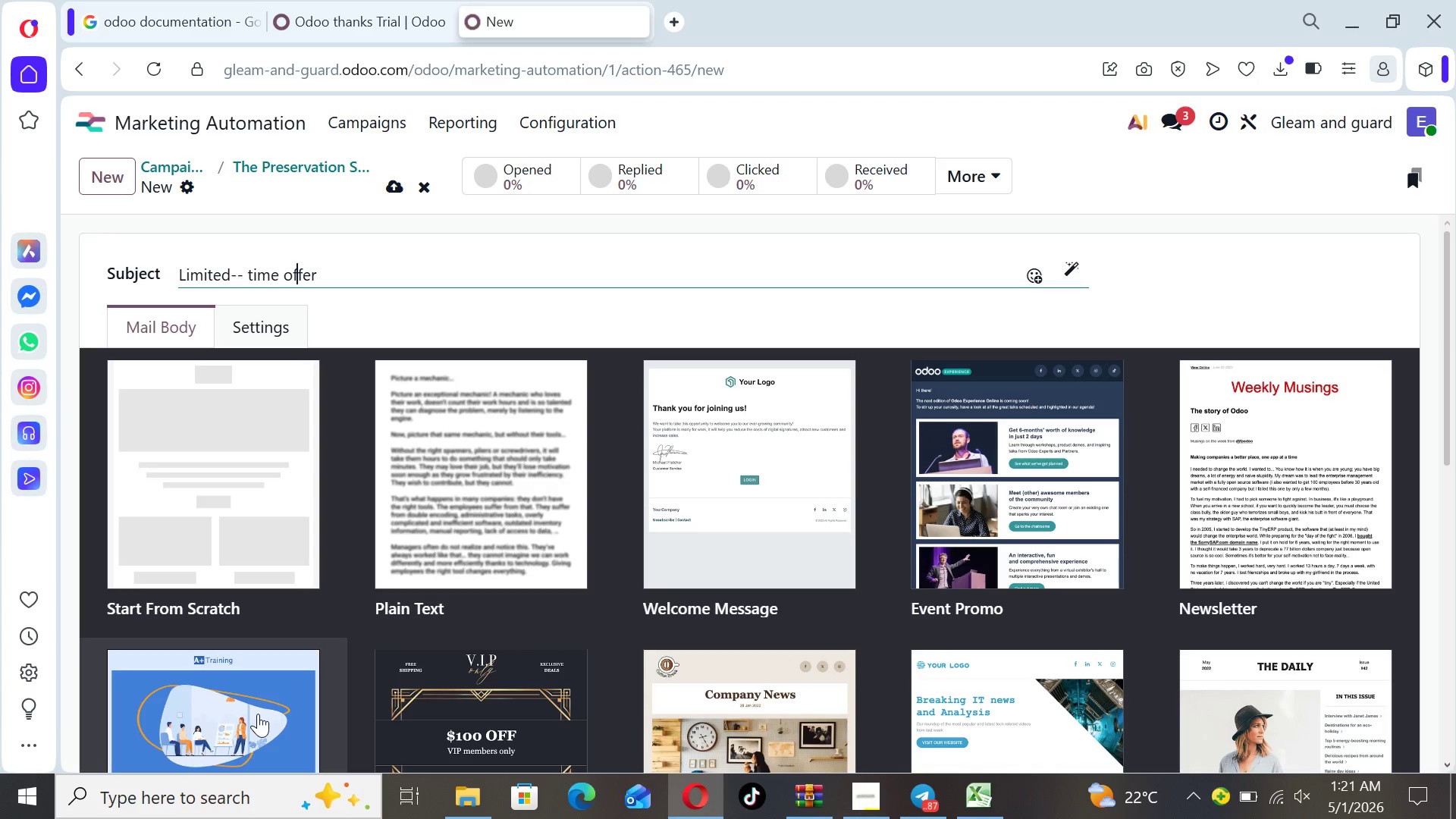 
key(ArrowLeft)
 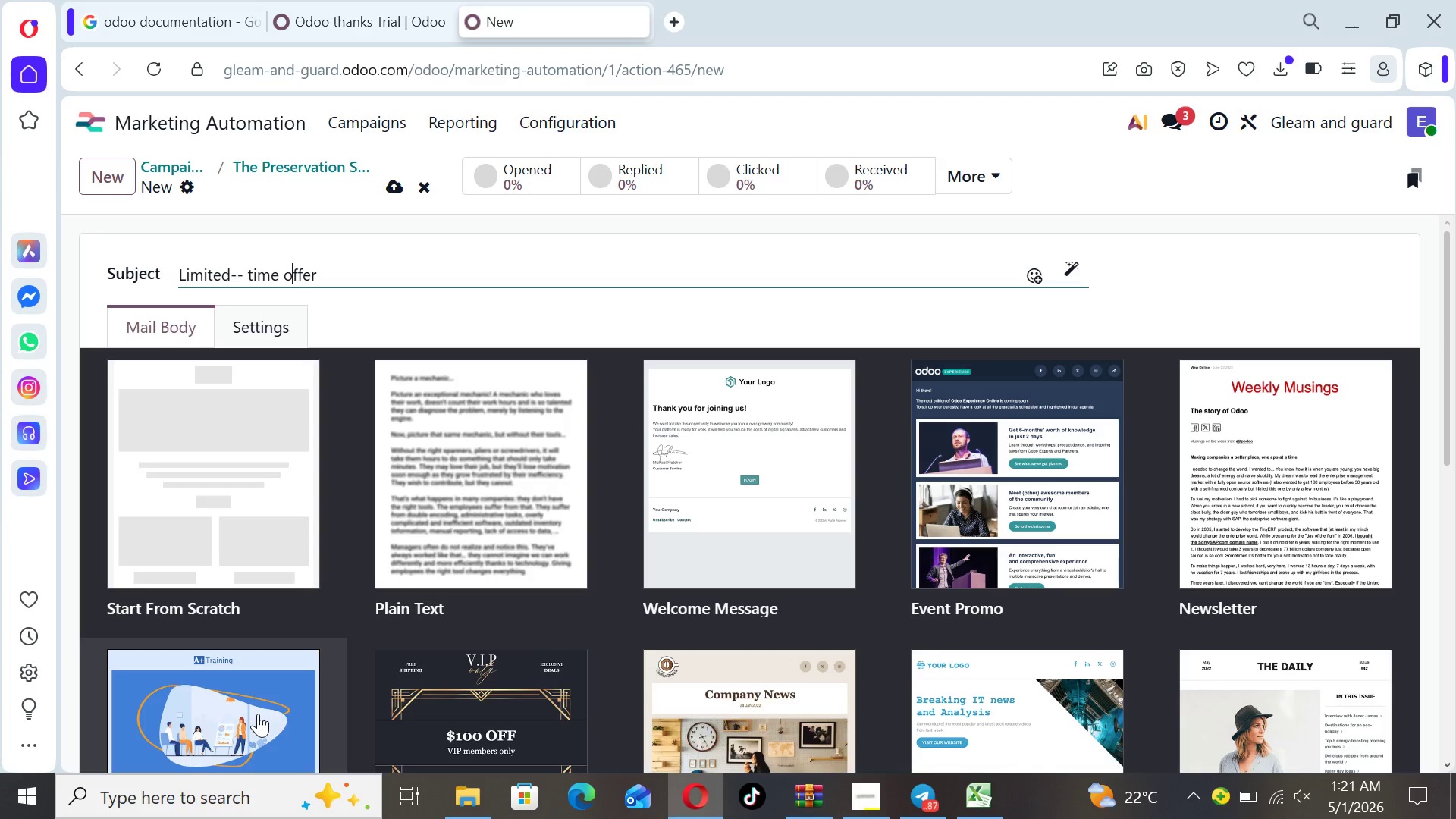 
key(ArrowLeft)
 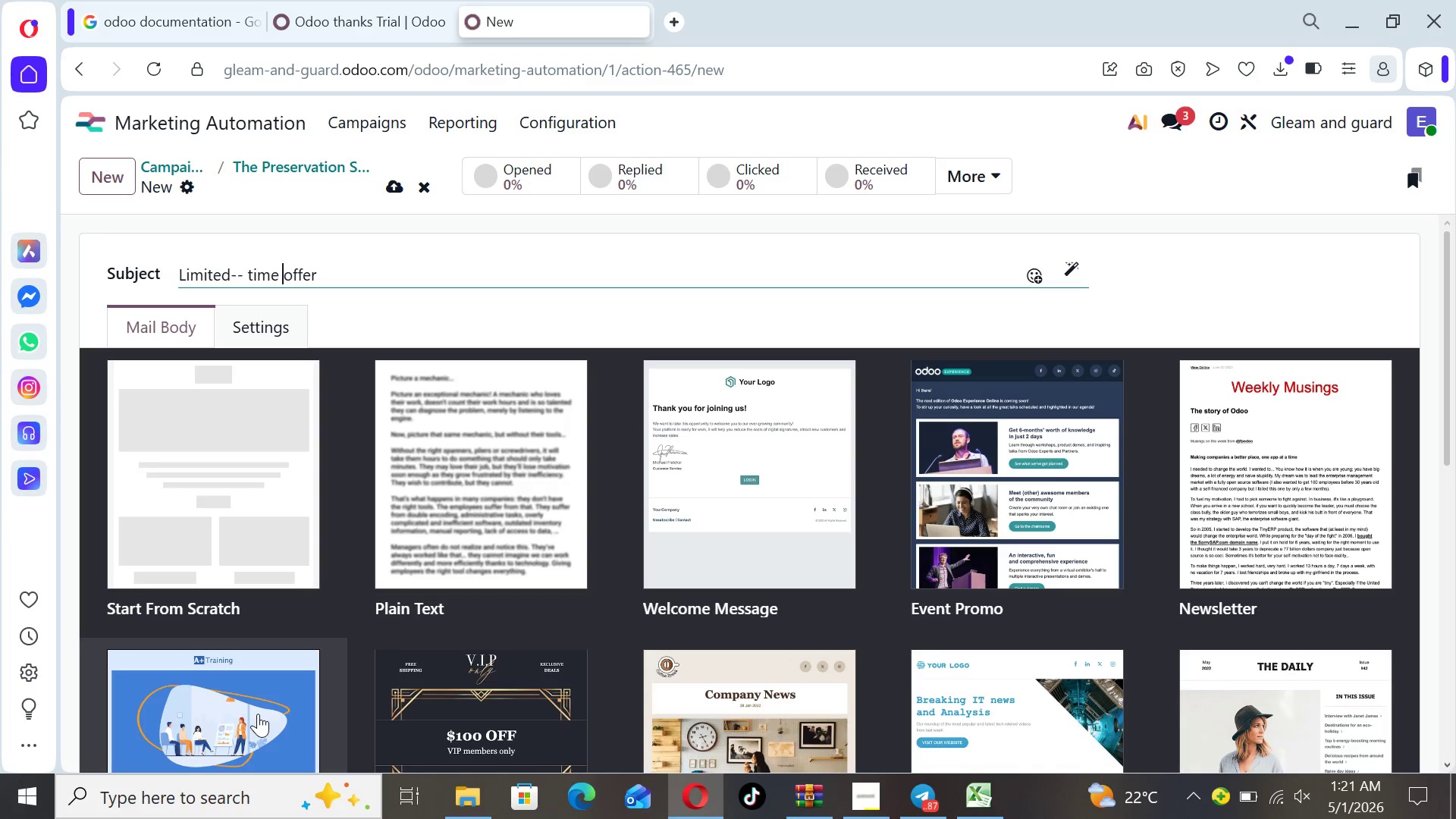 
key(ArrowLeft)
 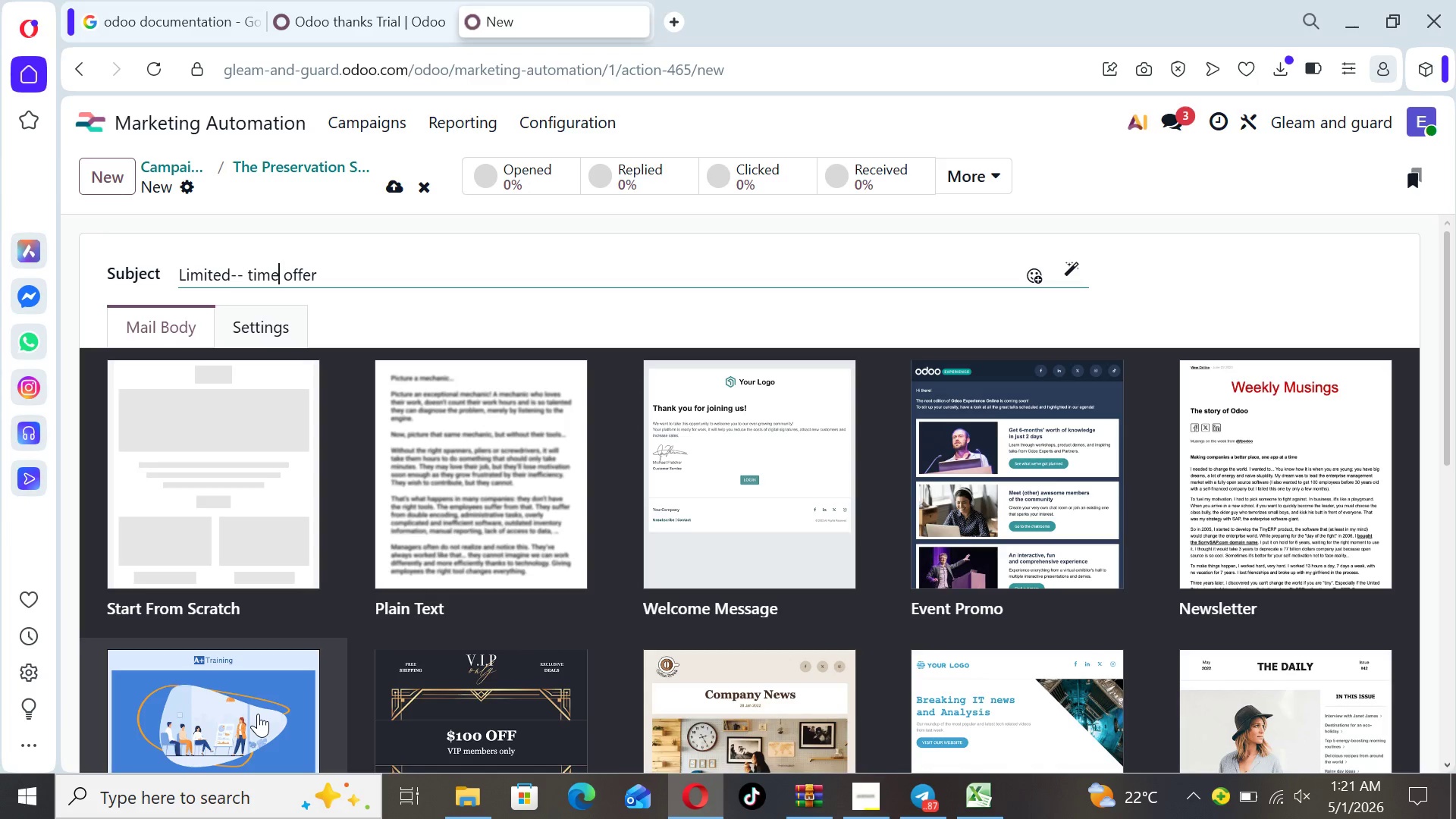 
key(ArrowLeft)
 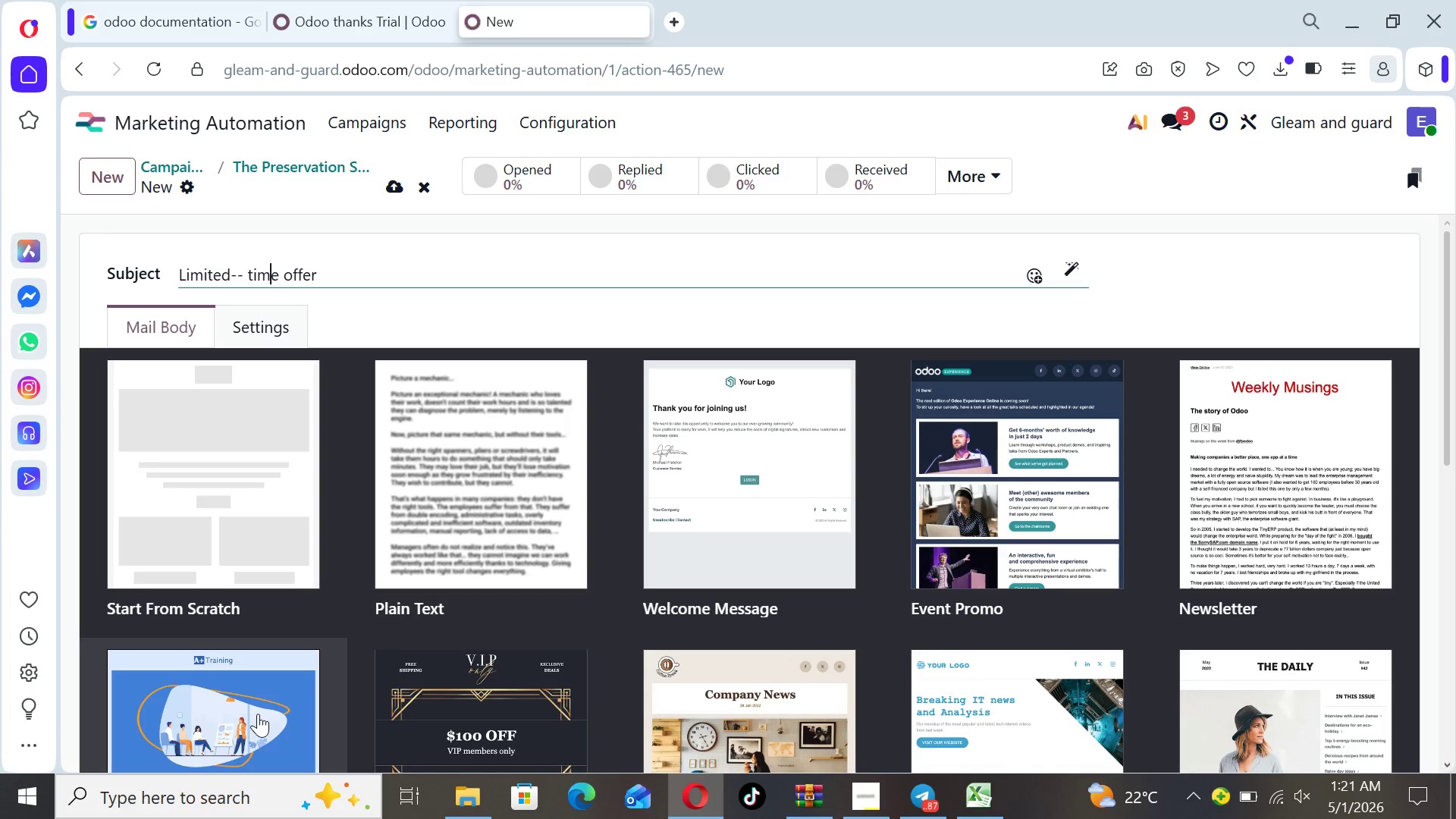 
key(ArrowLeft)
 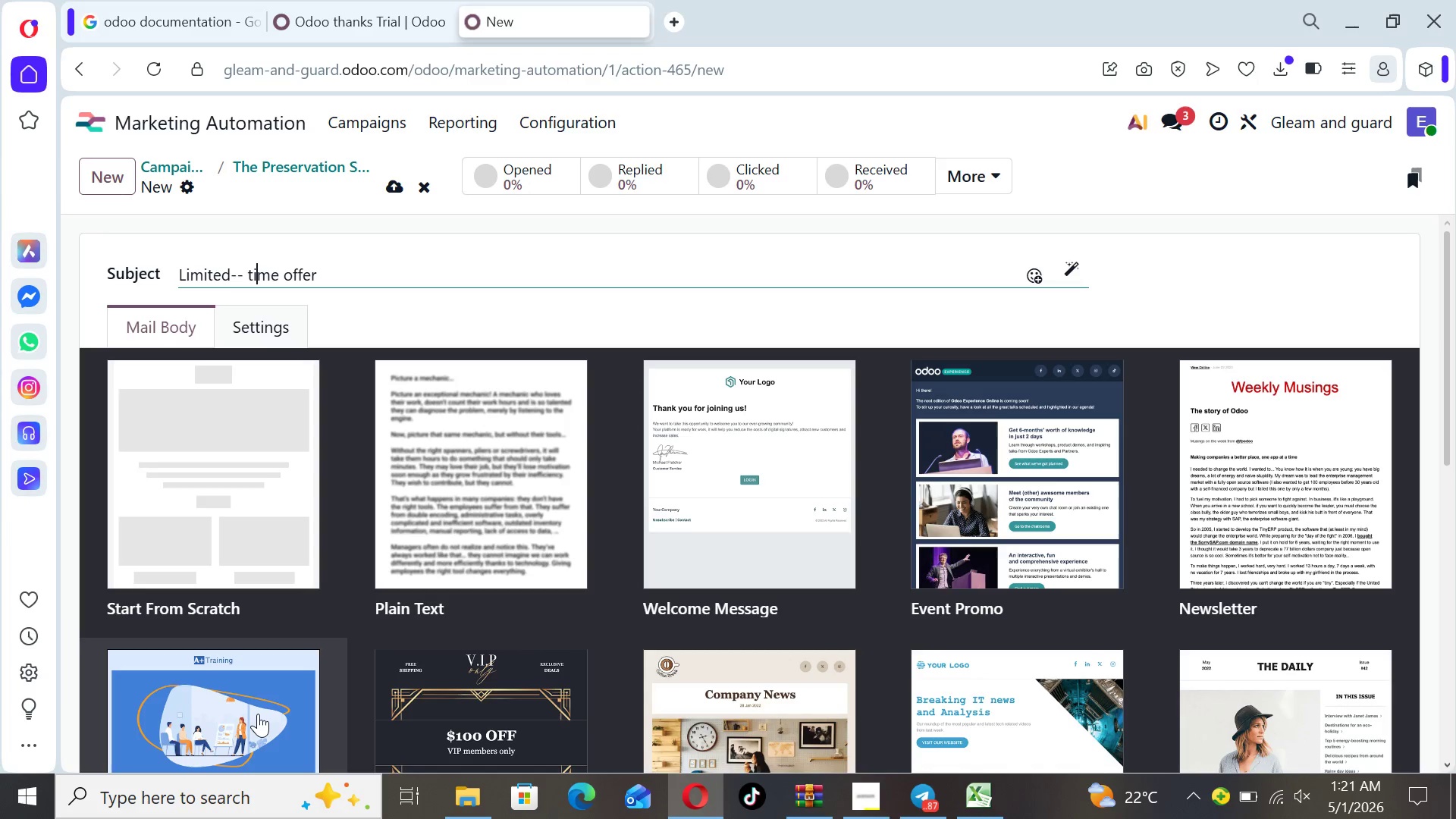 
key(ArrowLeft)
 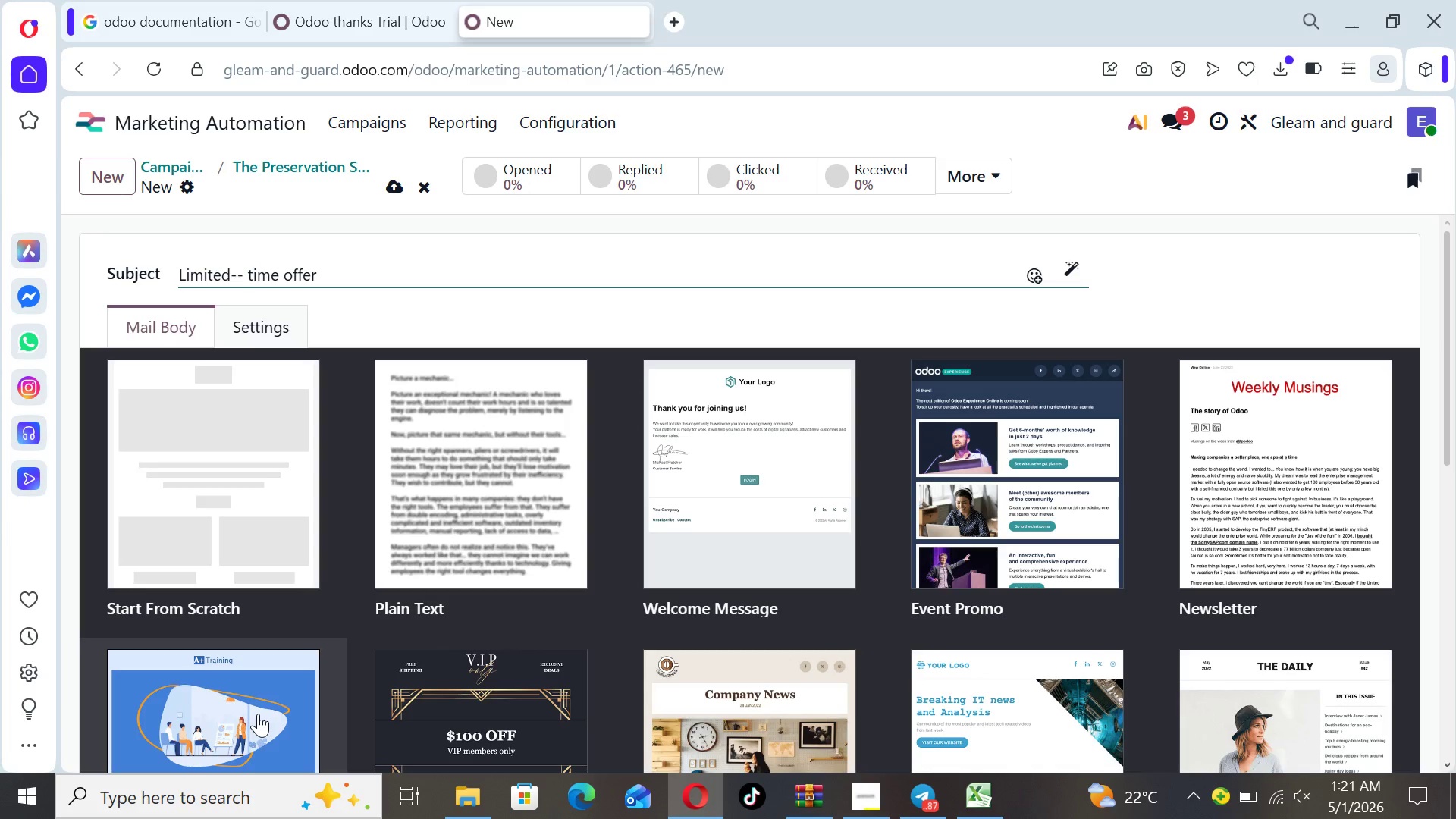 
key(ArrowLeft)
 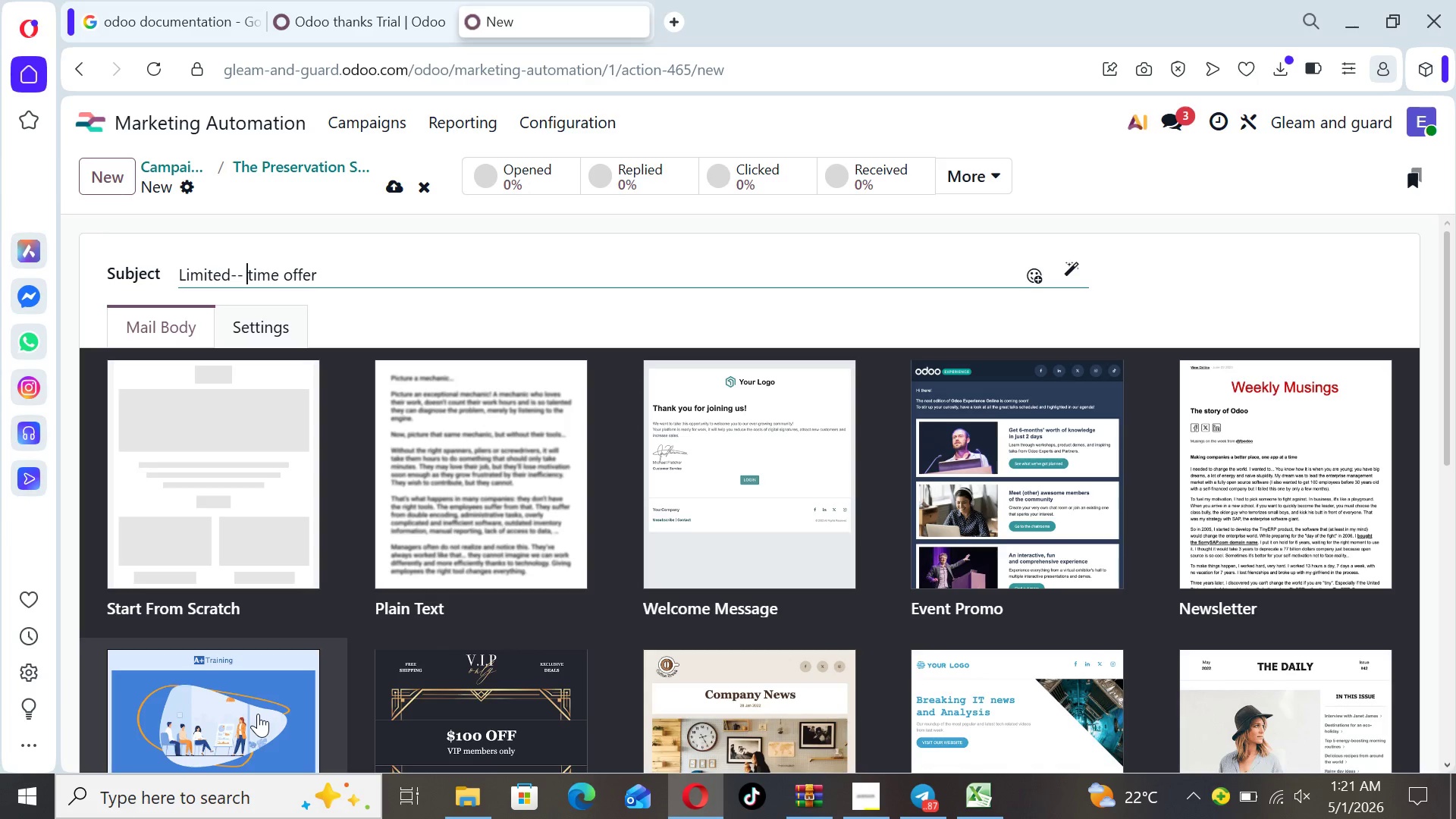 
key(Backspace)
 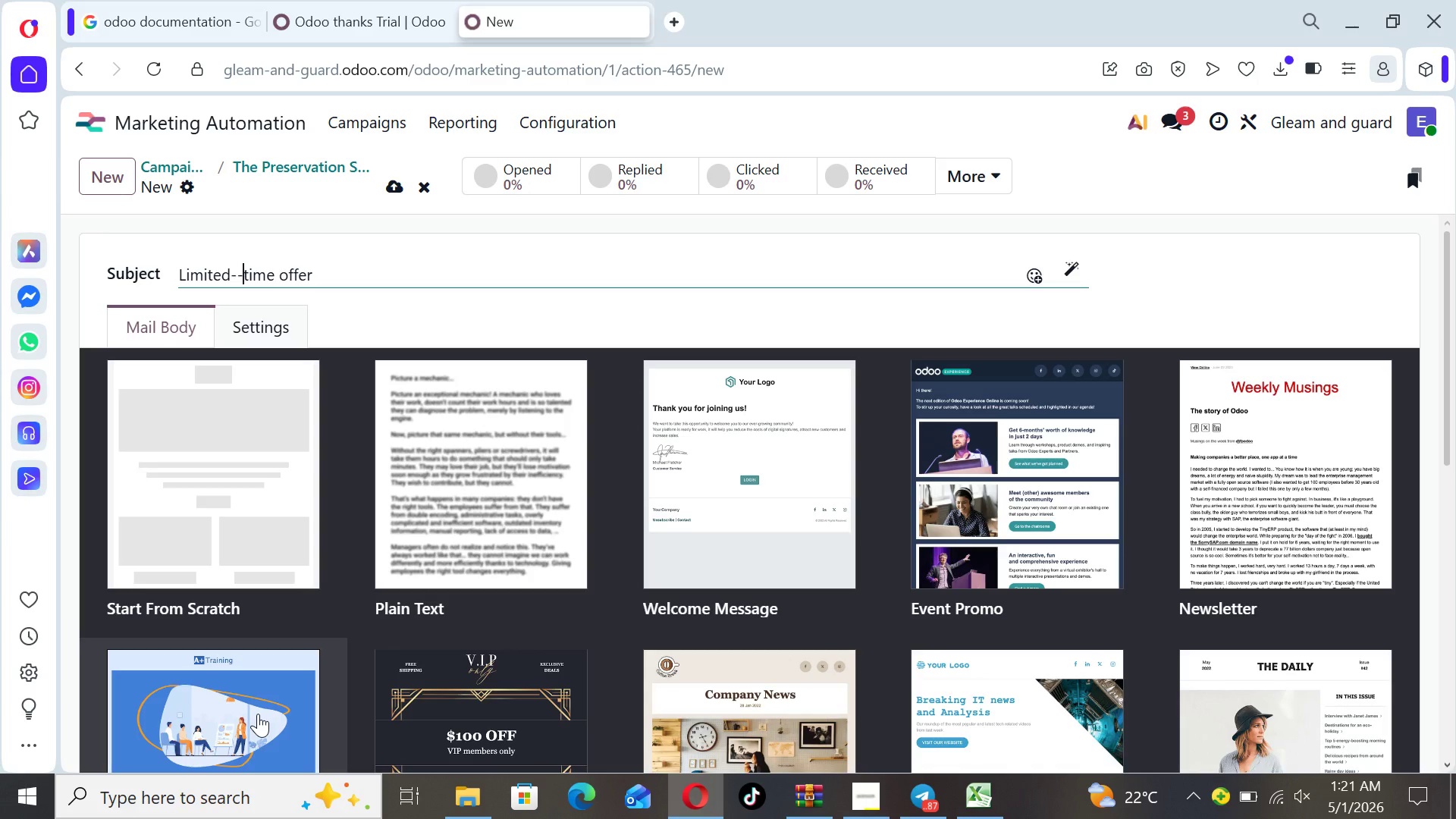 
key(ArrowRight)
 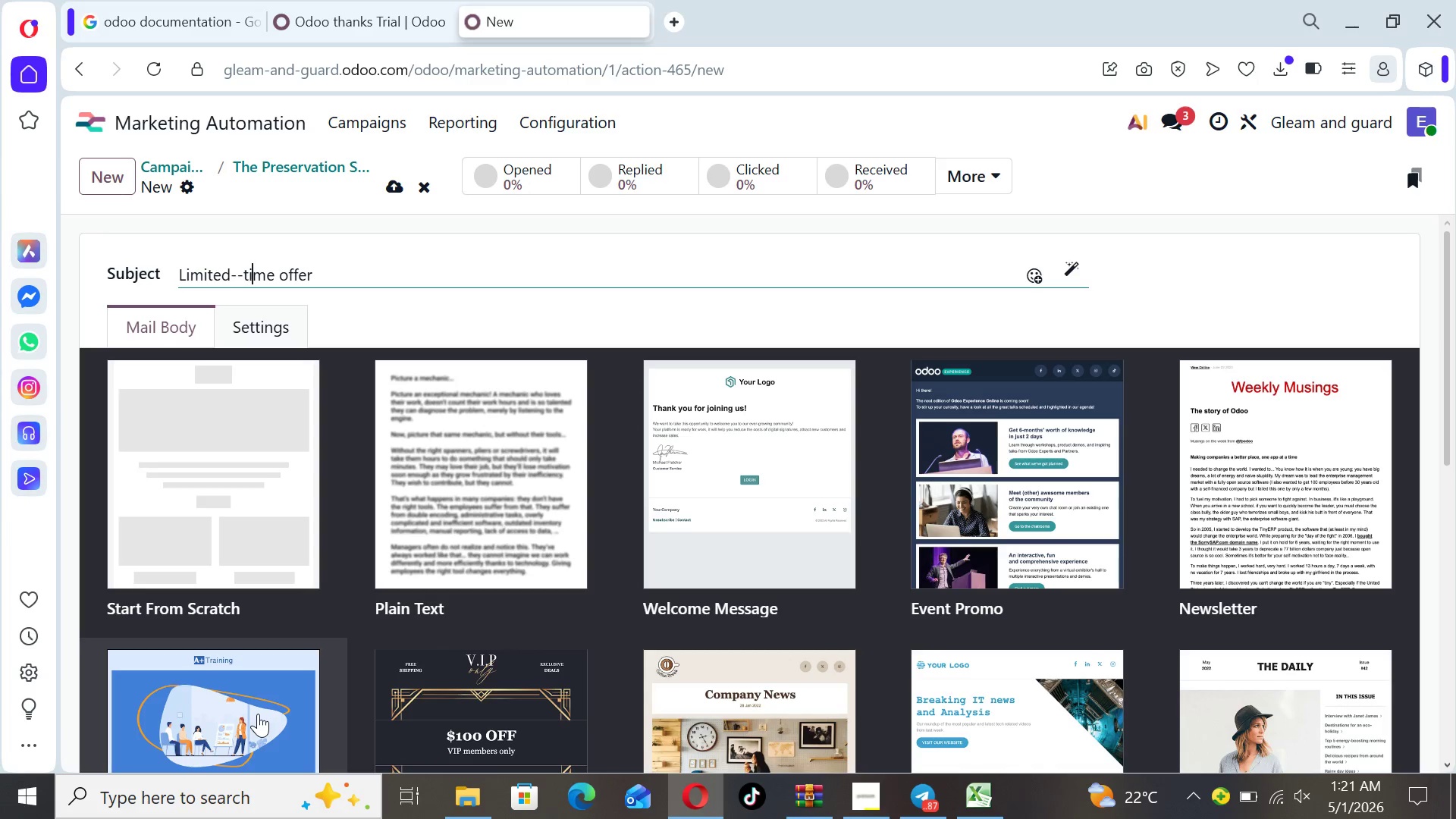 
key(ArrowRight)
 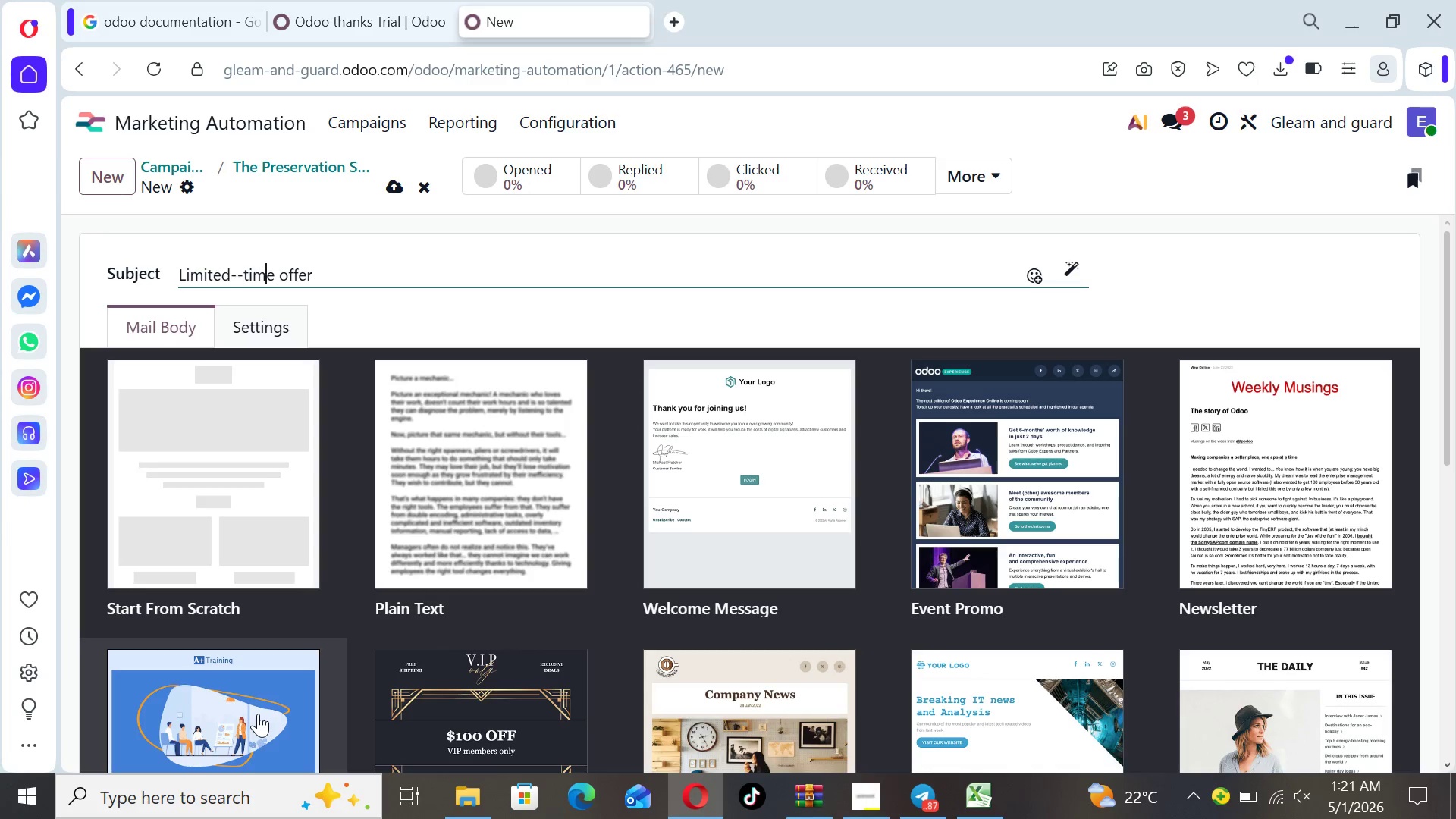 
key(ArrowRight)
 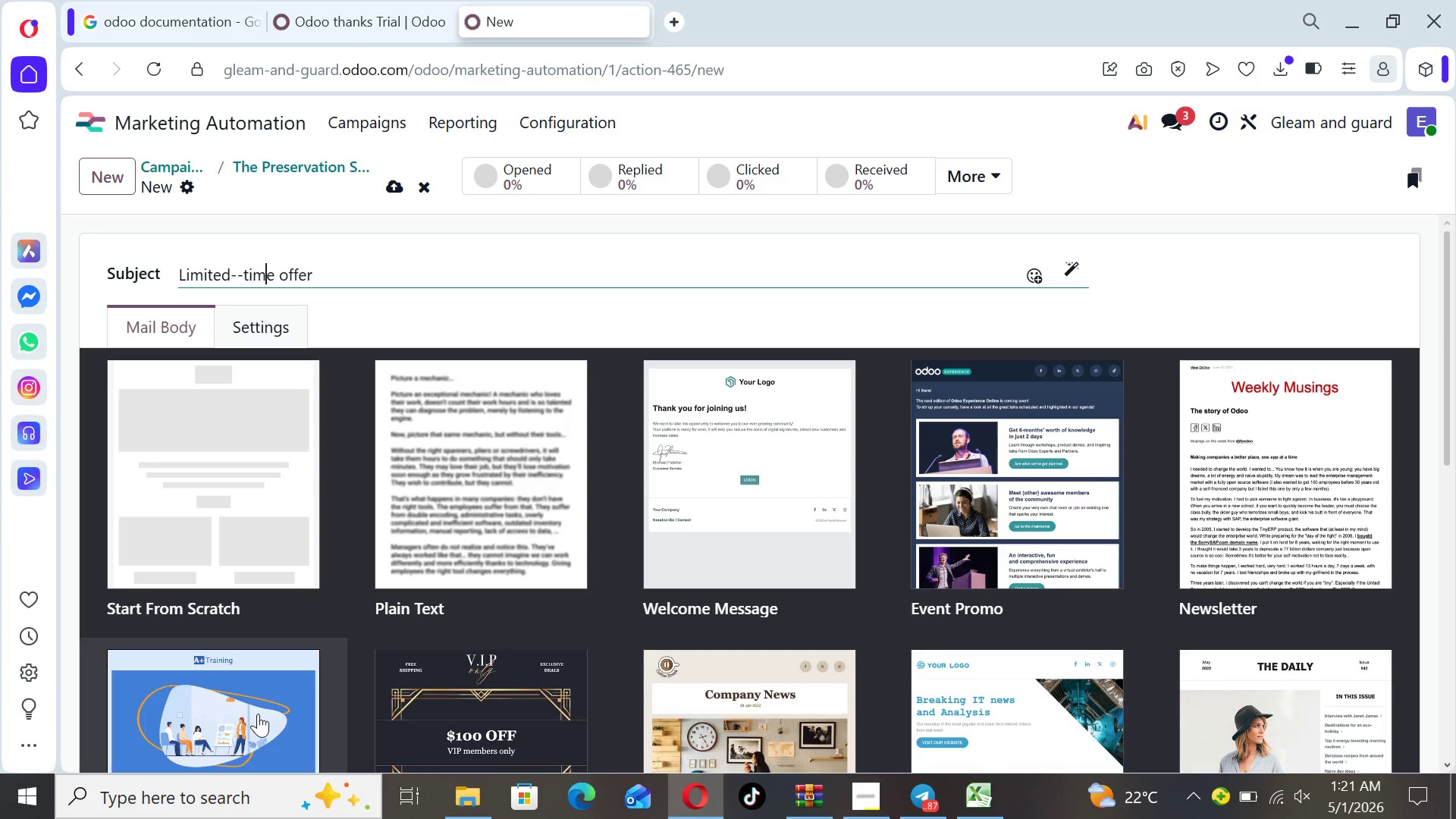 
key(ArrowRight)
 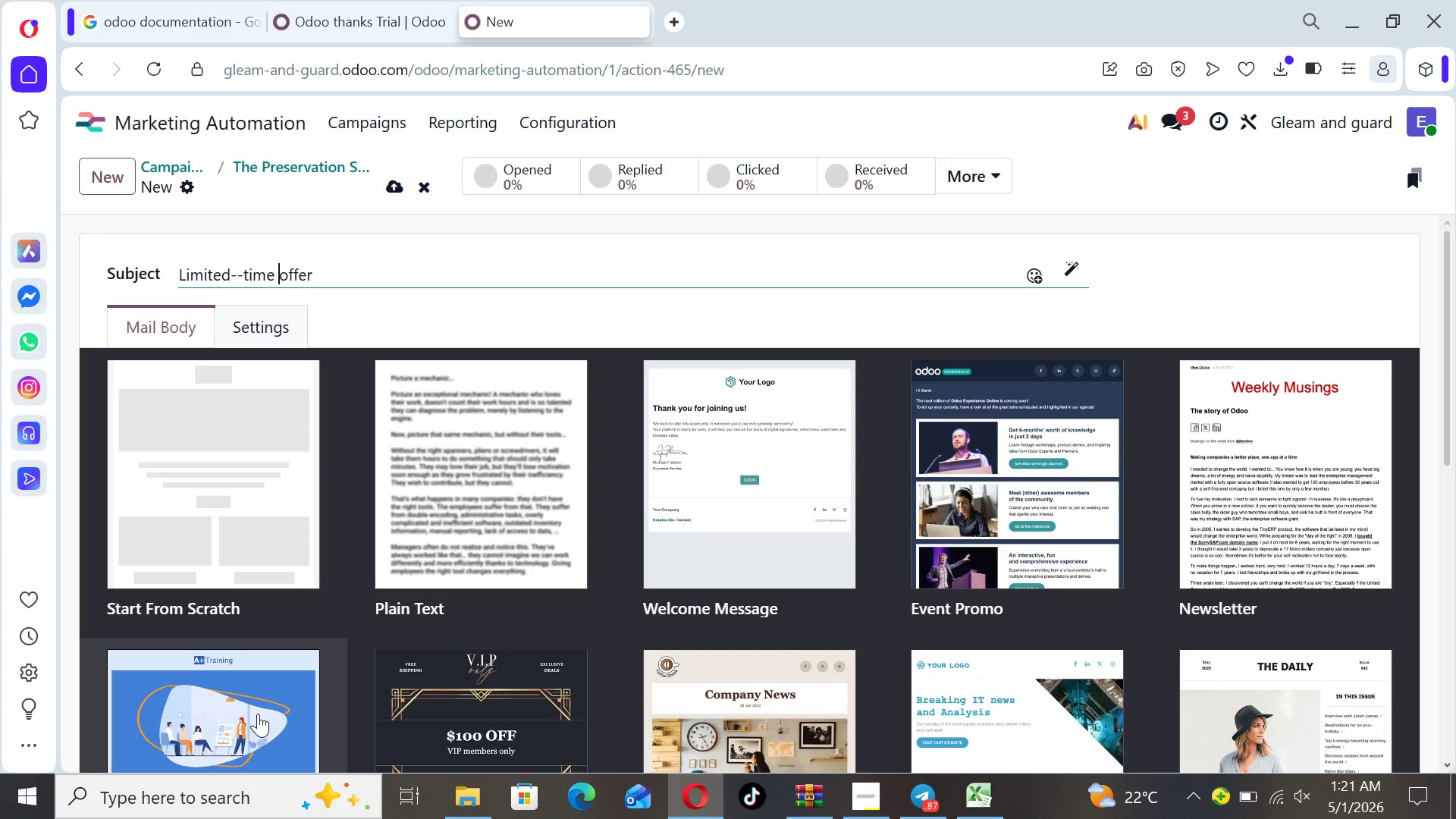 
key(ArrowRight)
 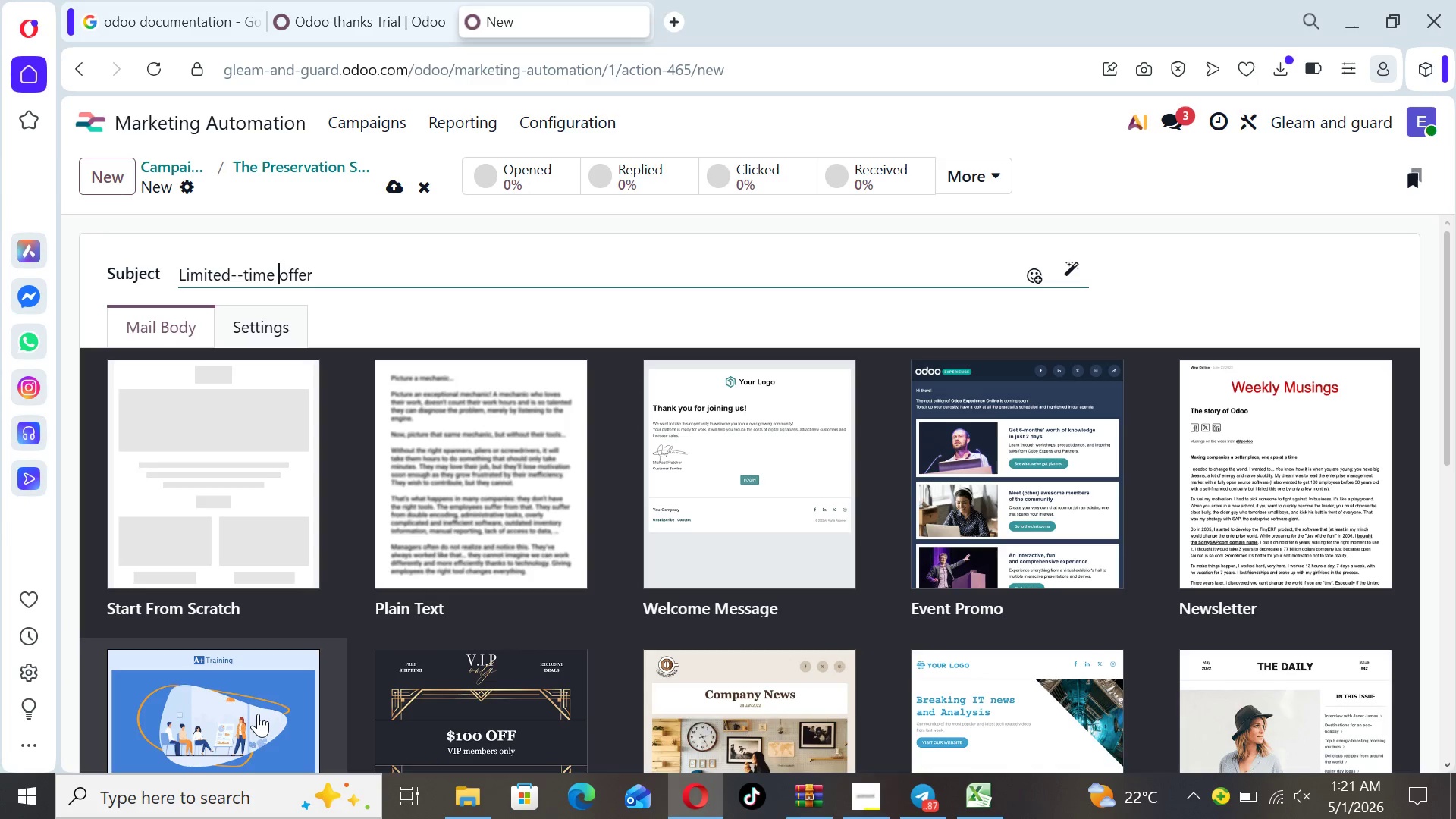 
key(ArrowRight)
 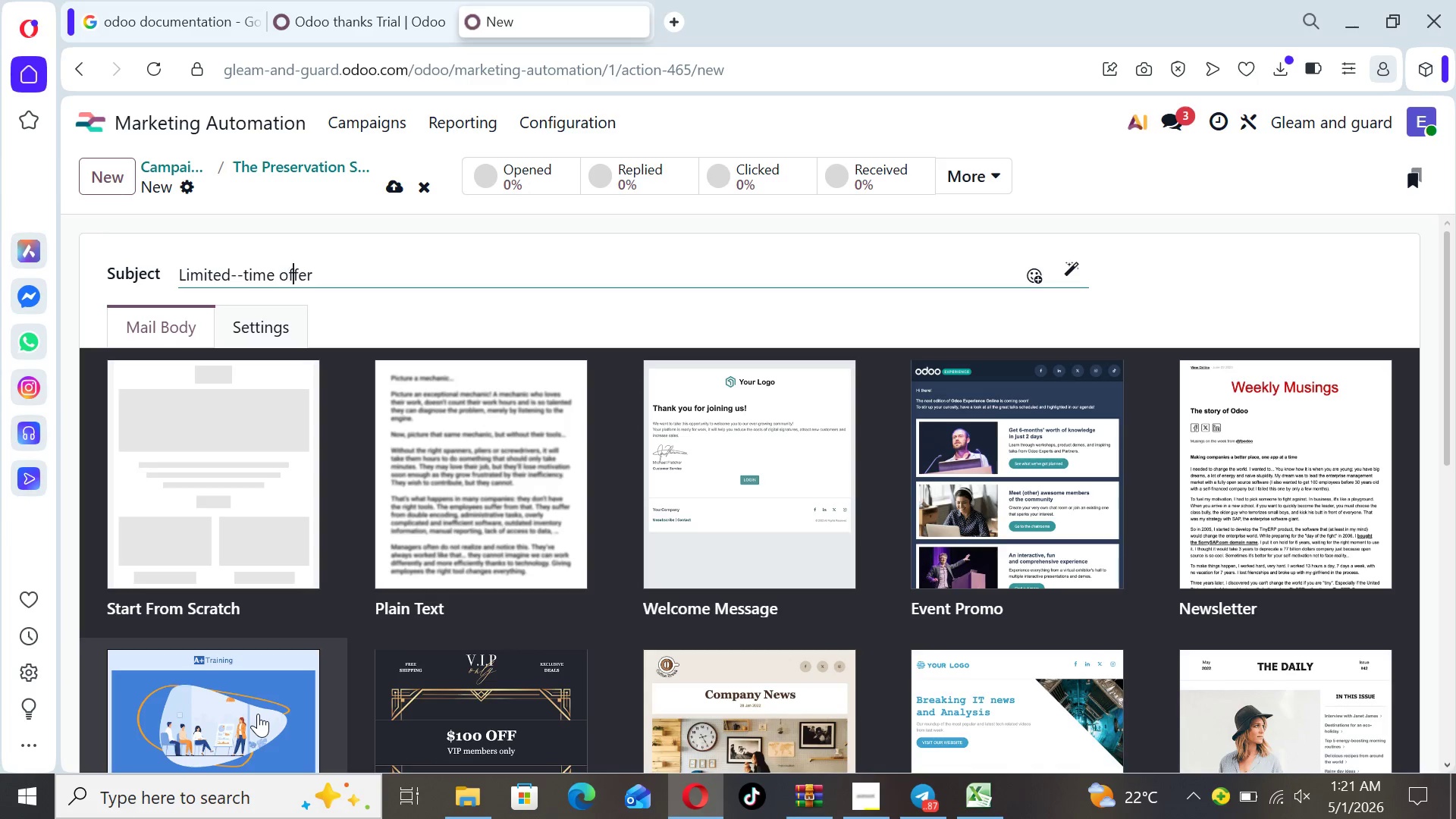 
key(ArrowRight)
 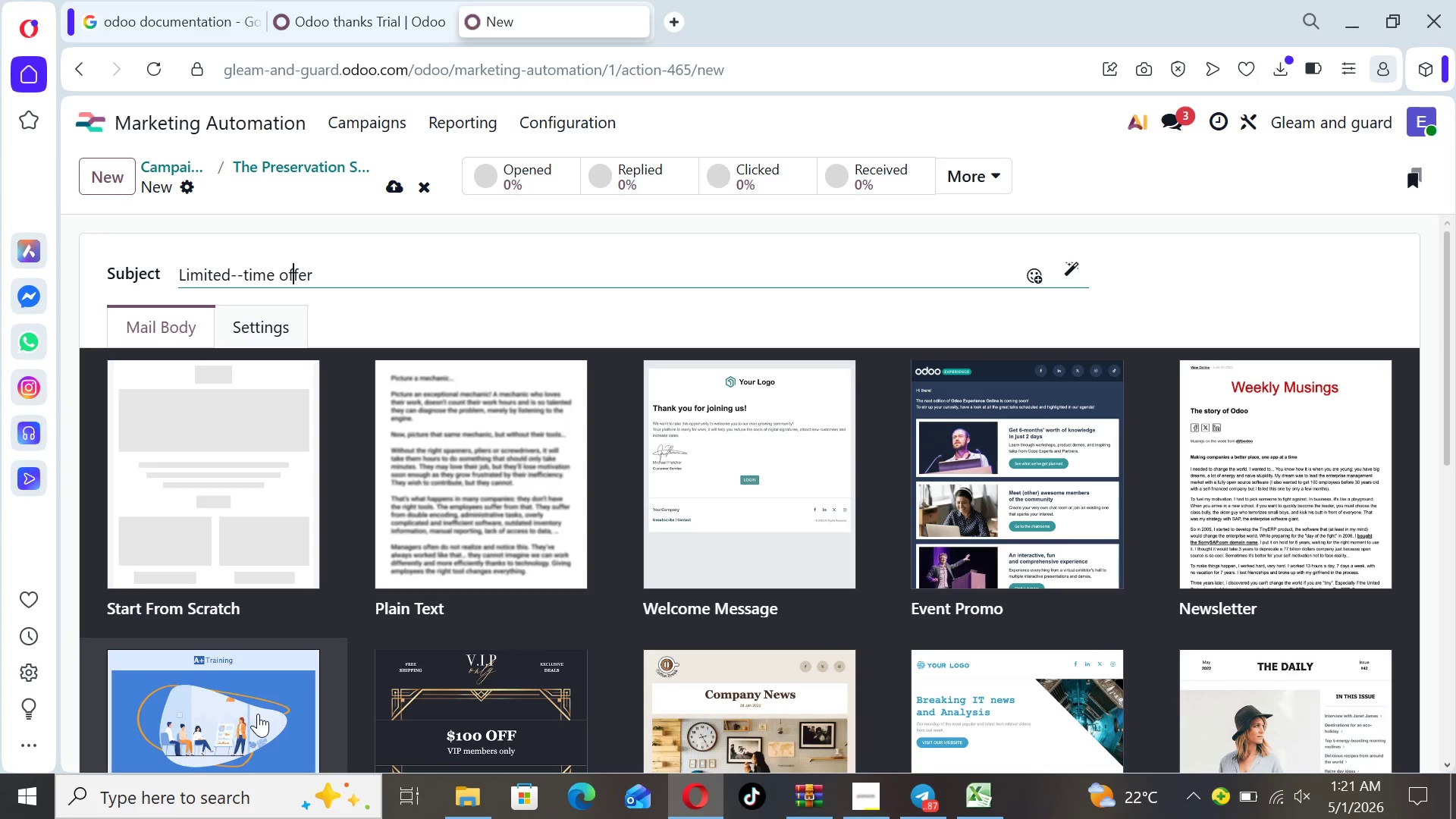 
key(ArrowRight)
 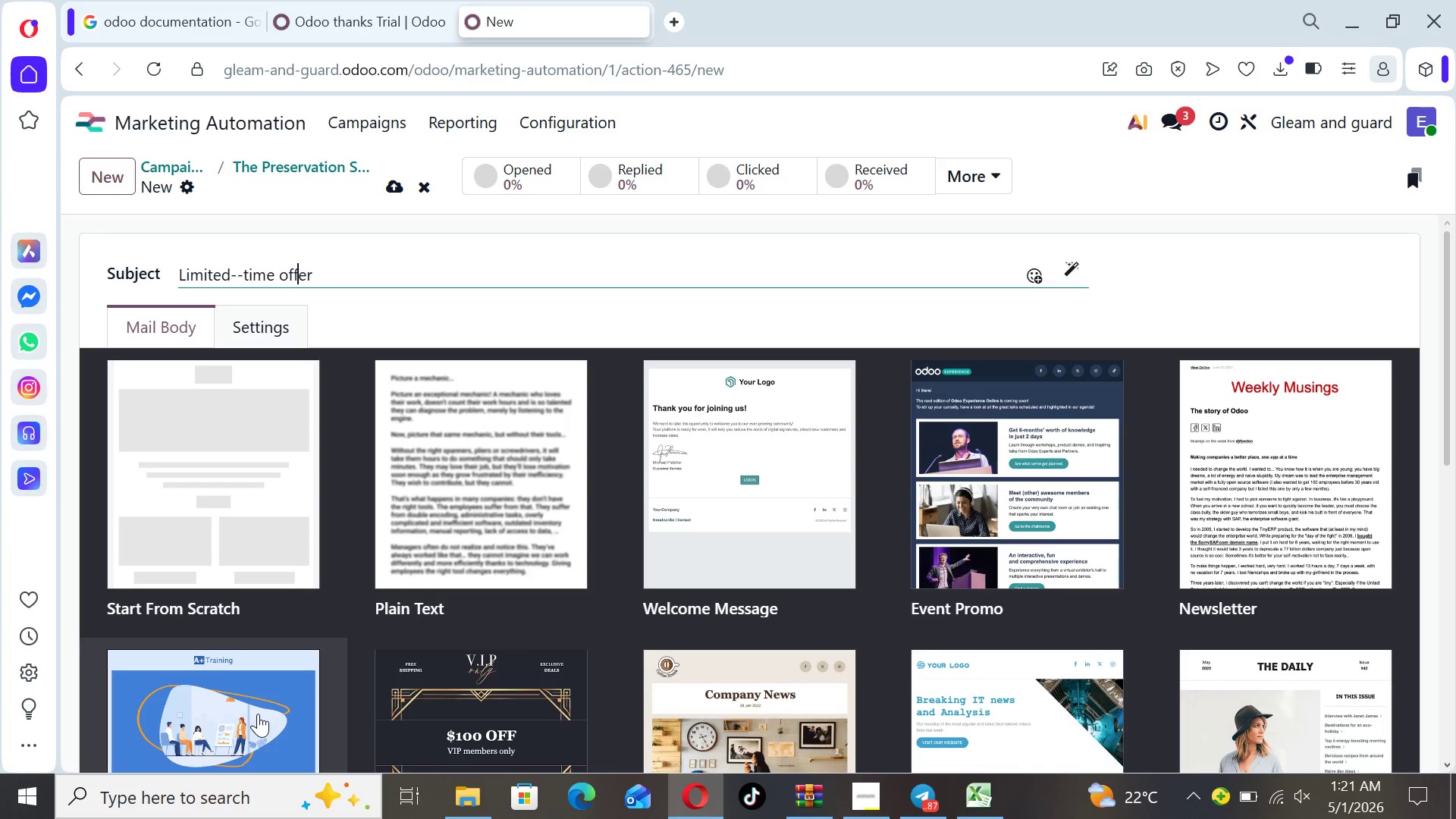 
key(ArrowRight)
 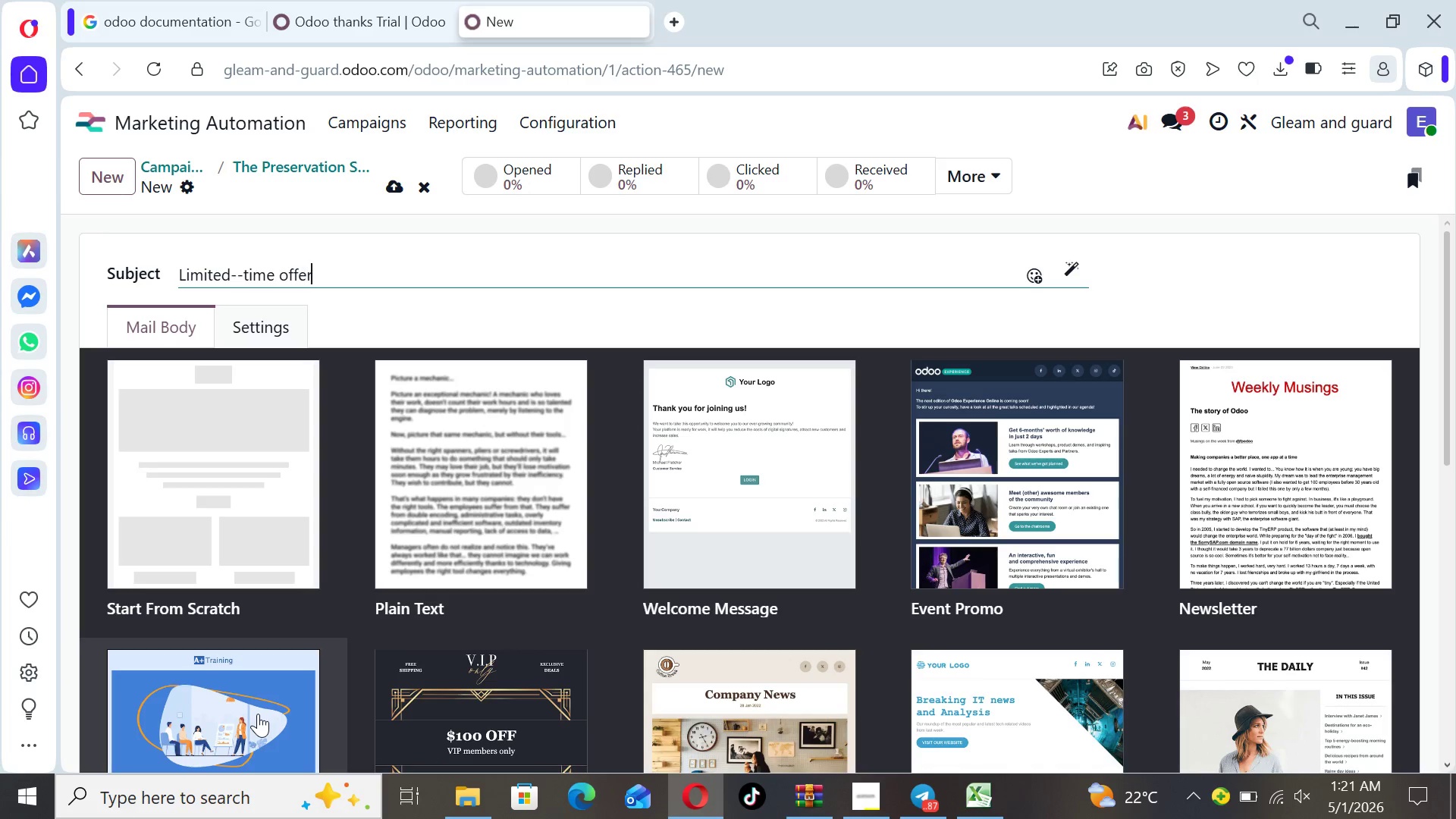 
key(ArrowRight)
 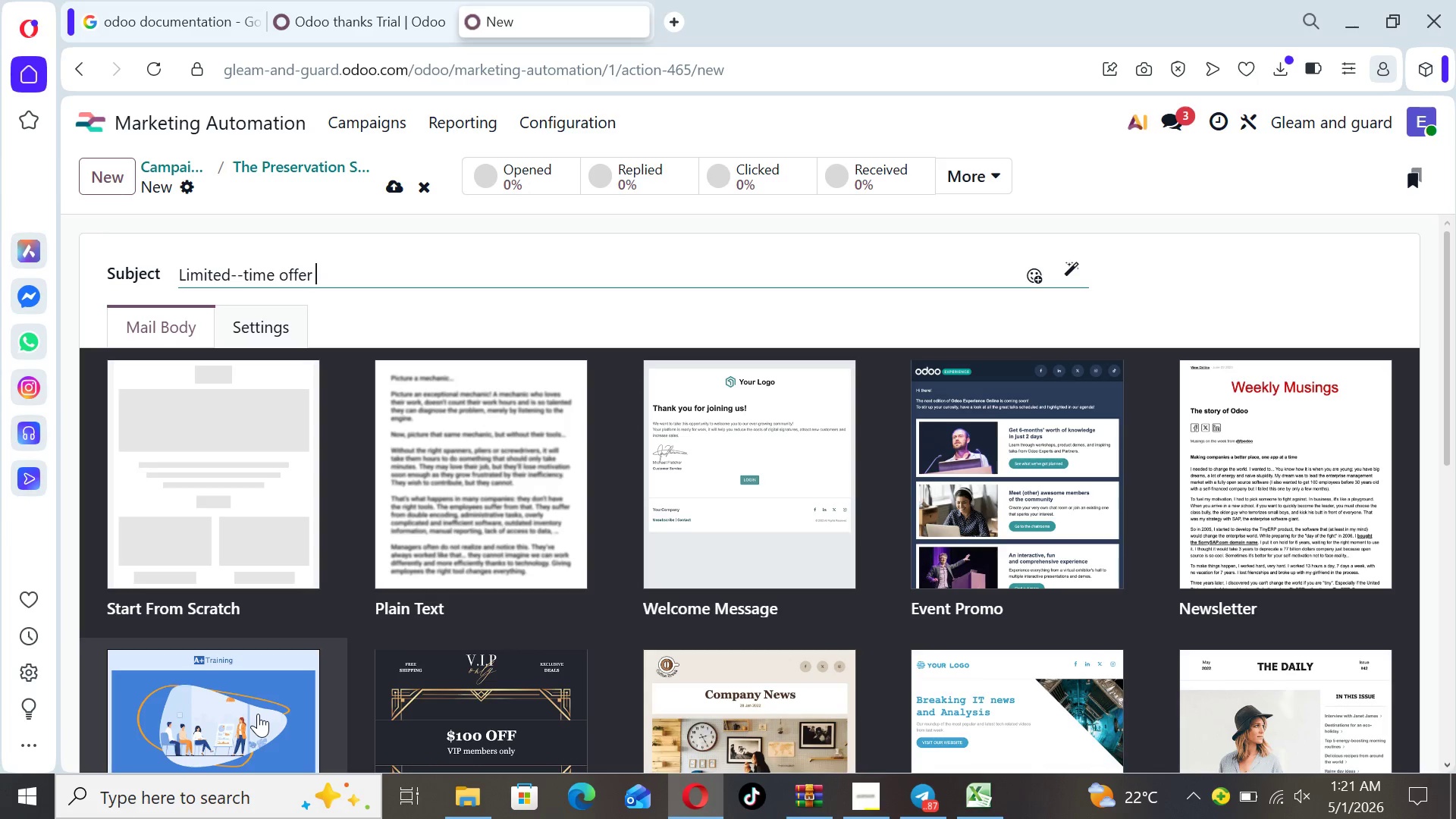 
type( ends soon)
 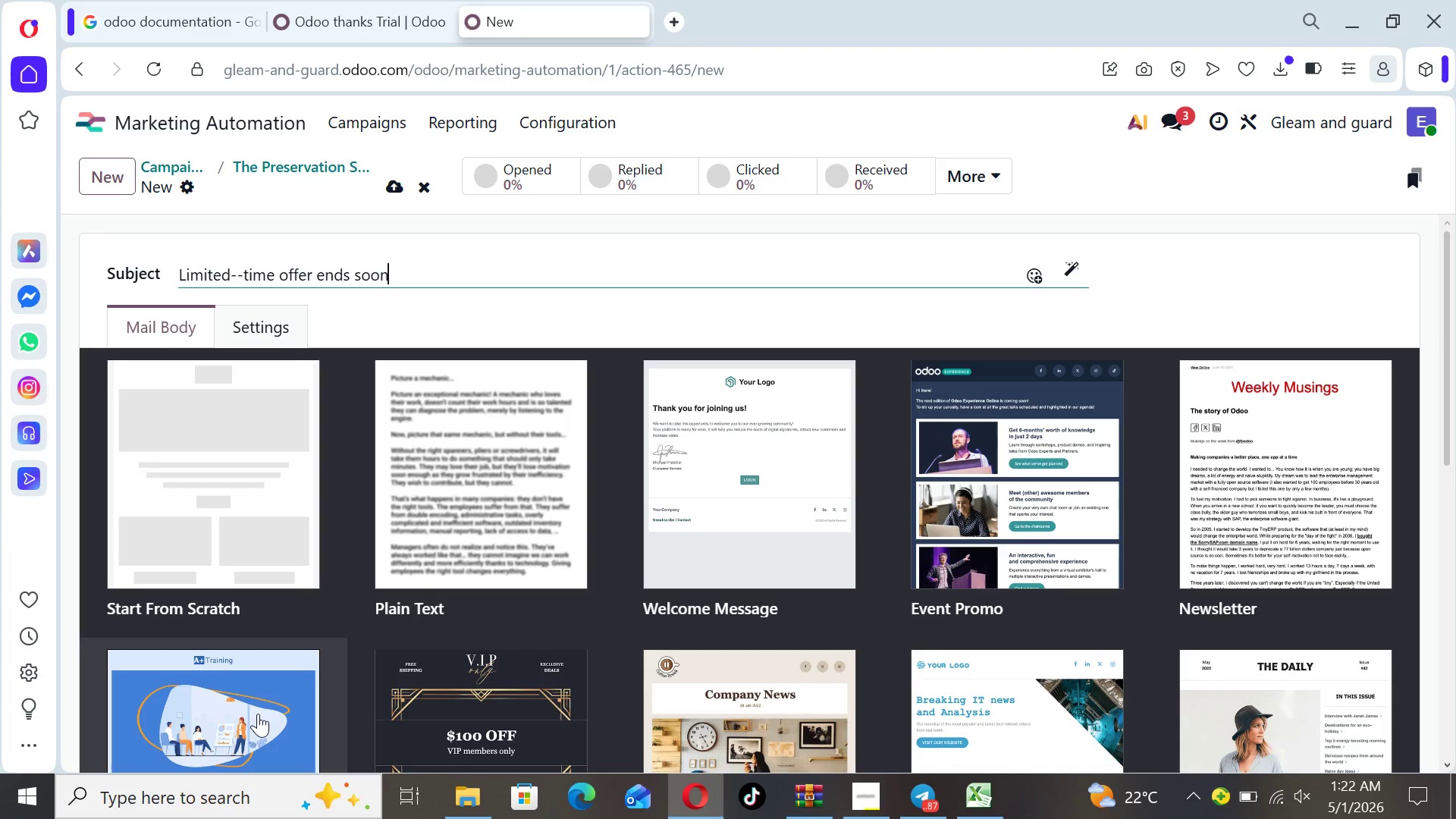 
key(Period)
 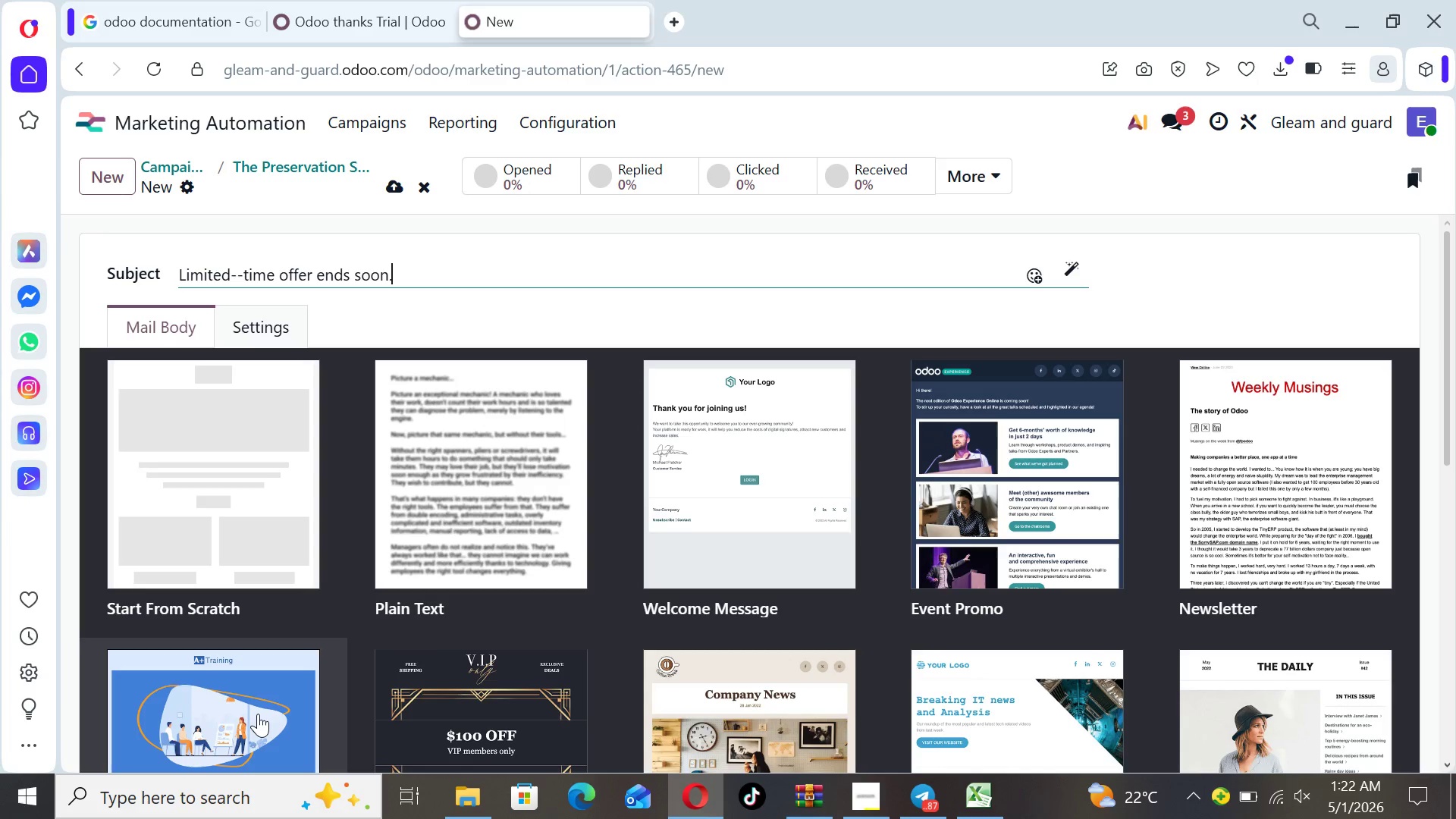 
key(Period)
 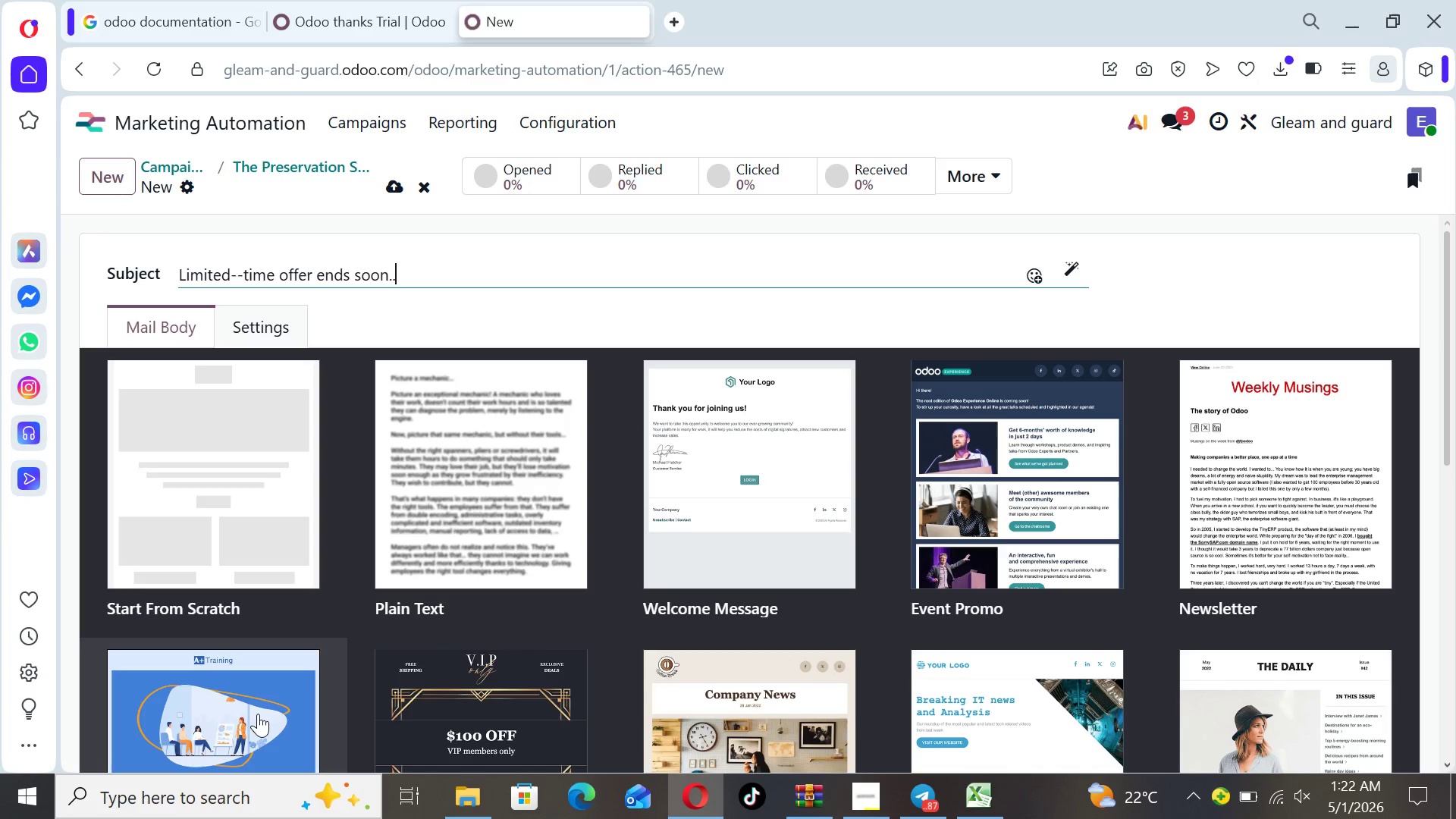 
key(Period)
 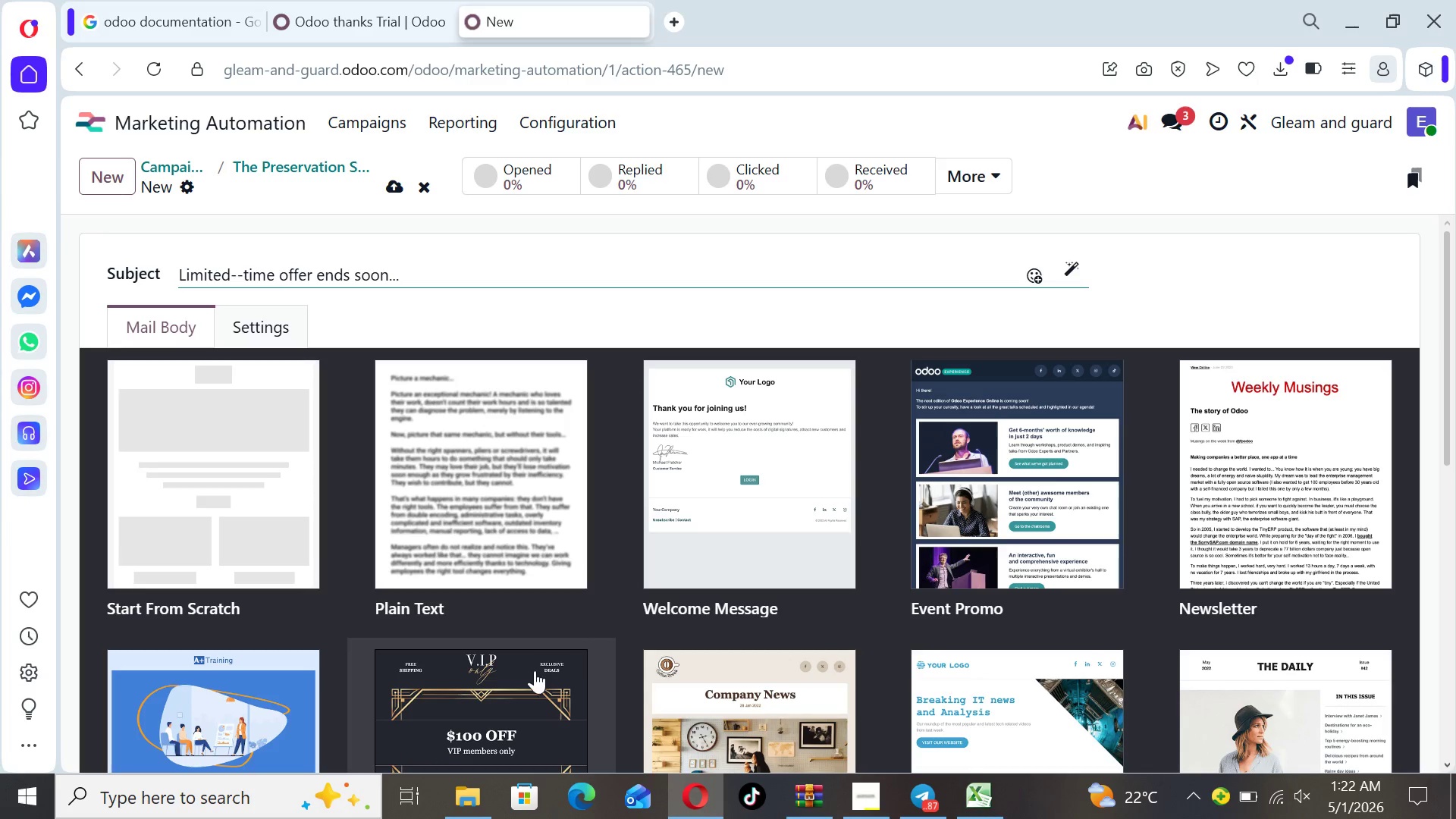 
left_click([284, 482])
 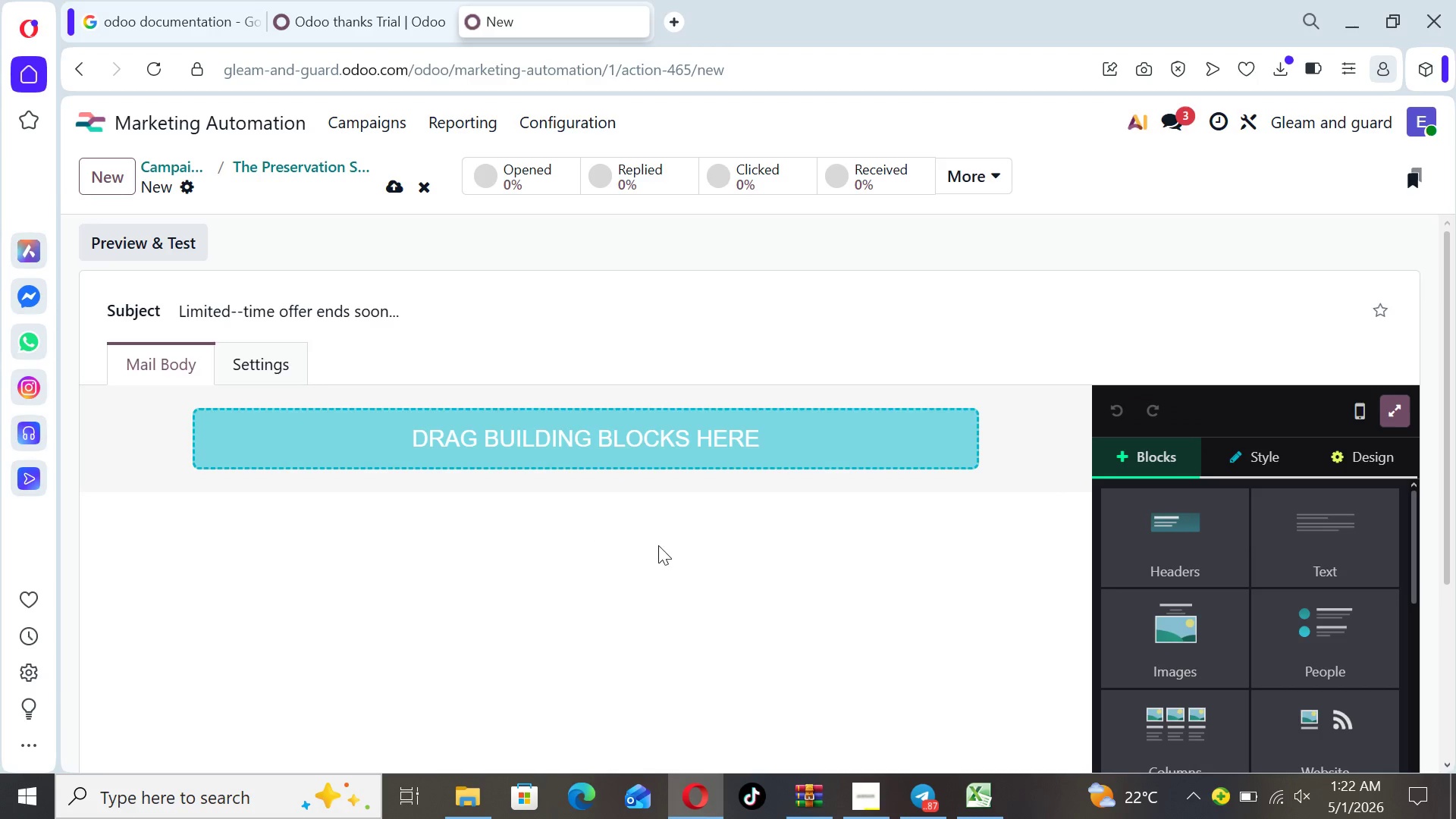 
left_click([1304, 573])
 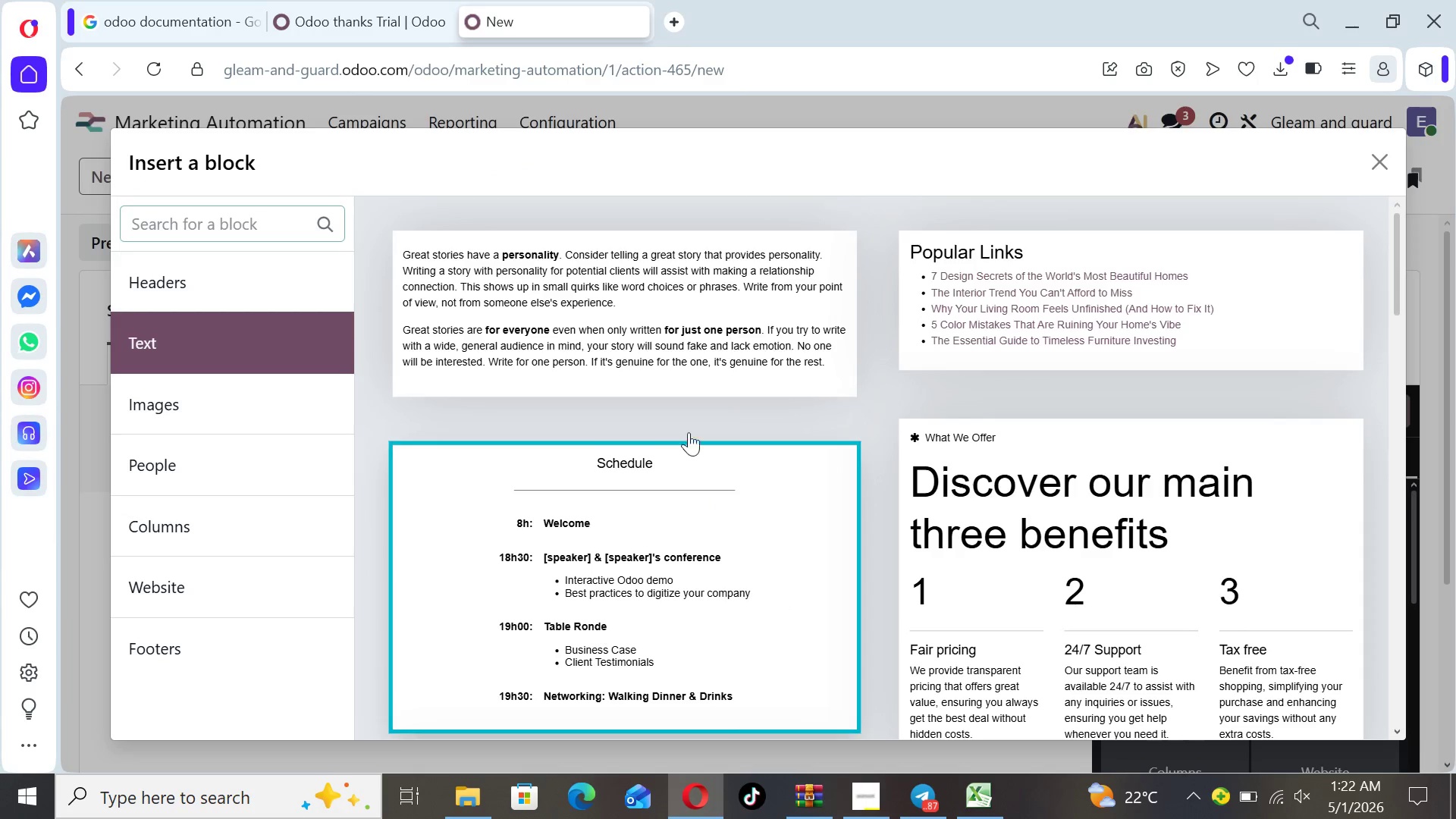 
left_click([682, 344])
 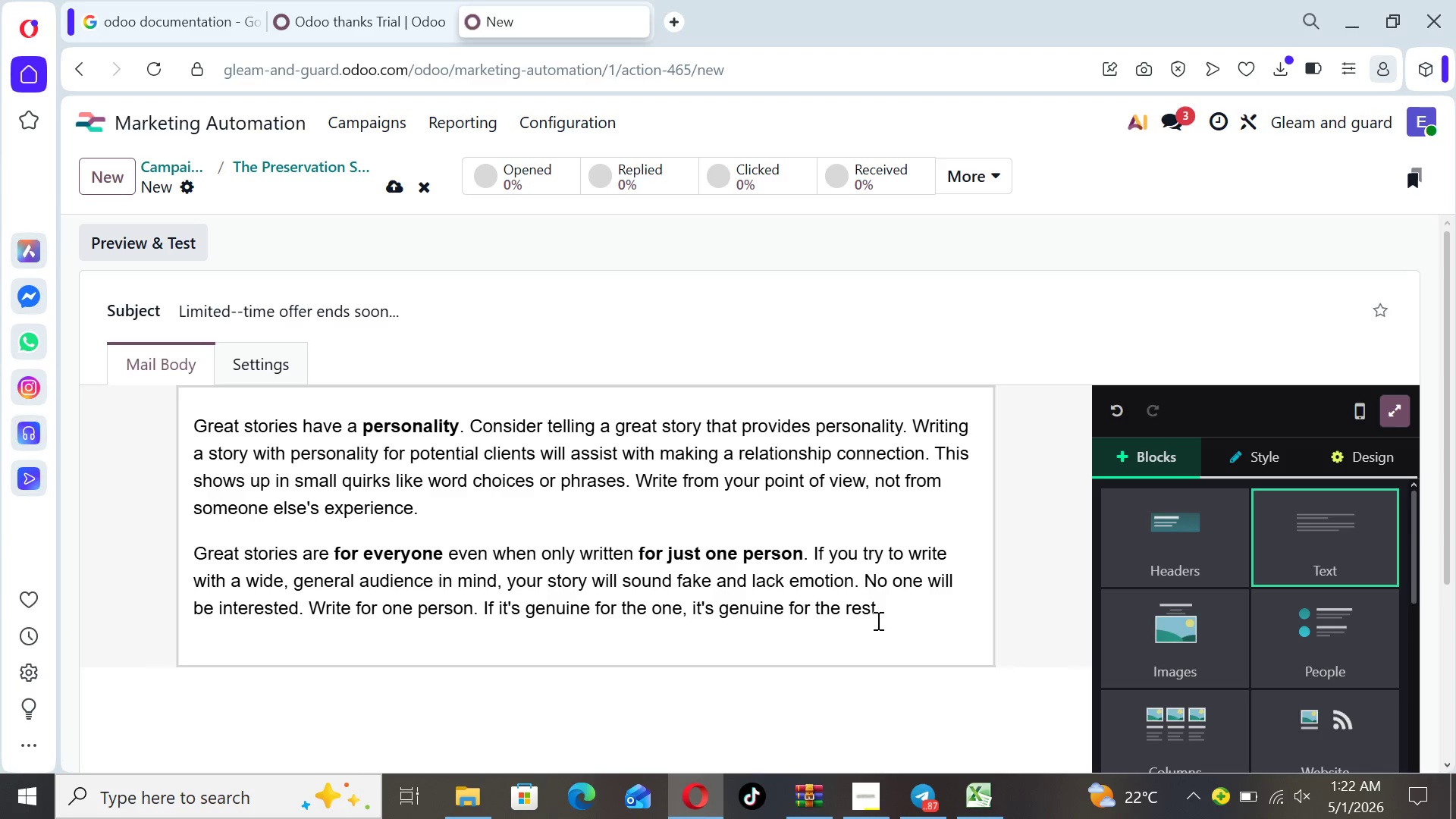 
left_click_drag(start_coordinate=[877, 617], to_coordinate=[162, 402])
 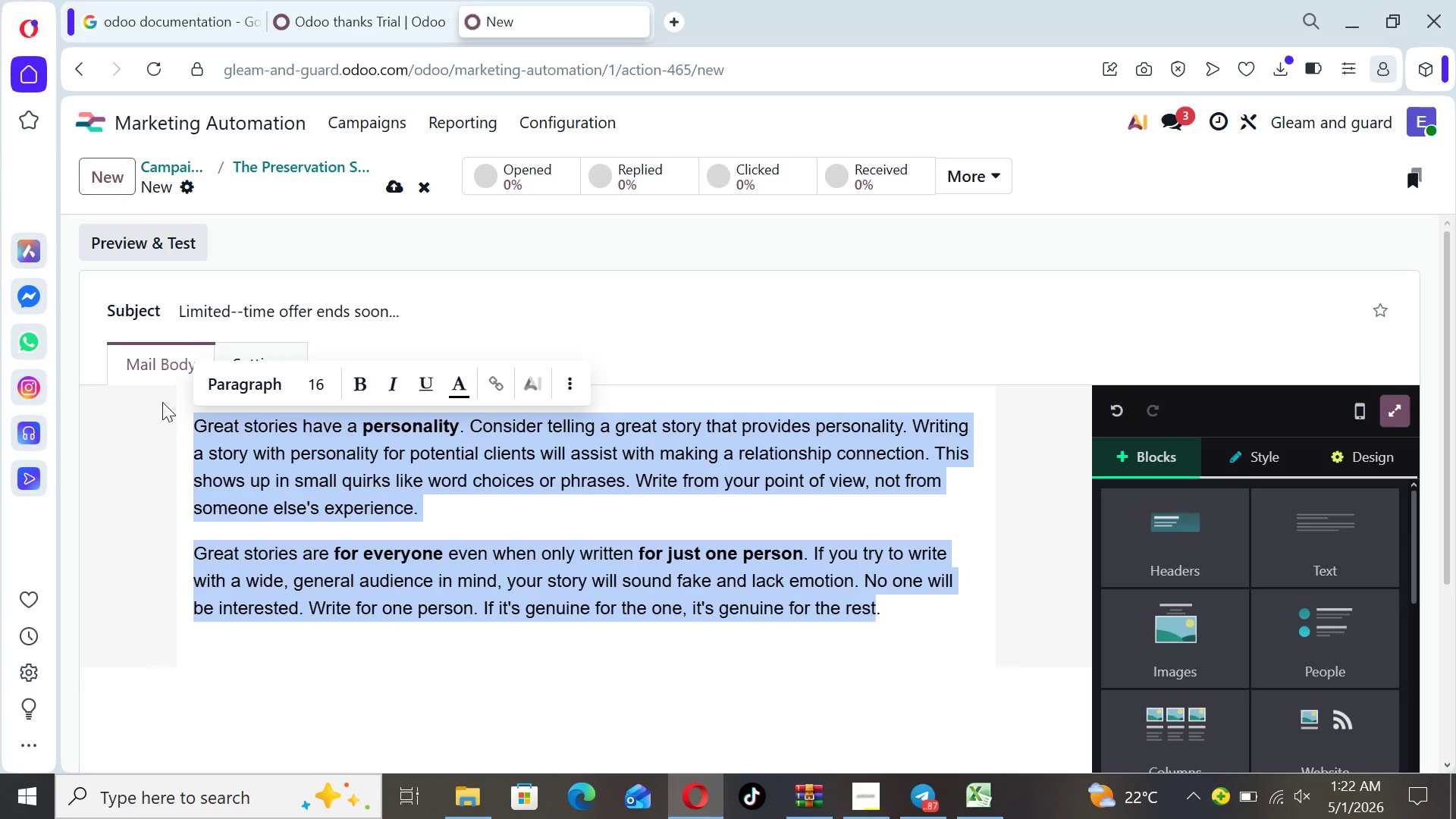 
key(Backspace)
 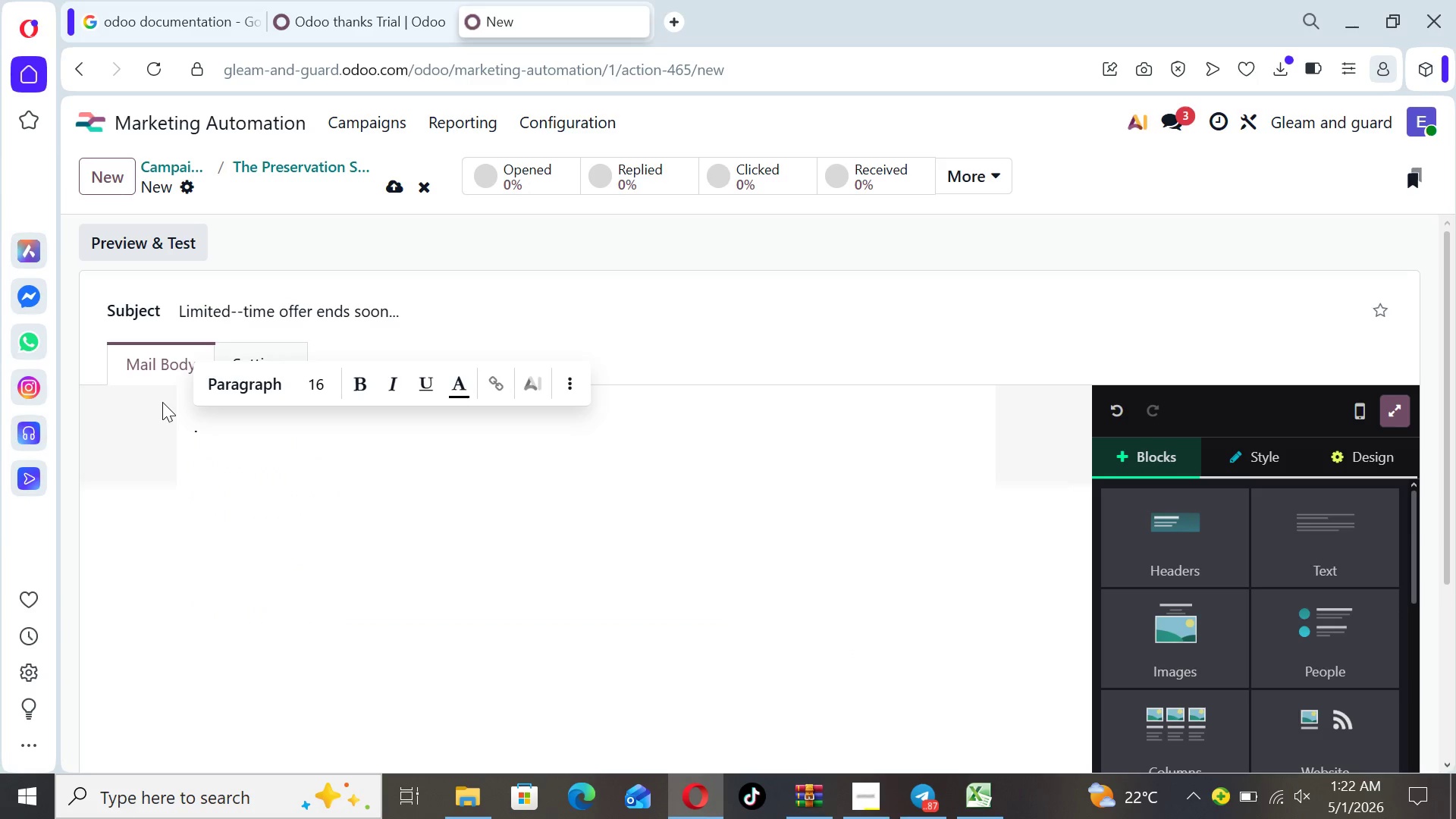 
key(ArrowRight)
 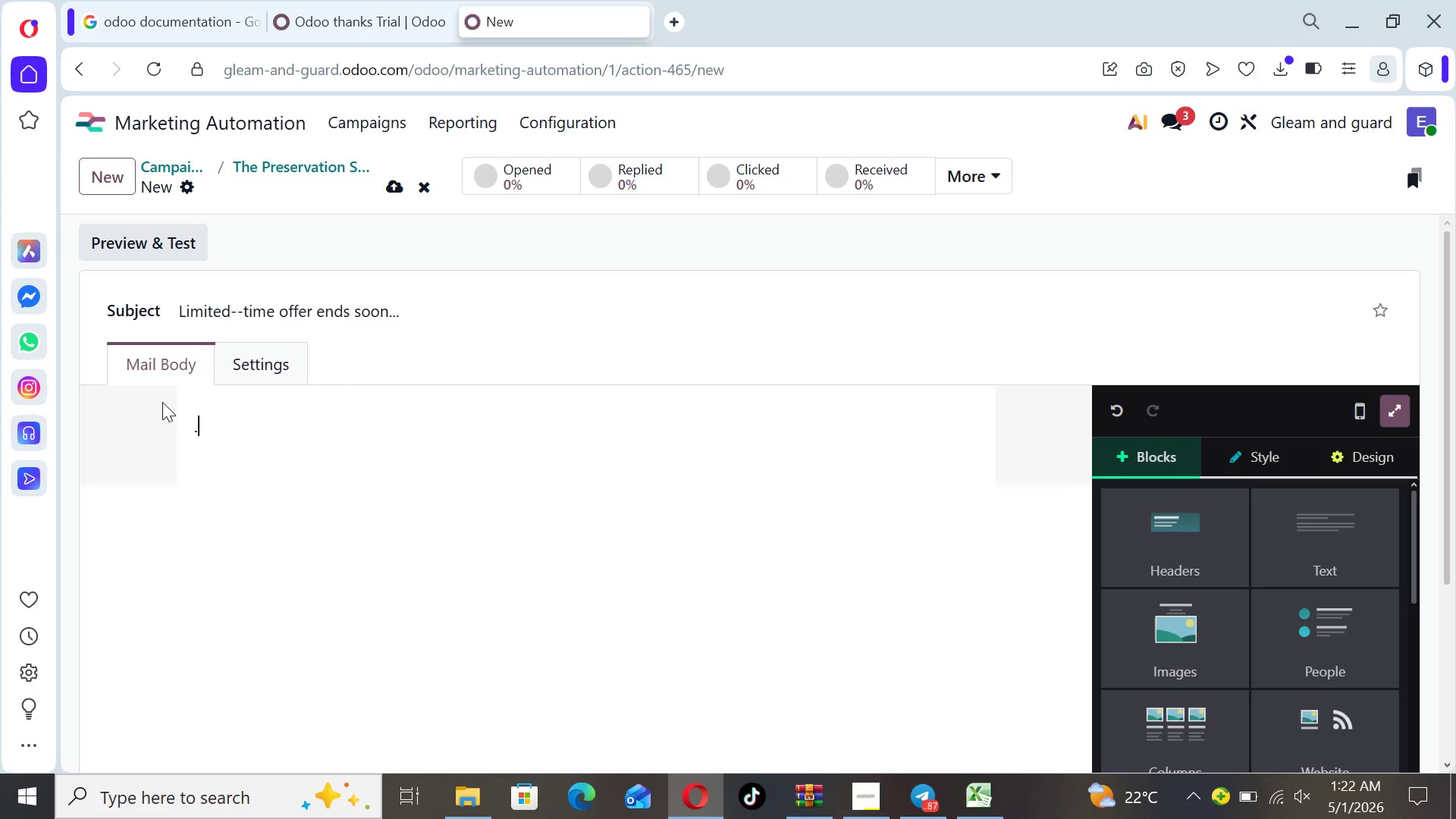 
type(Hi {{ object.name }},)
 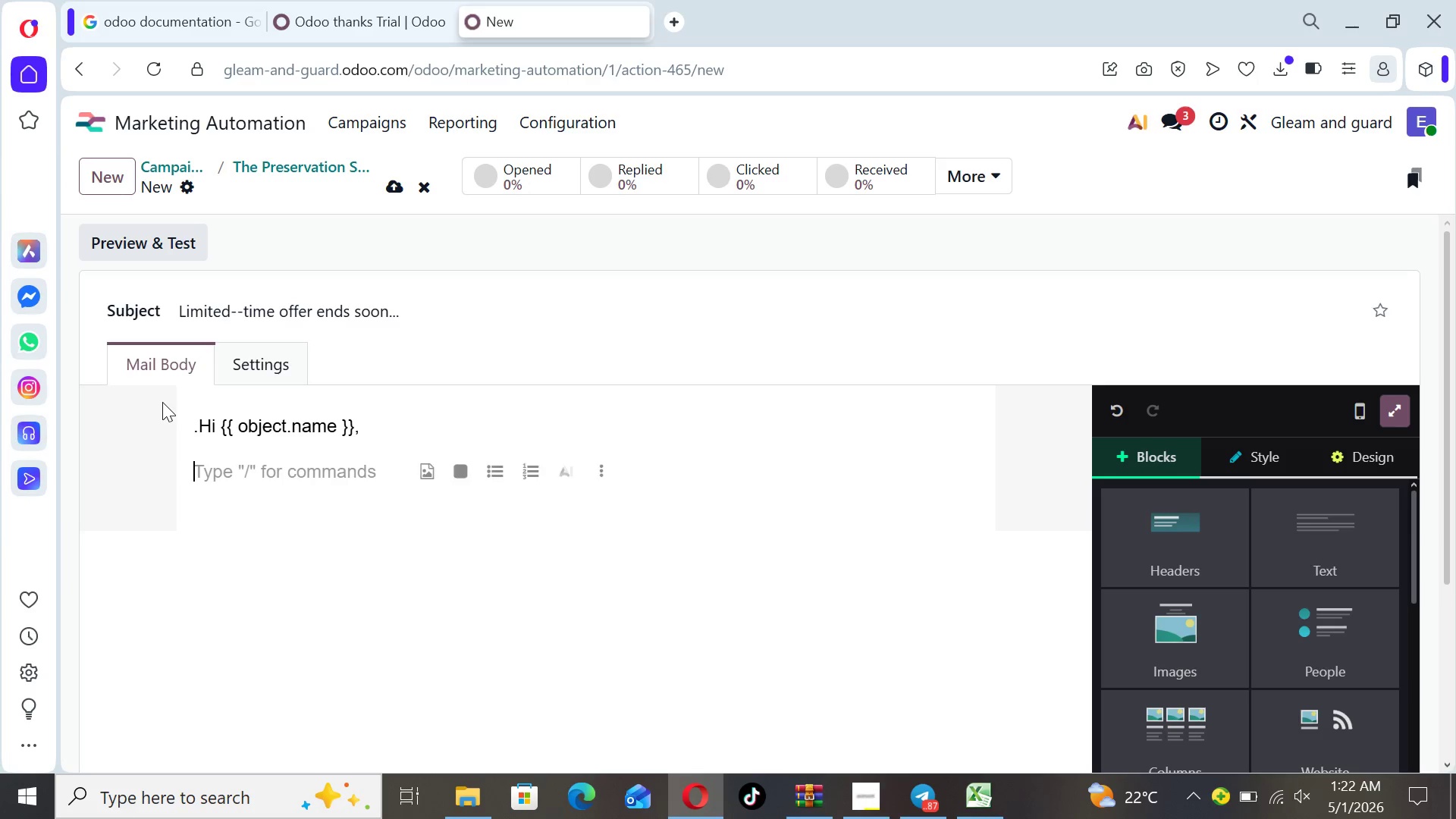 
 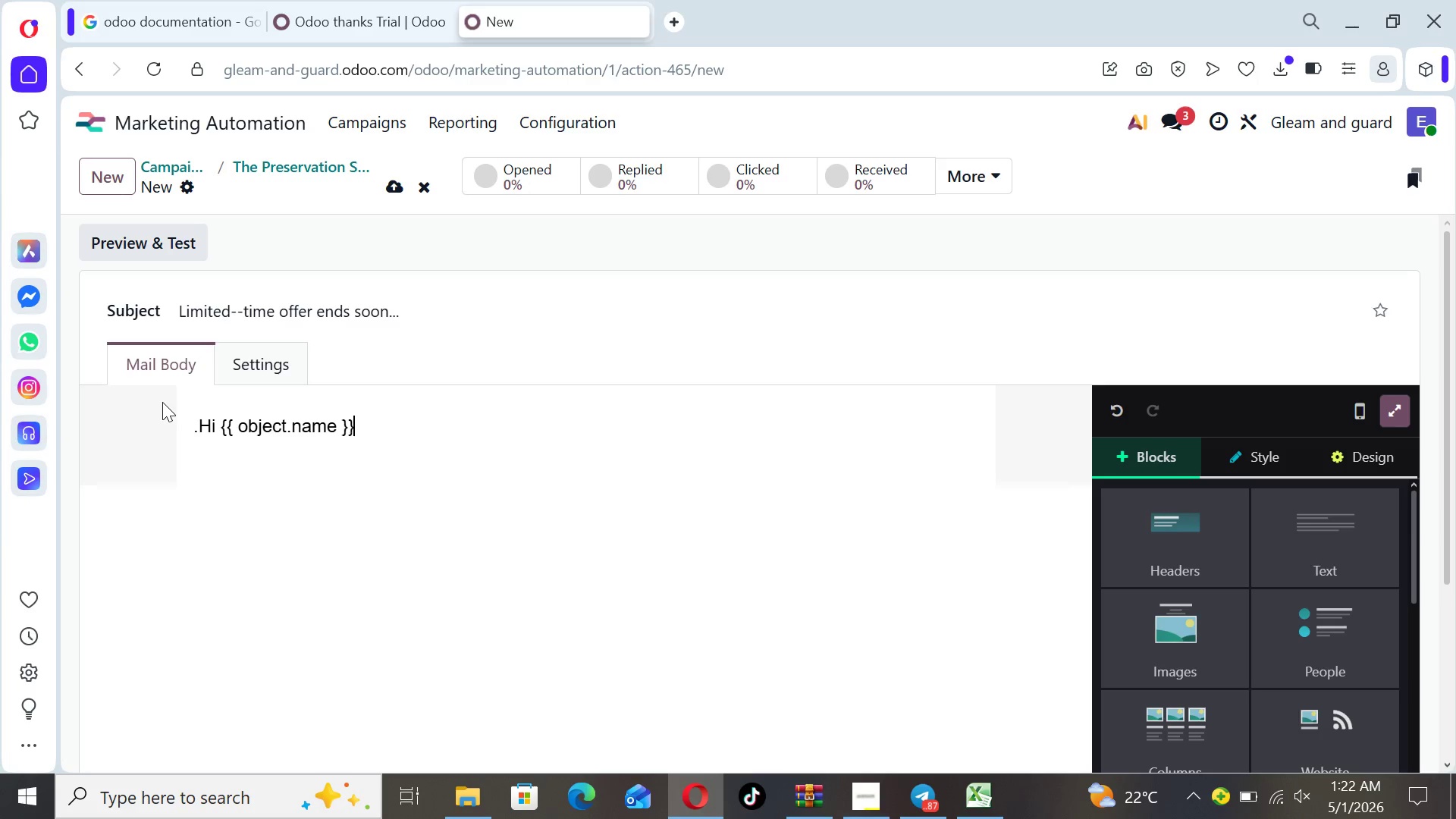 
key(Enter)
 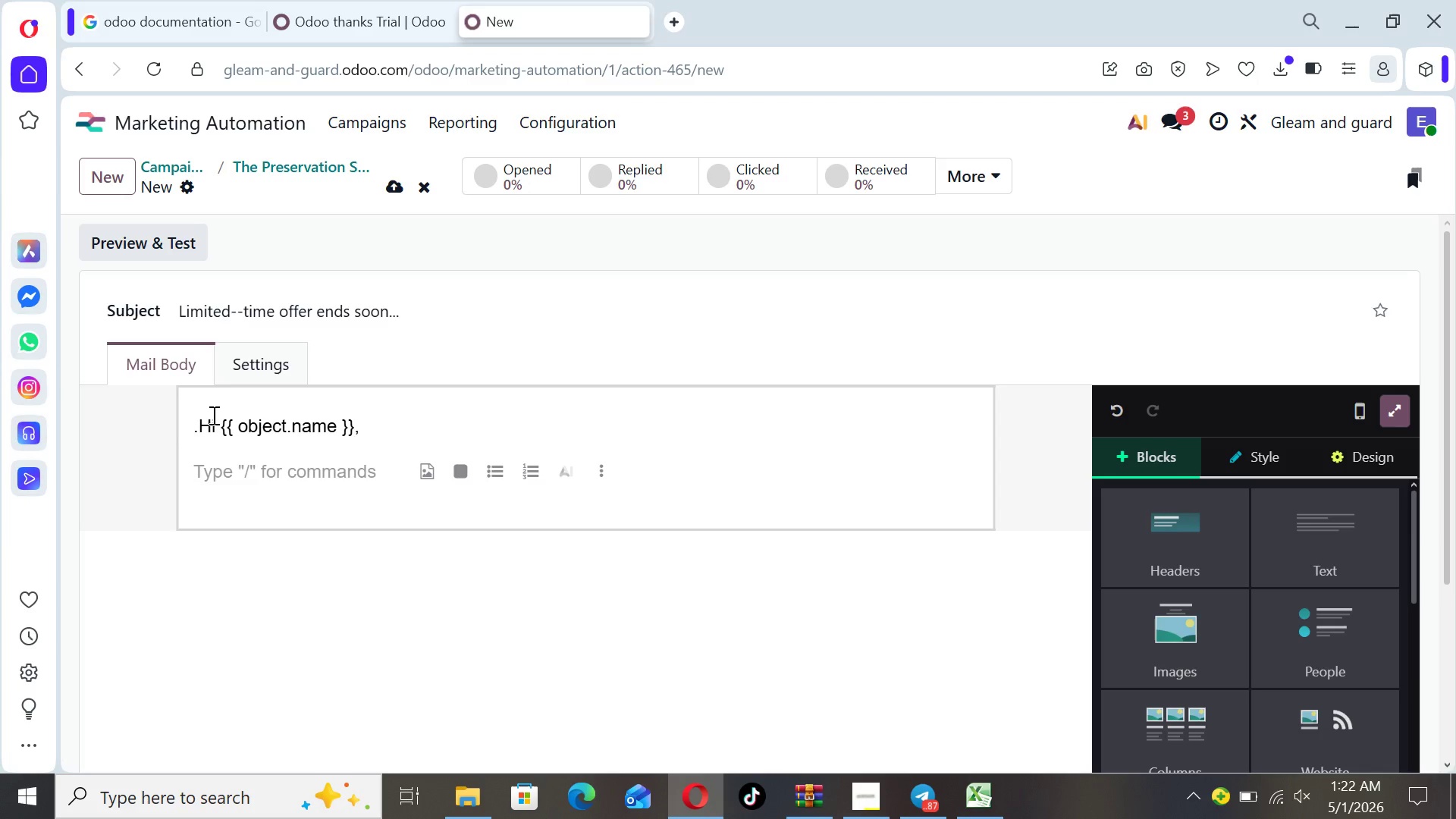 
left_click([201, 421])
 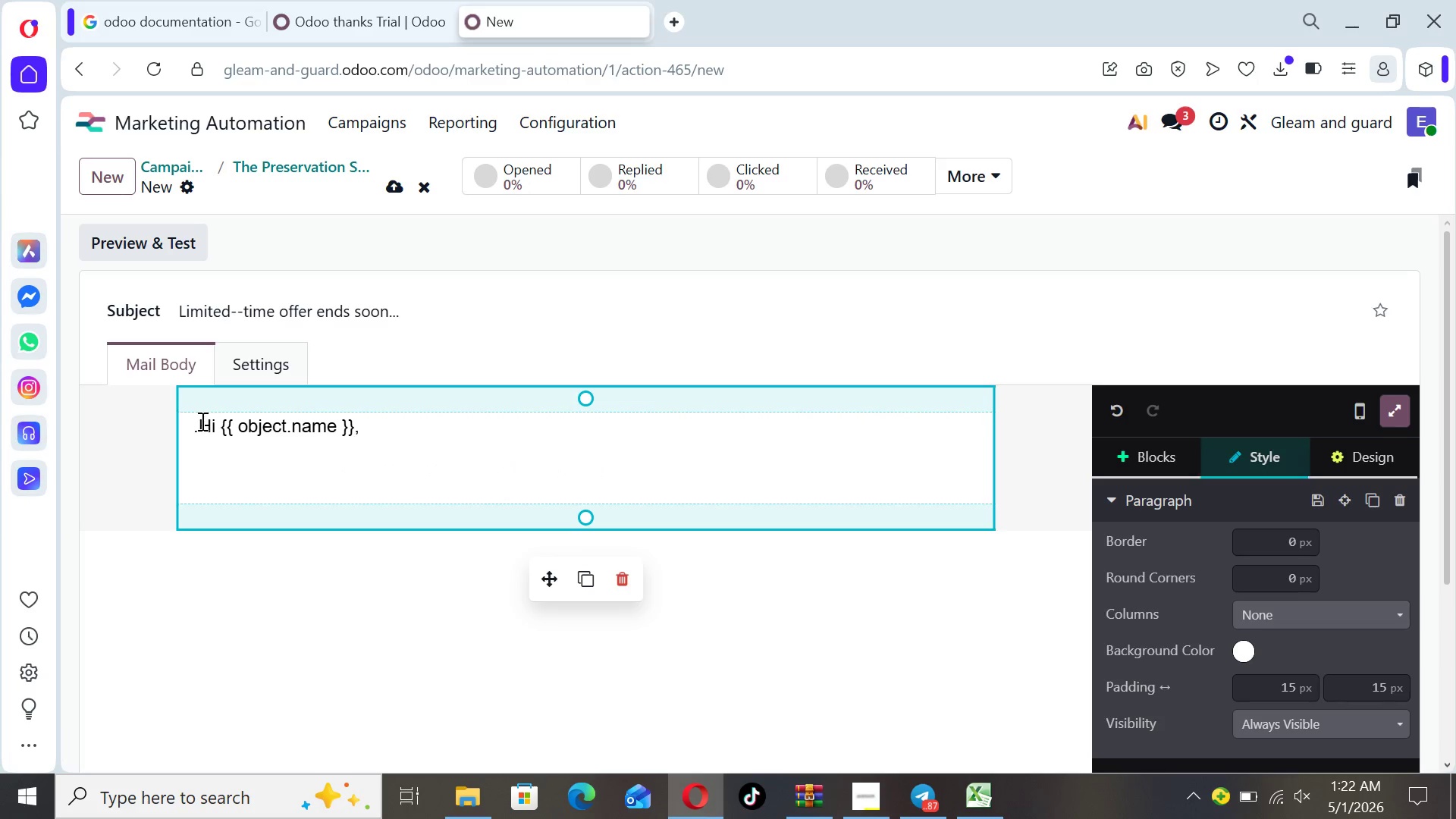 
key(Backspace)
 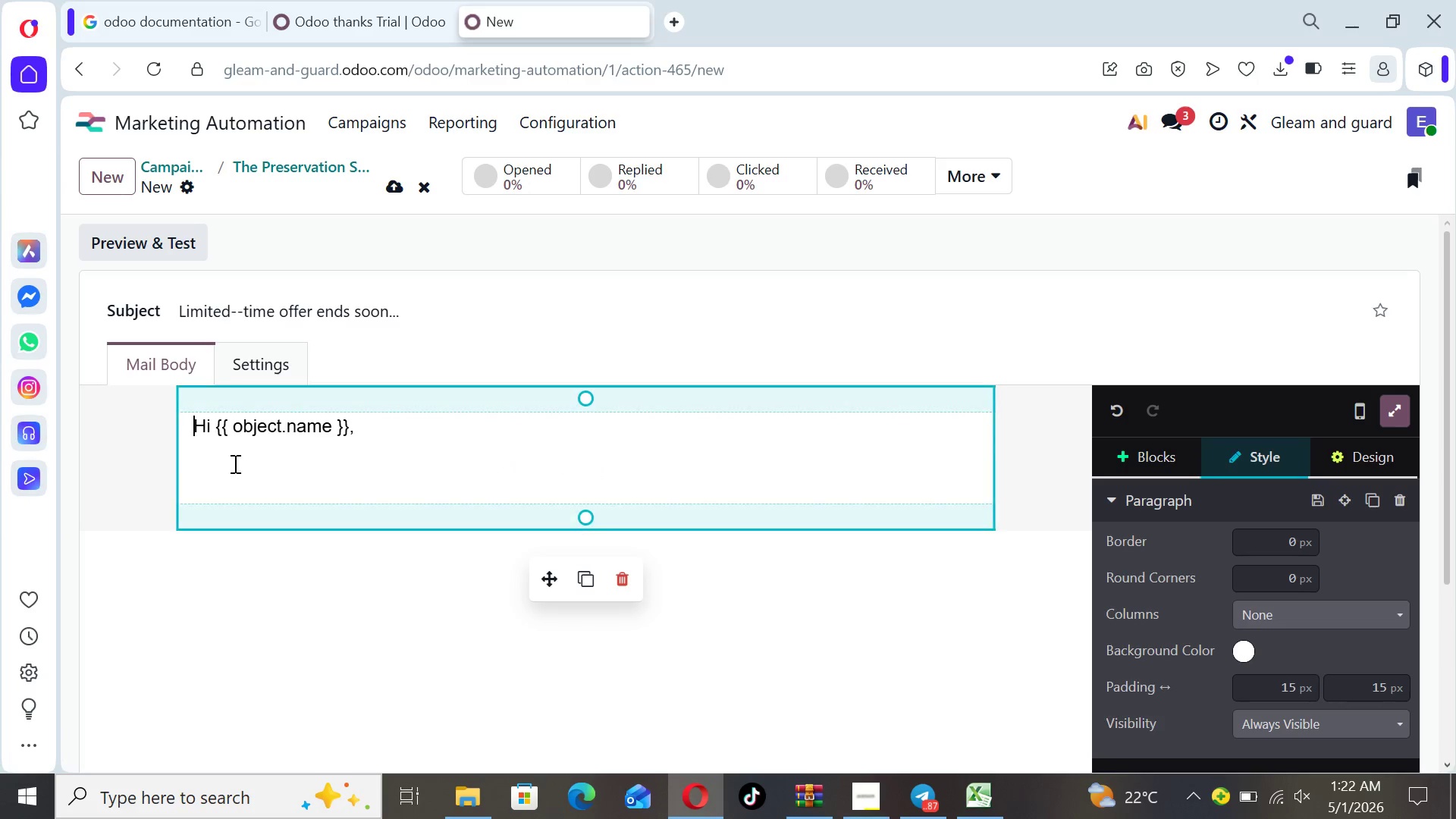 
left_click([227, 461])
 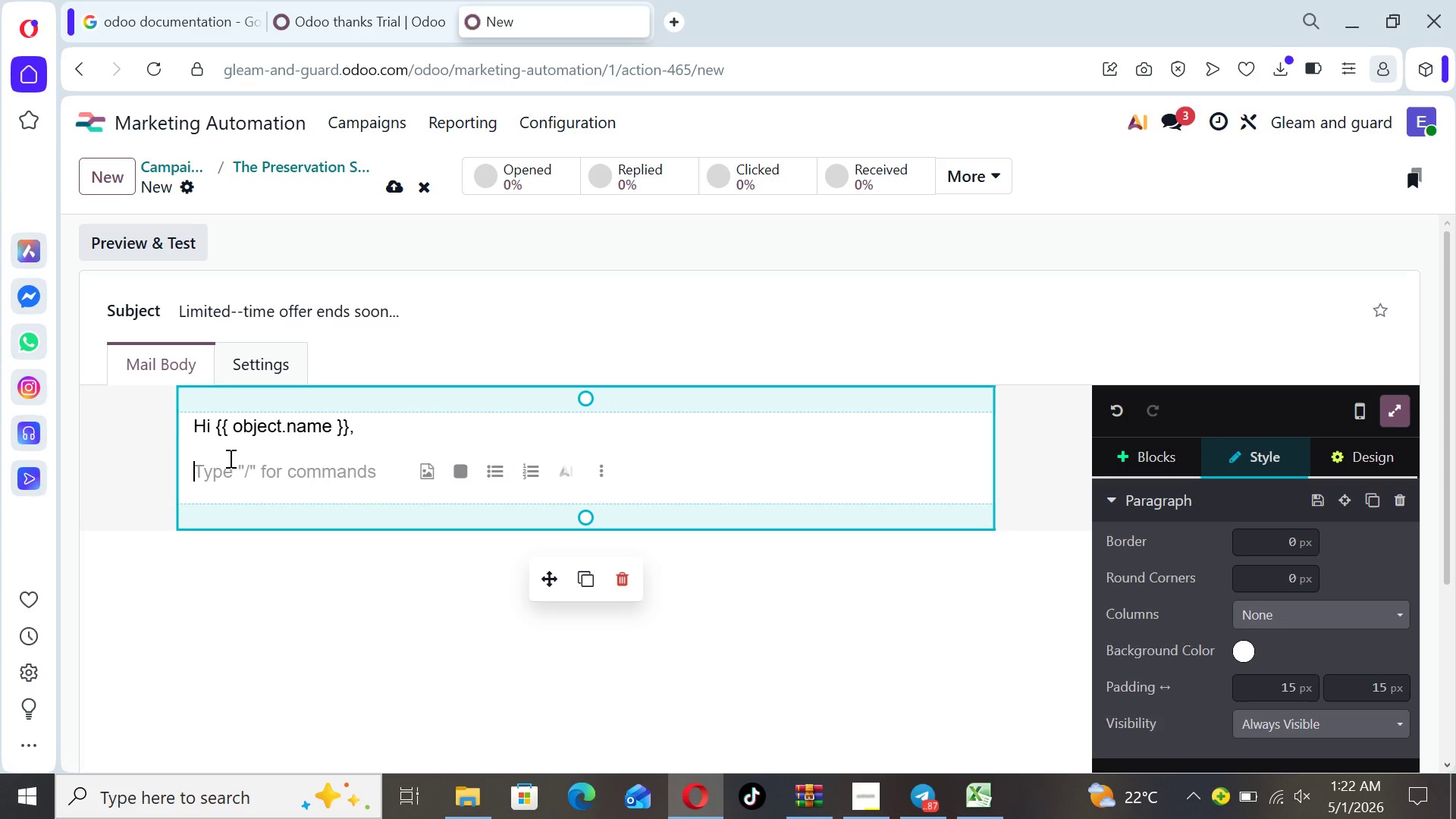 
type(This is your final reminder.)
 